 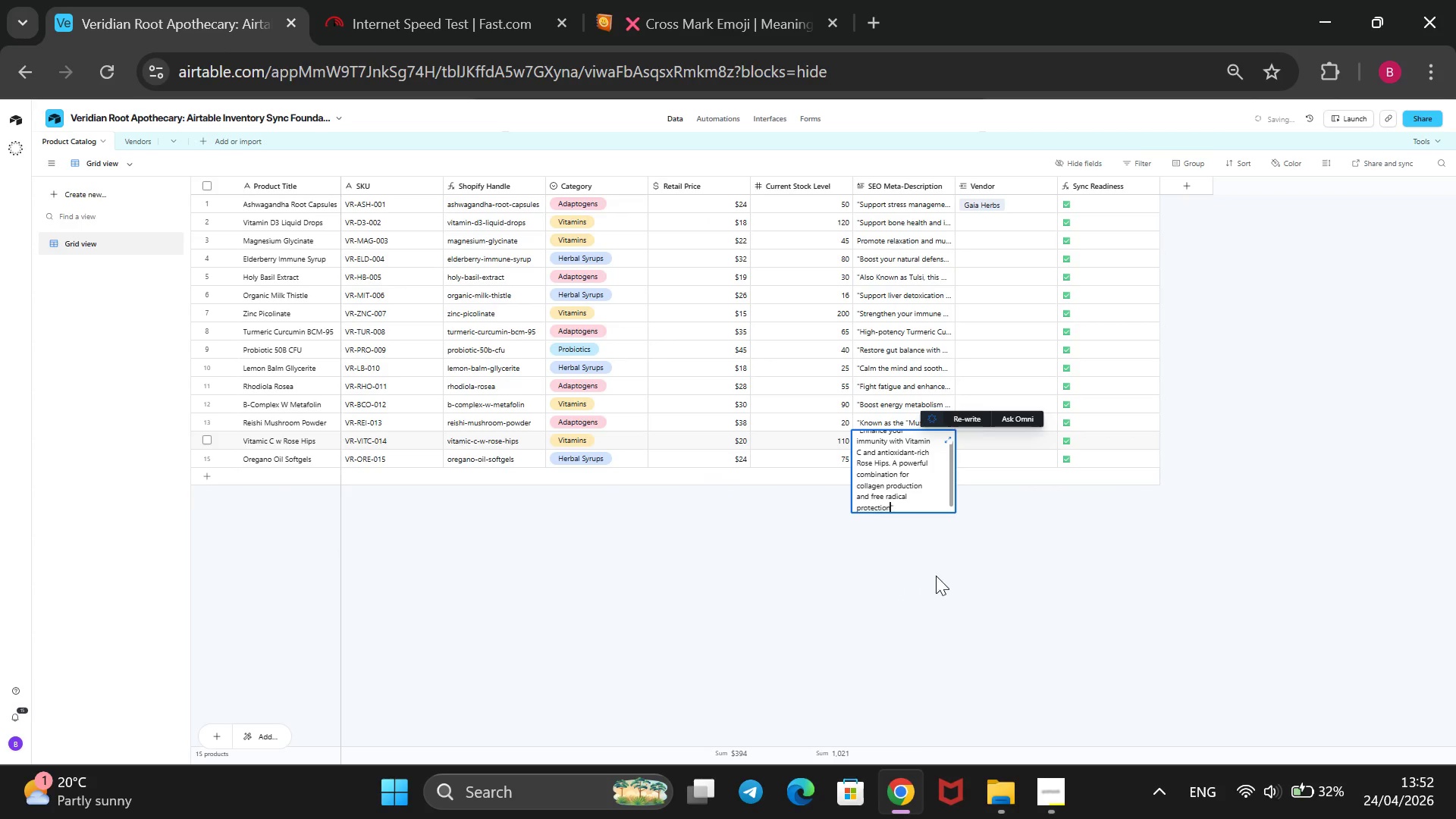 
left_click([905, 460])
 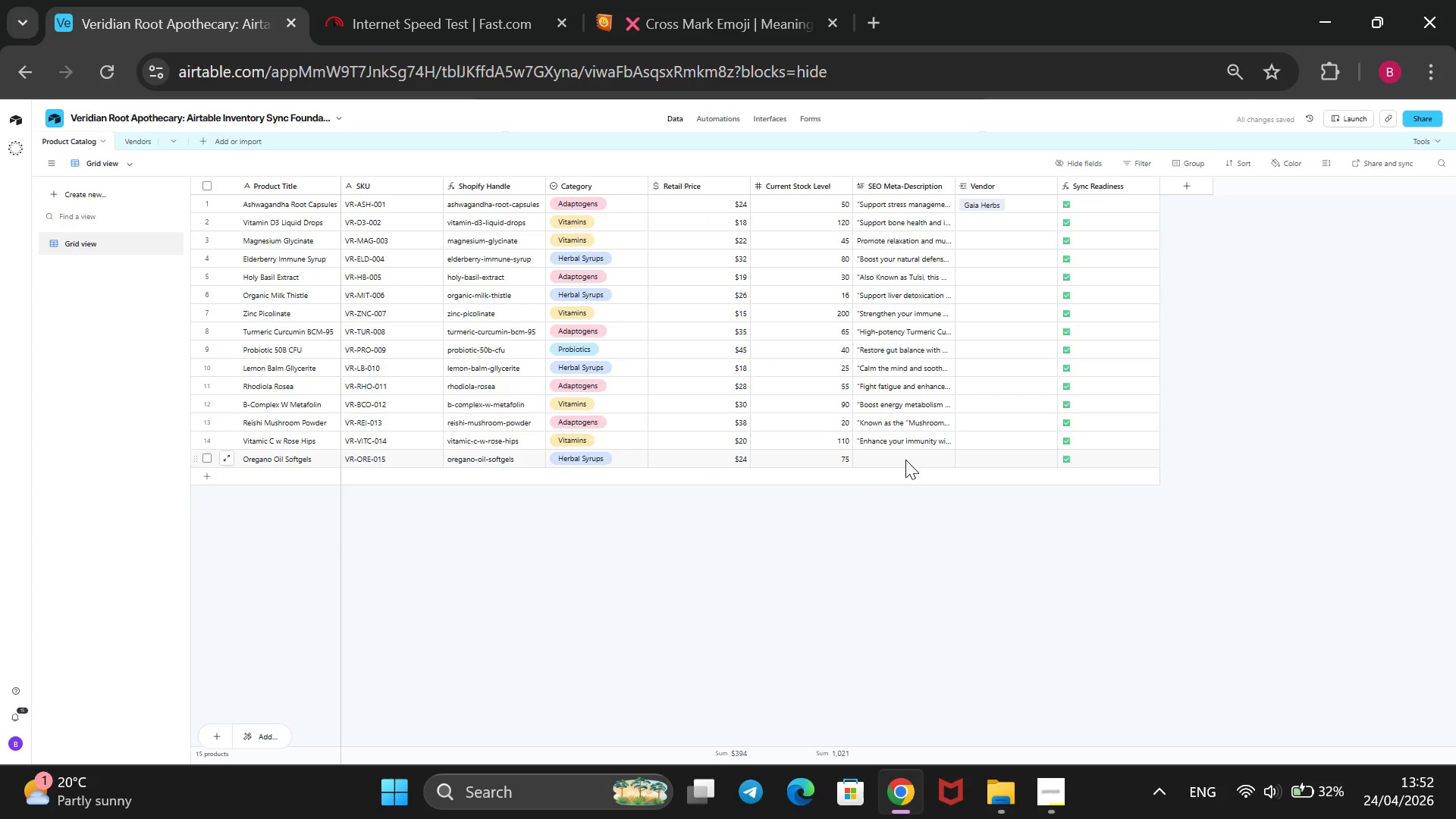 
hold_key(key=ShiftRight, duration=1.52)
 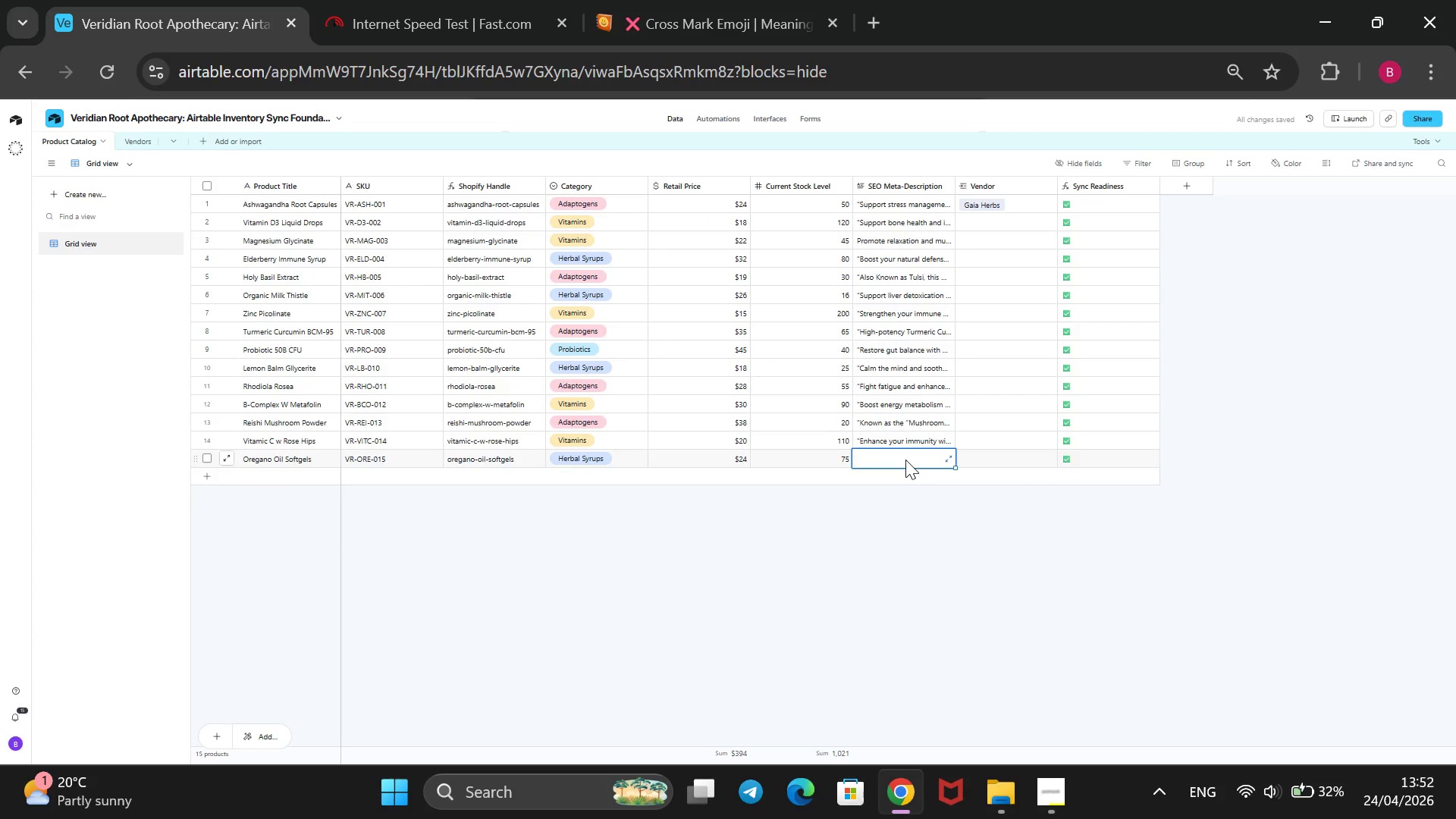 
key(Shift+2)
 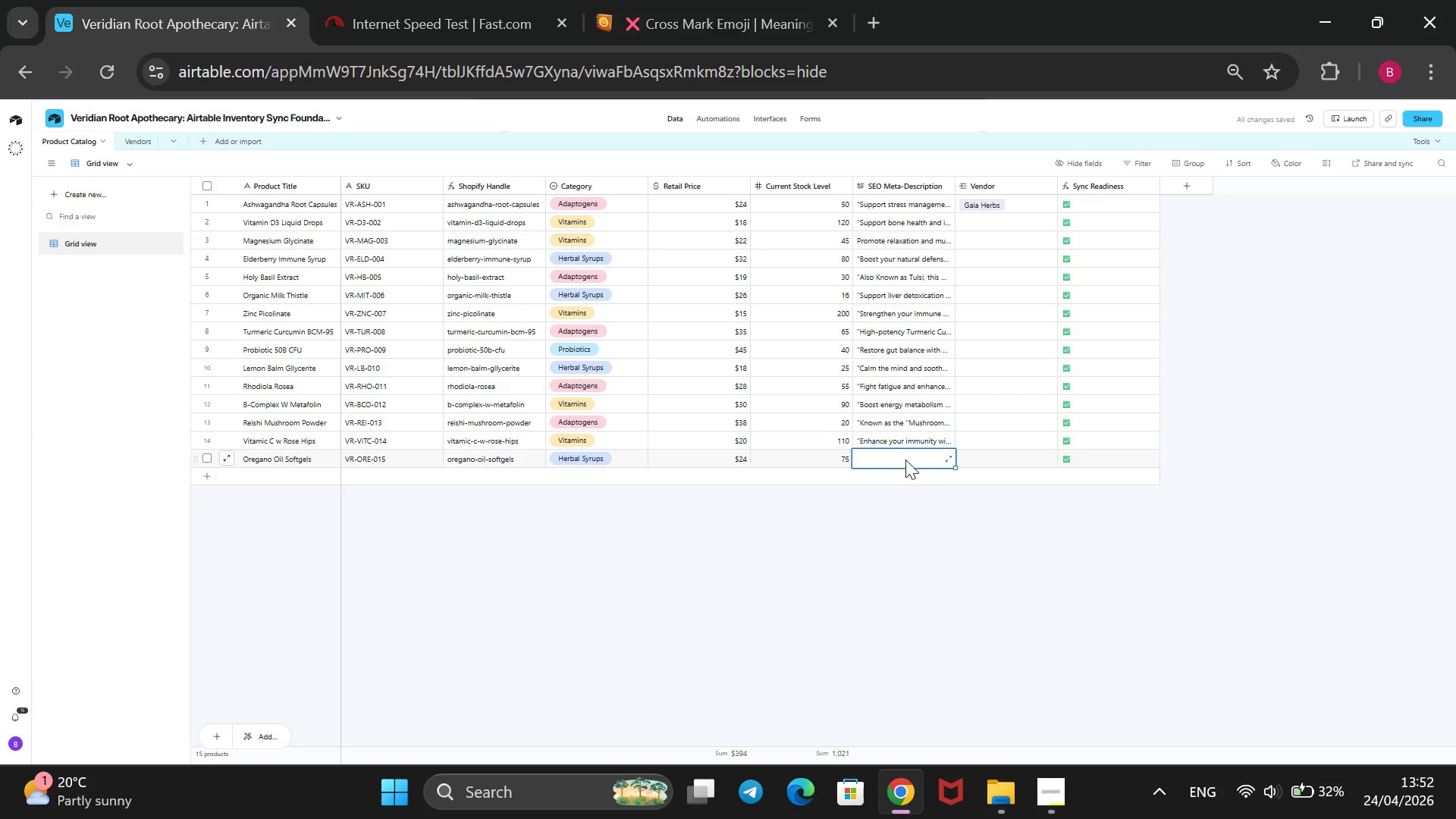 
key(CapsLock)
 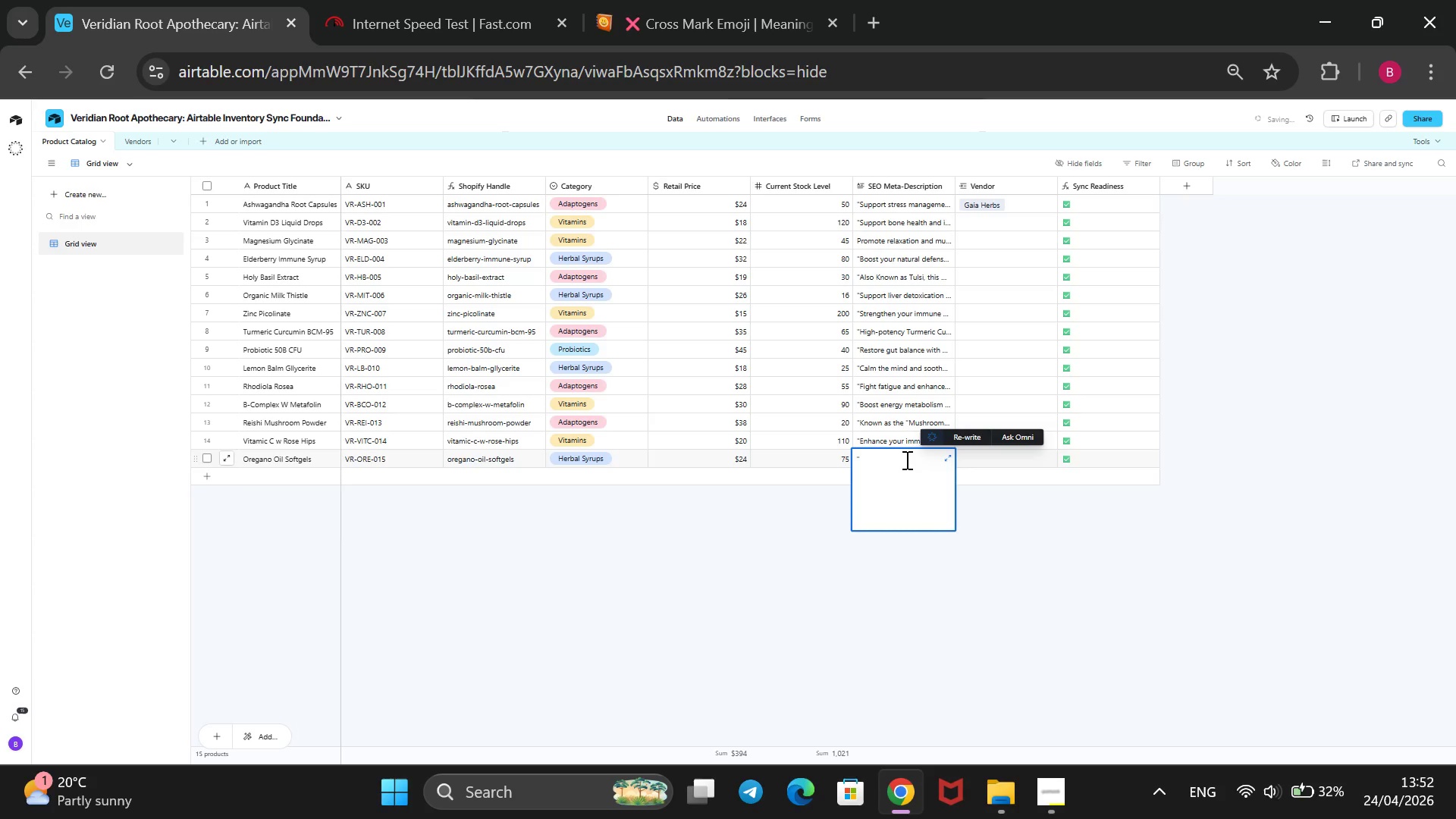 
key(Shift+ShiftRight)
 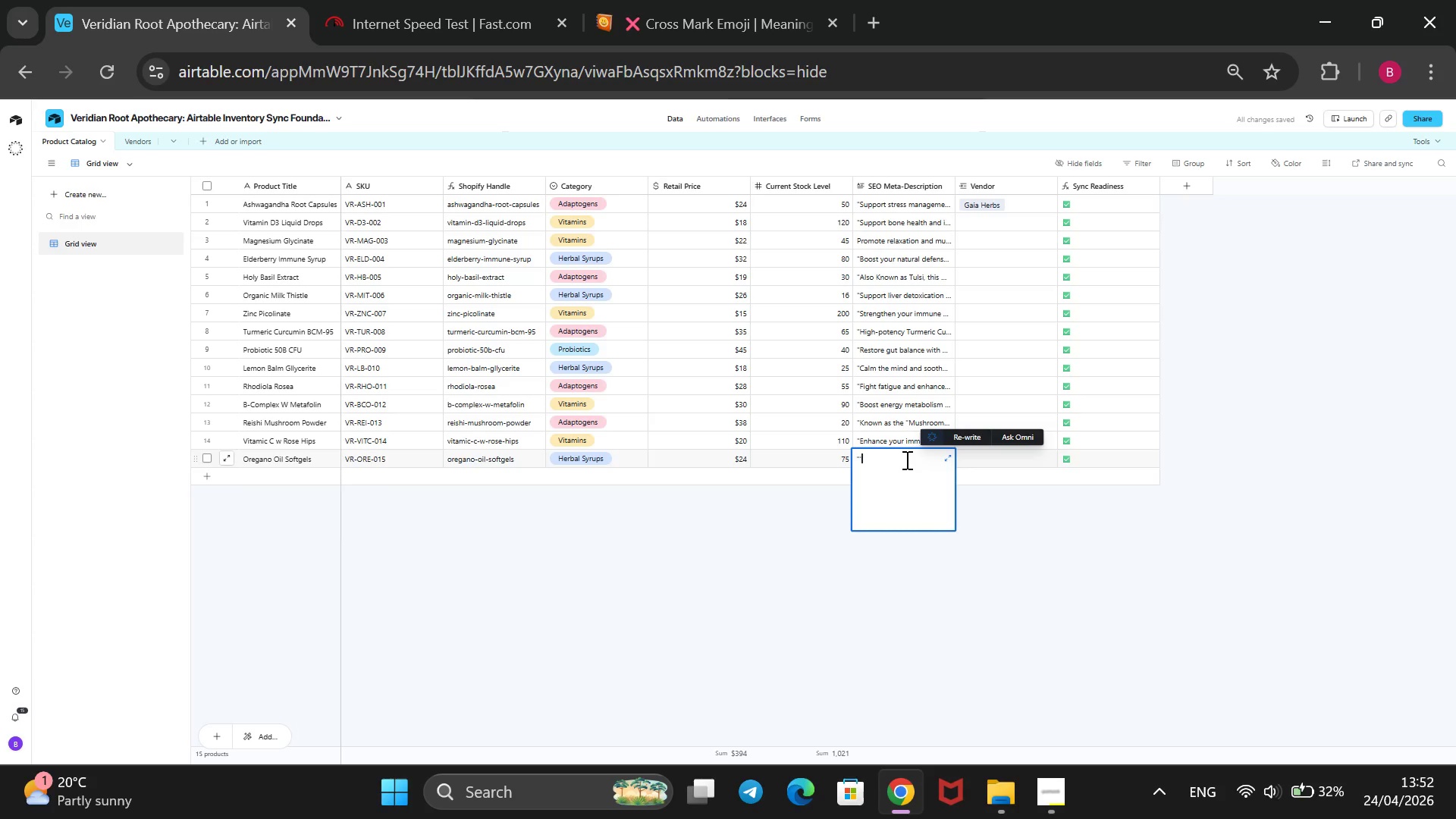 
key(Shift+2)
 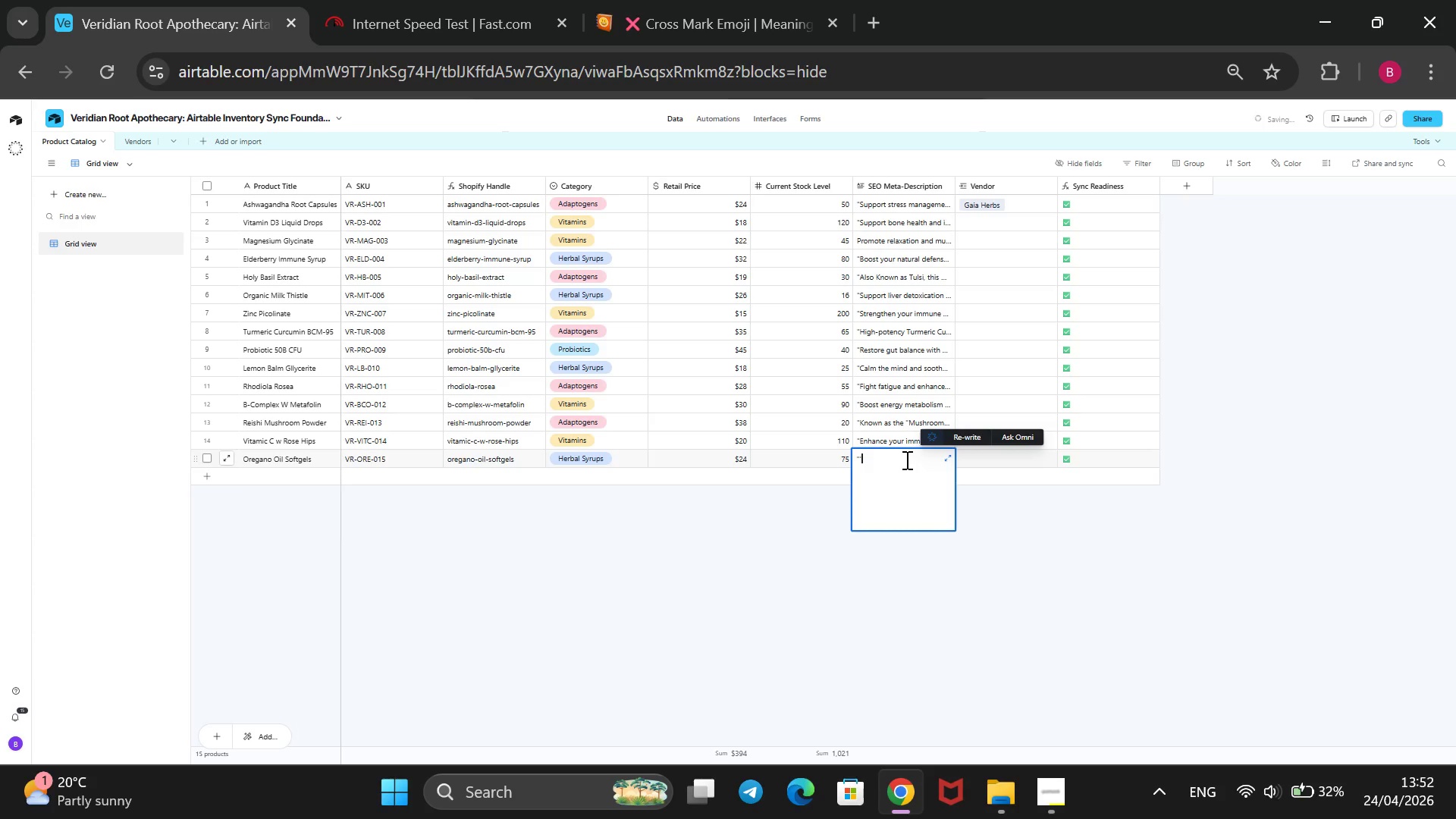 
key(ArrowLeft)
 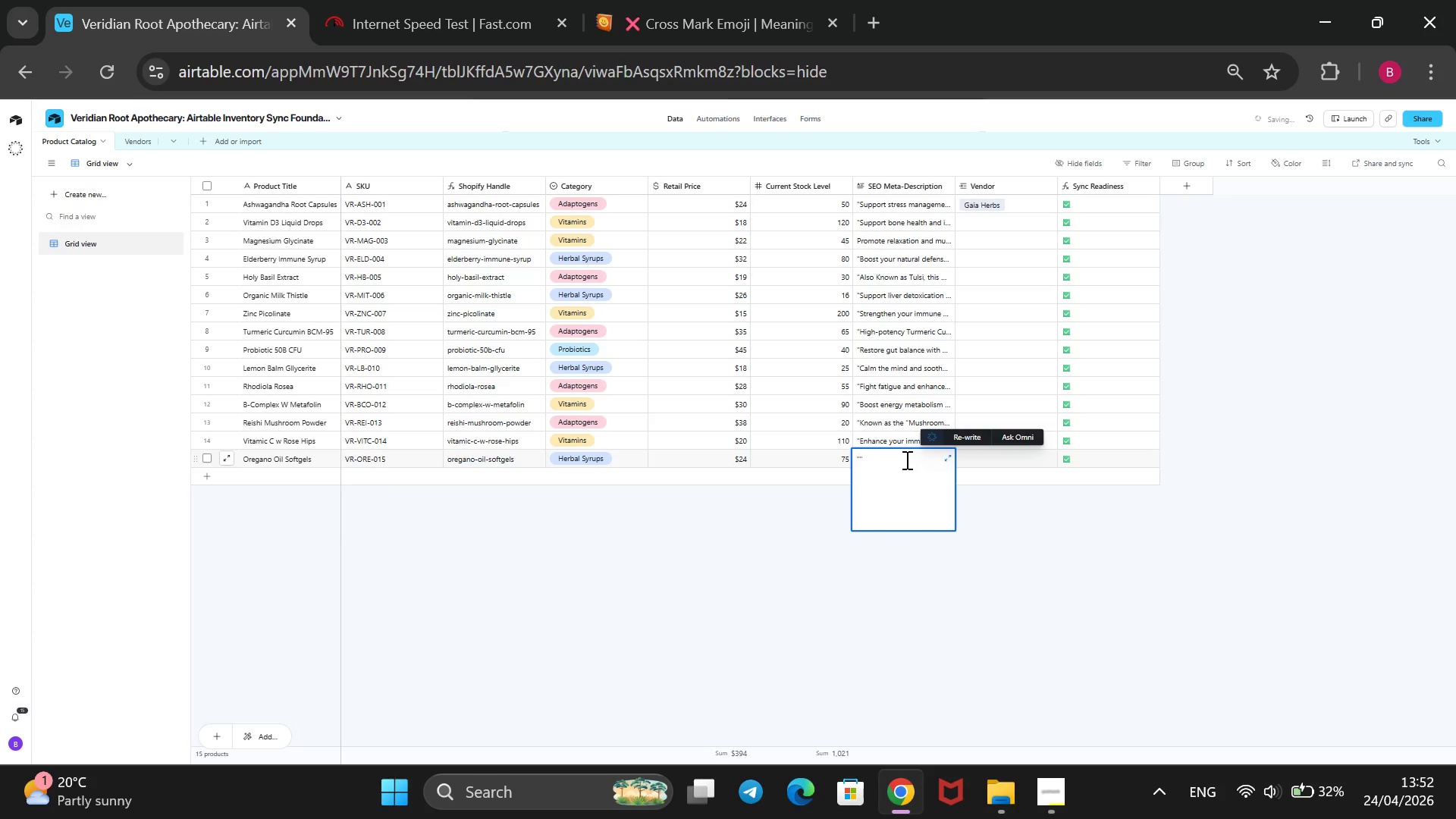 
type(Support intestinal health and microbial balance wit )
key(Backspace)
type(h potent Oregano oIL sOFTGELS. cONCERATED CAR)
key(Backspace)
key(Backspace)
key(Backspace)
key(Backspace)
type(S)
key(Backspace)
key(Backspace)
type(Softgels. Concerated)
key(Backspace)
key(Backspace)
key(Backspace)
key(Backspace)
key(Backspace)
type(ntrates carvacrol for natural seasonal defn)
key(Backspace)
type(ense.)
 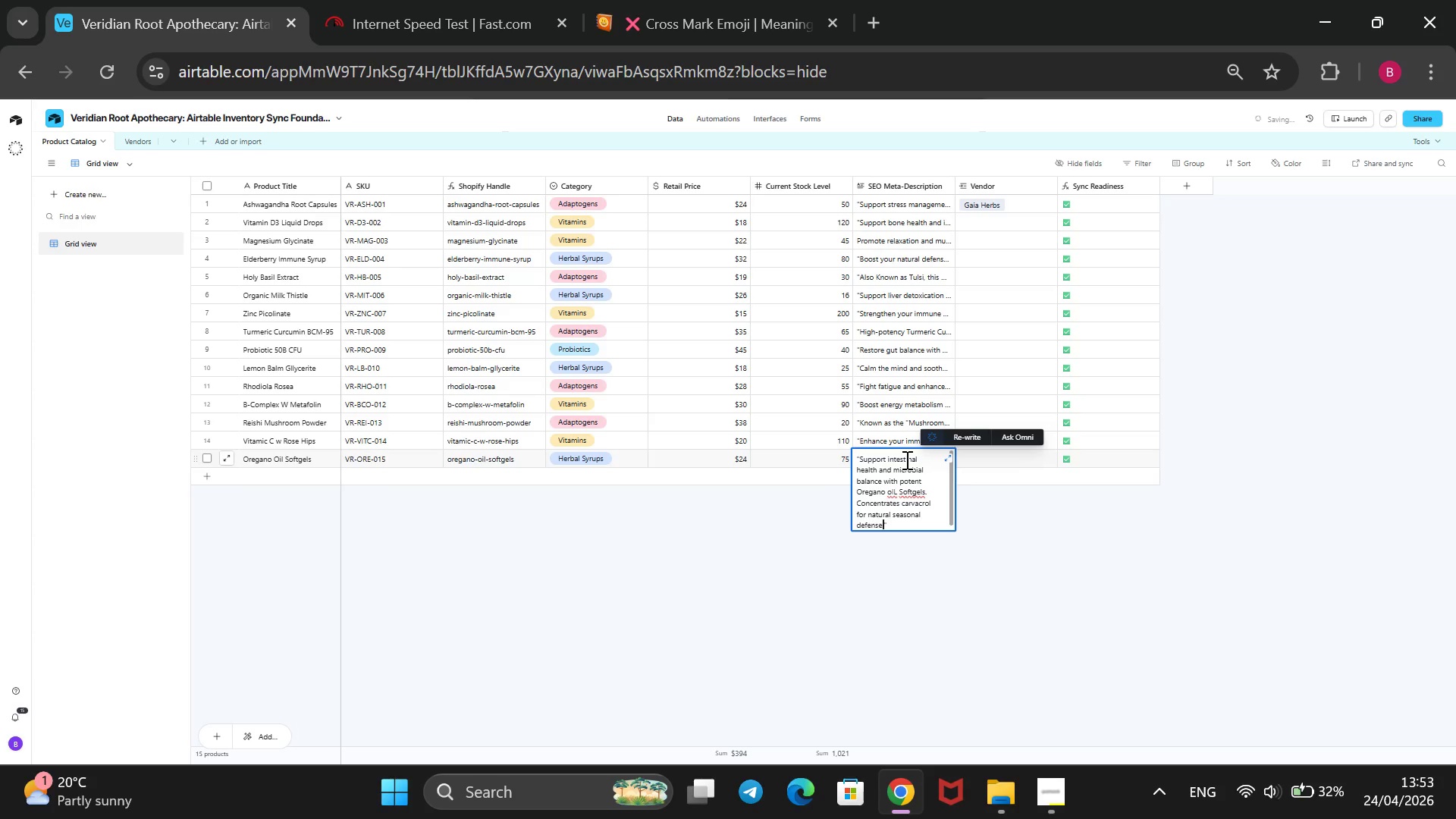 
left_click([904, 491])
 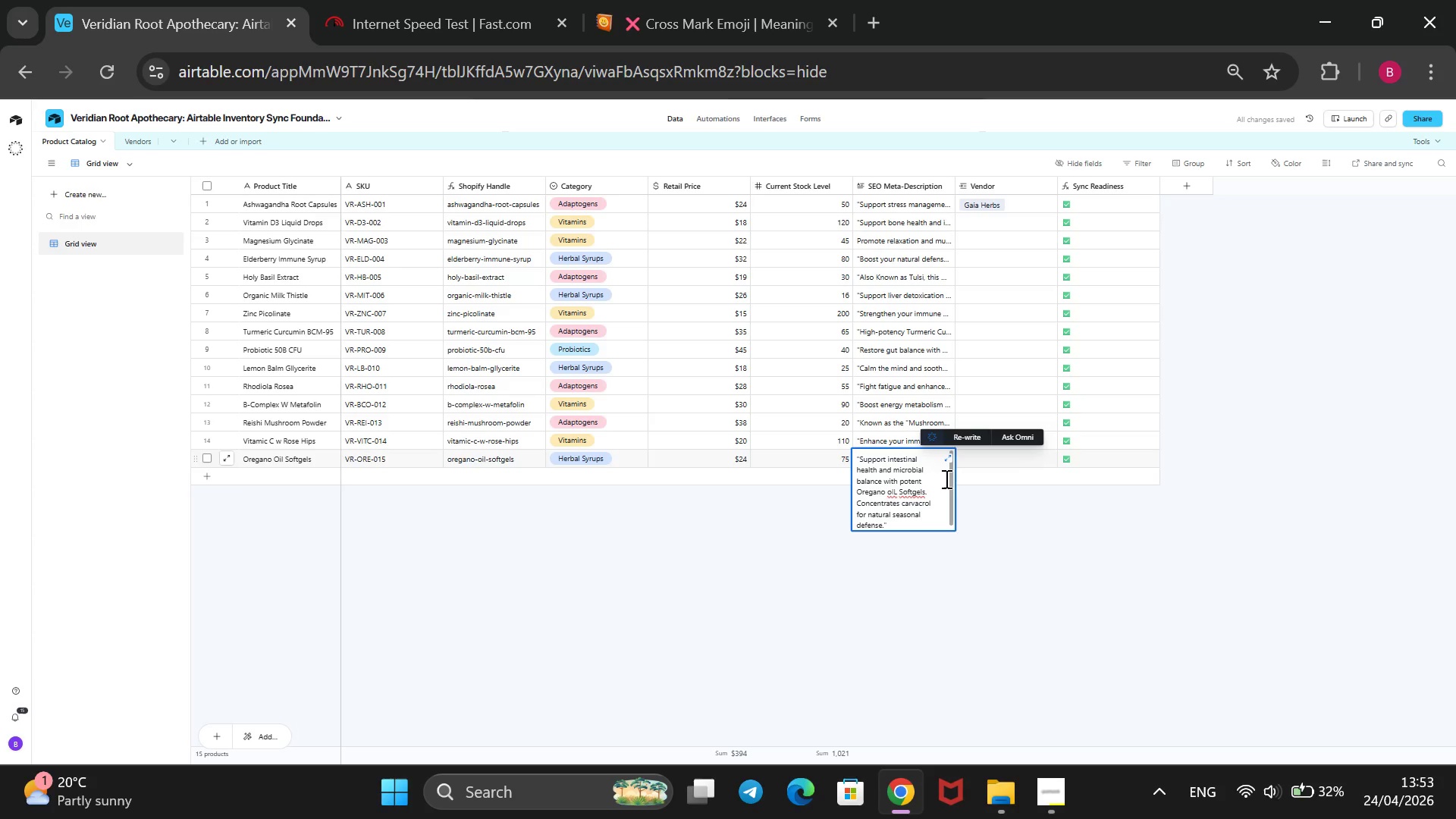 
key(ArrowLeft)
 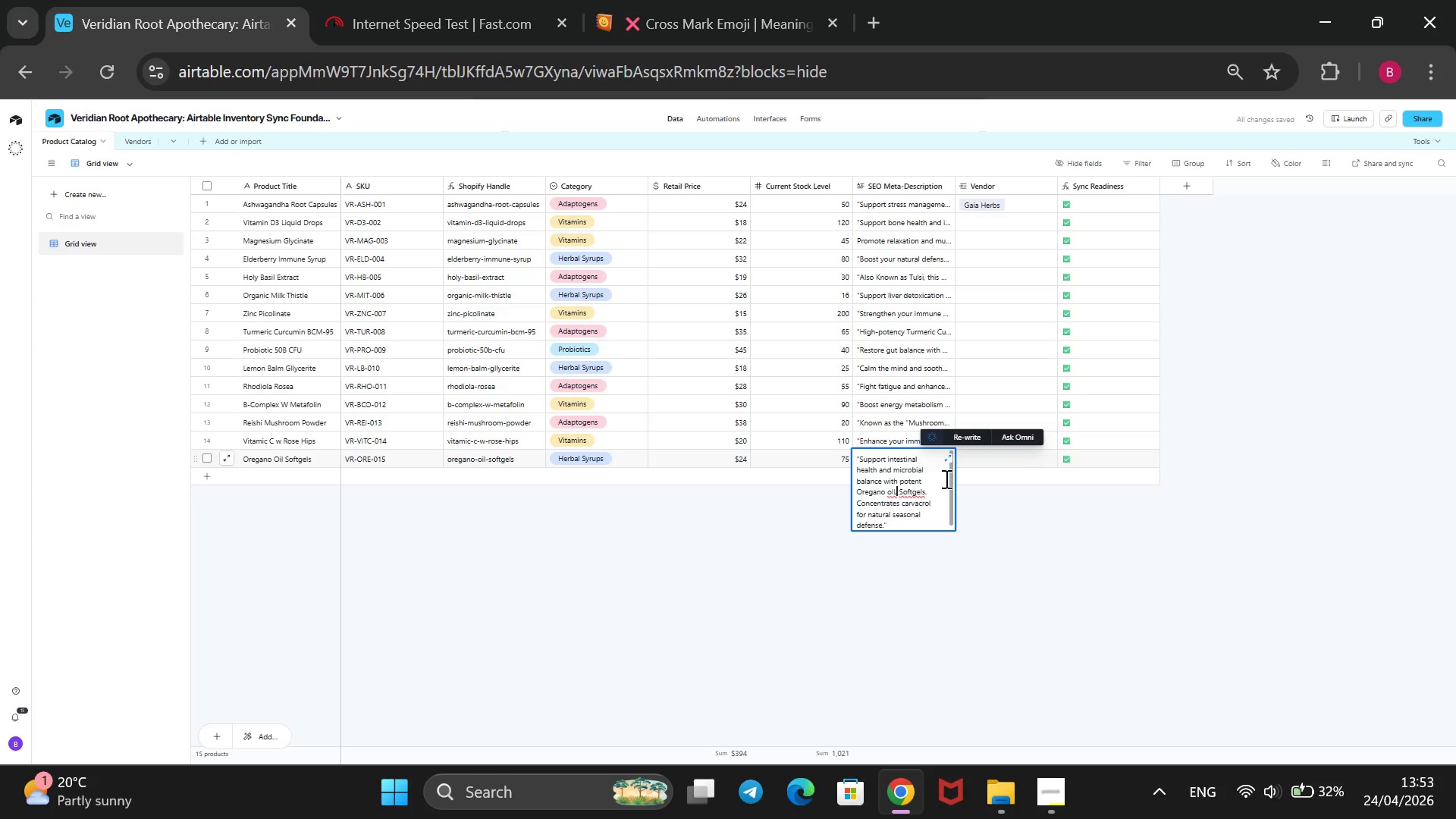 
key(ArrowLeft)
 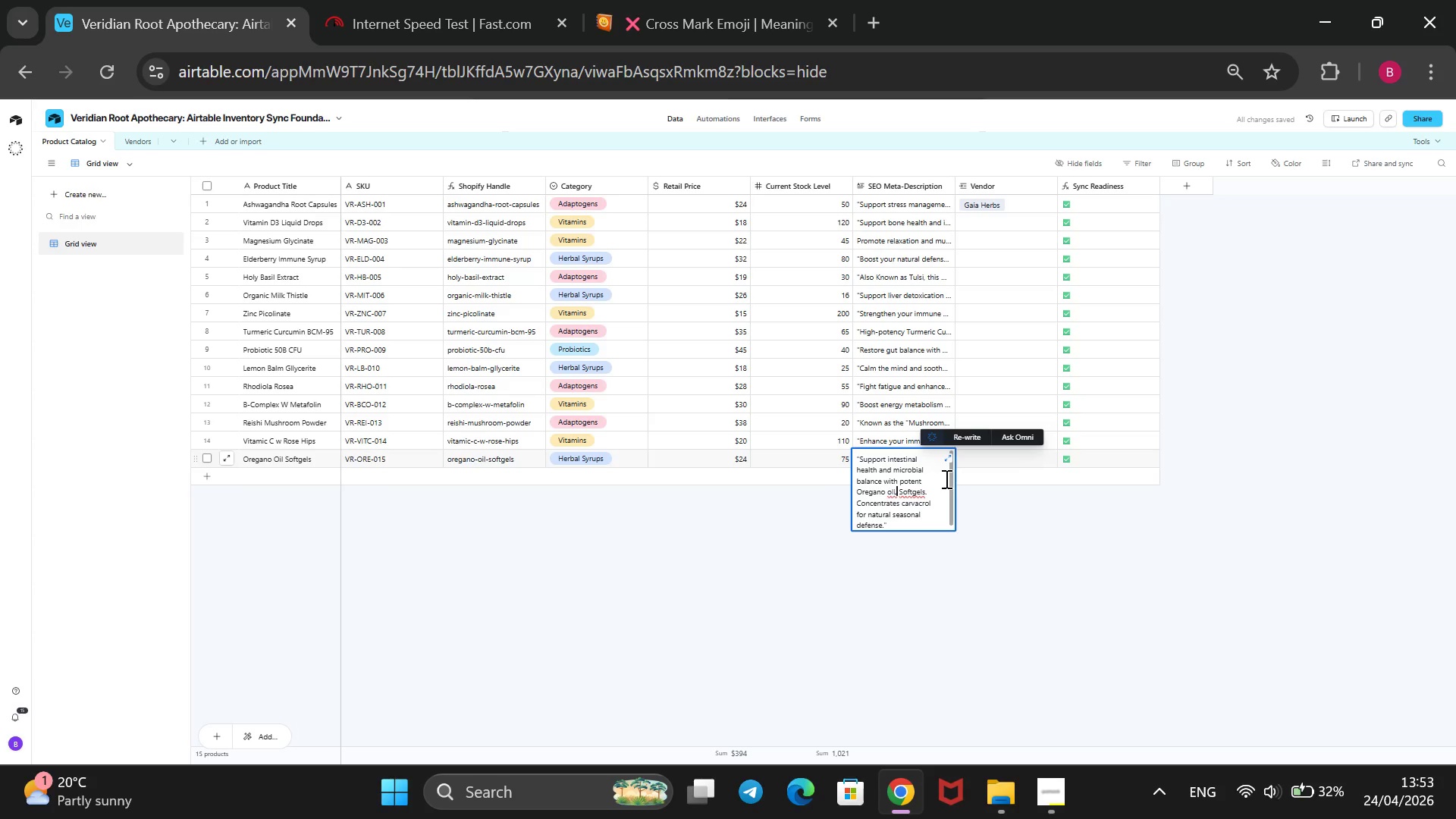 
key(ArrowLeft)
 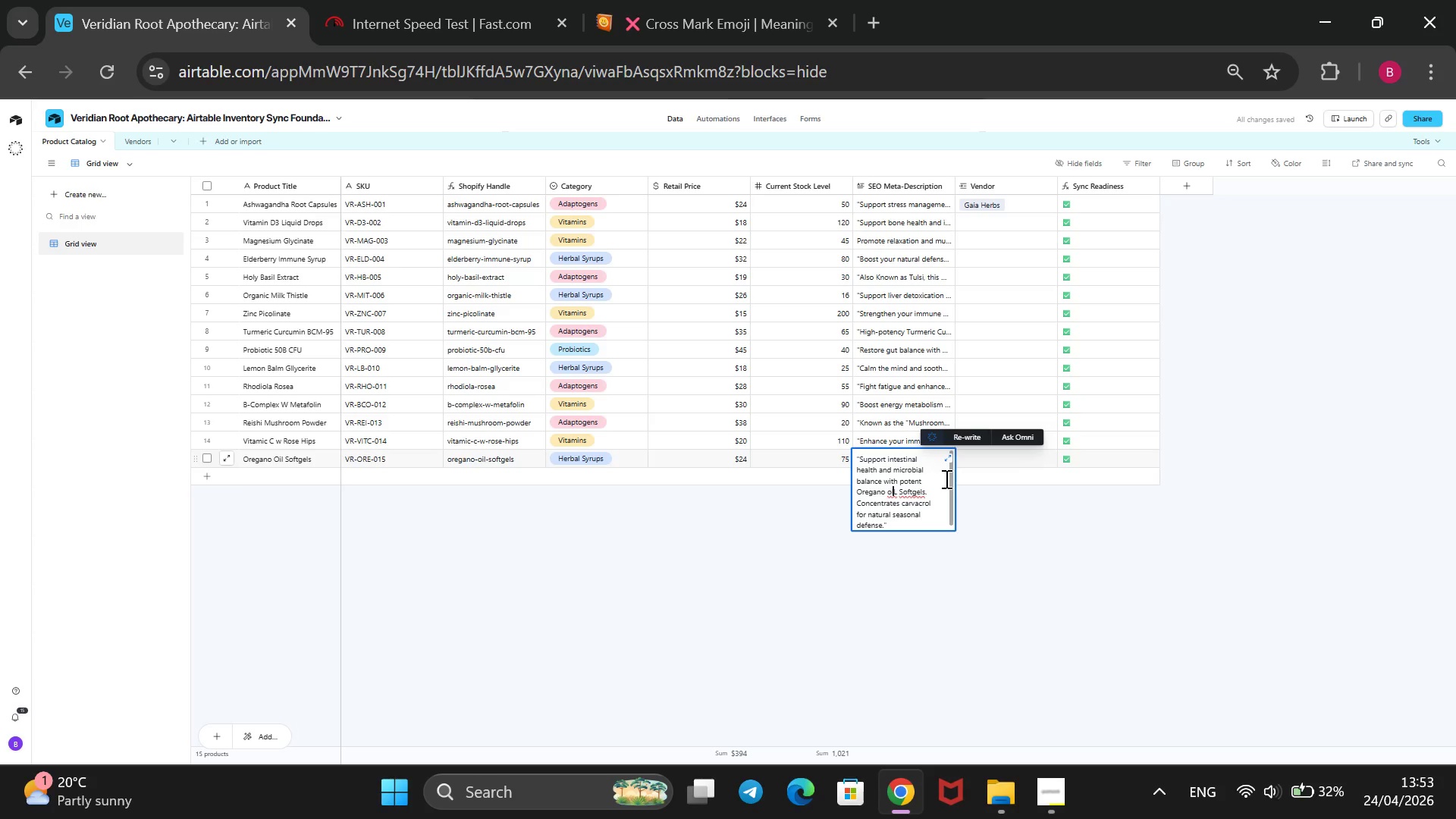 
key(ArrowRight)
 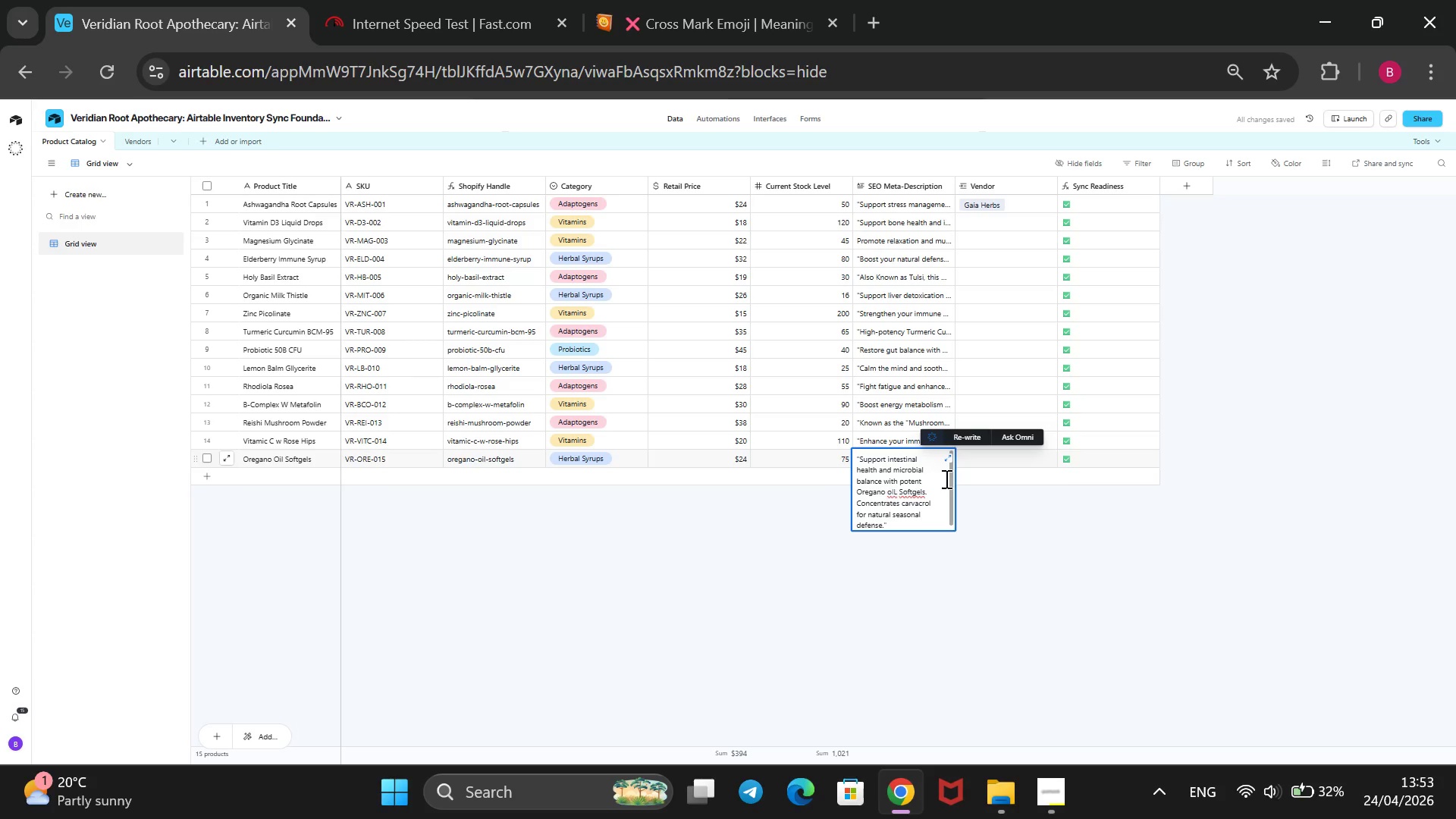 
key(Backspace)
key(Backspace)
key(Backspace)
type(Oil)
 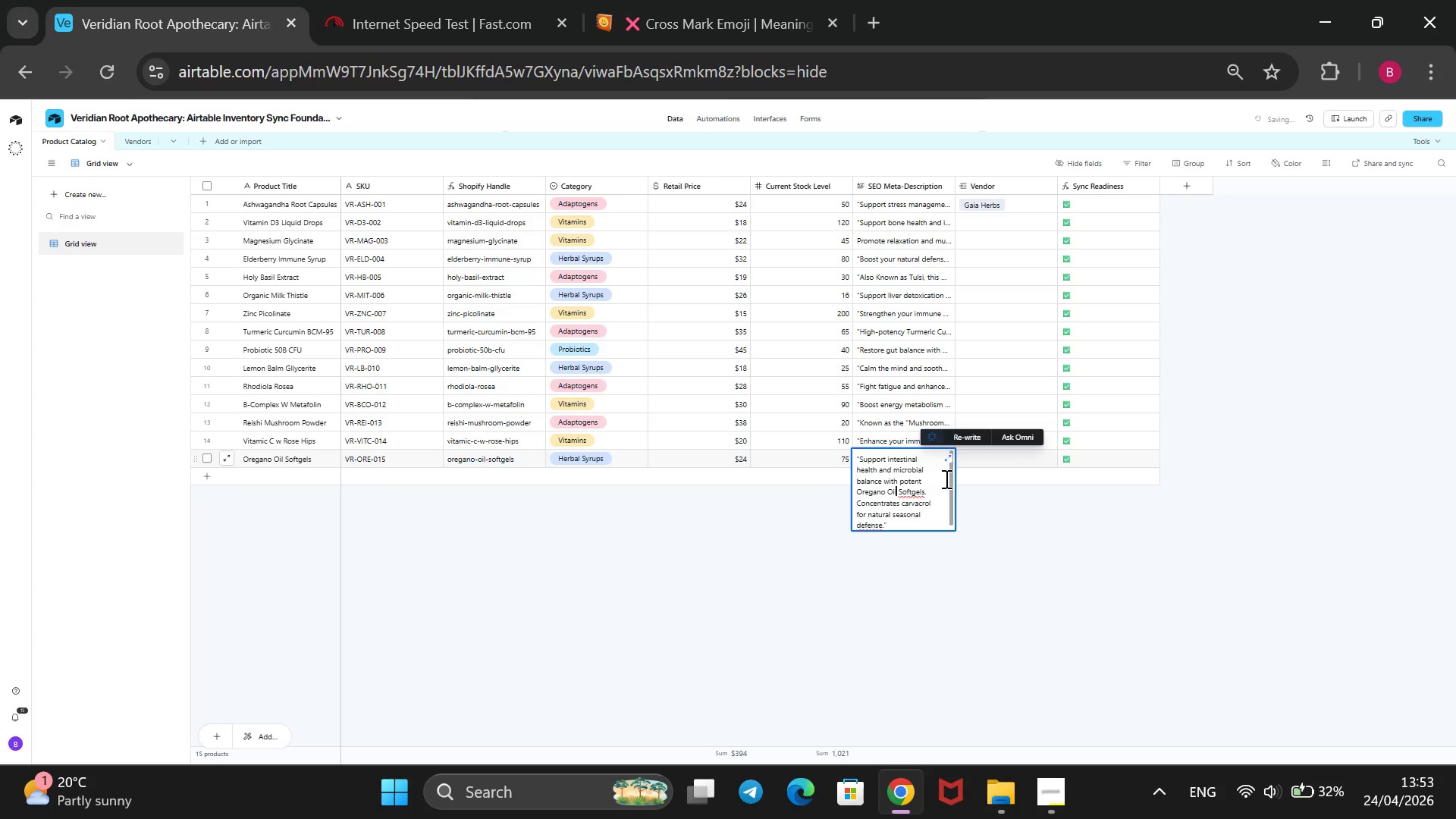 
key(ArrowRight)
 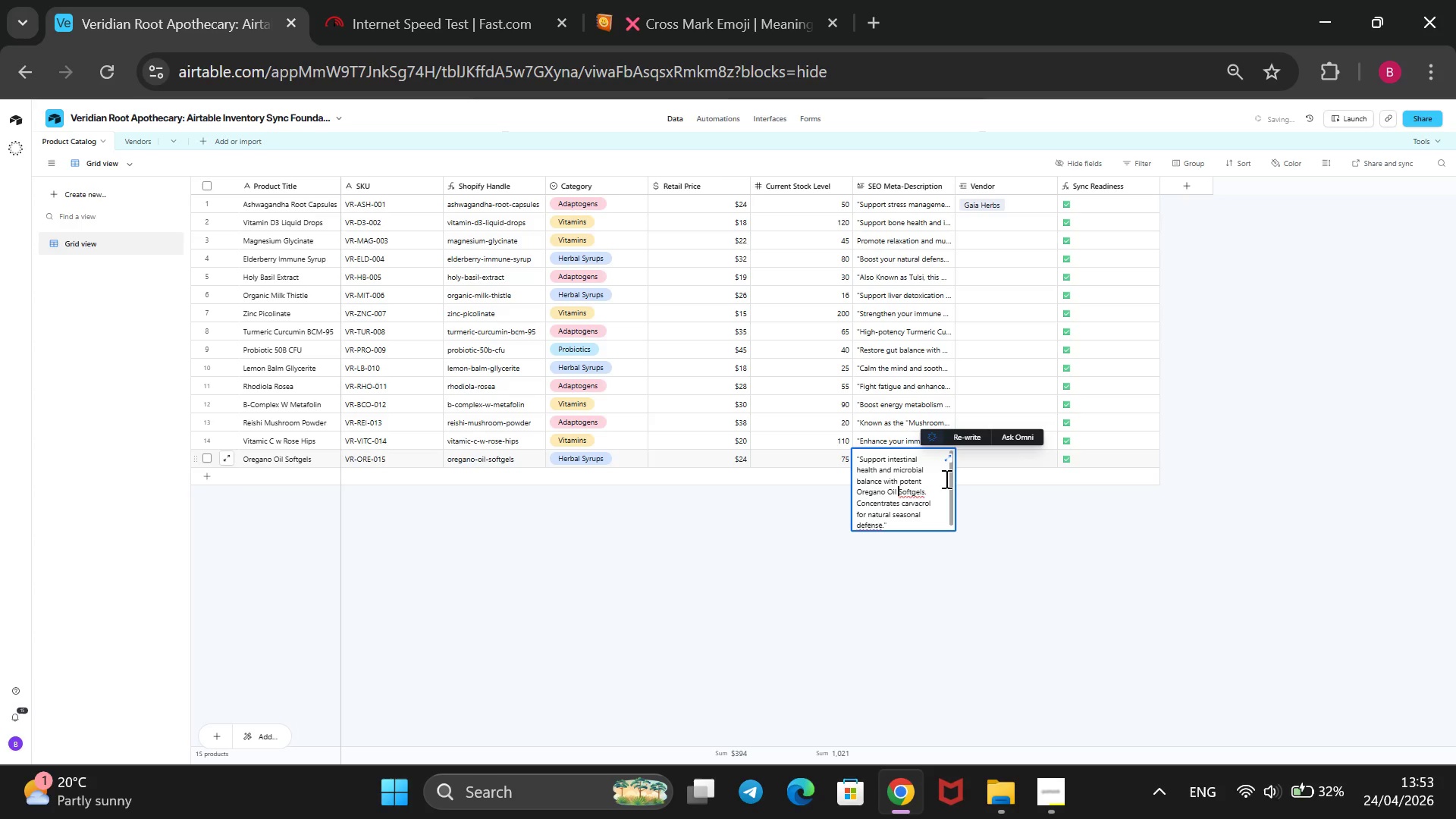 
key(ArrowRight)
 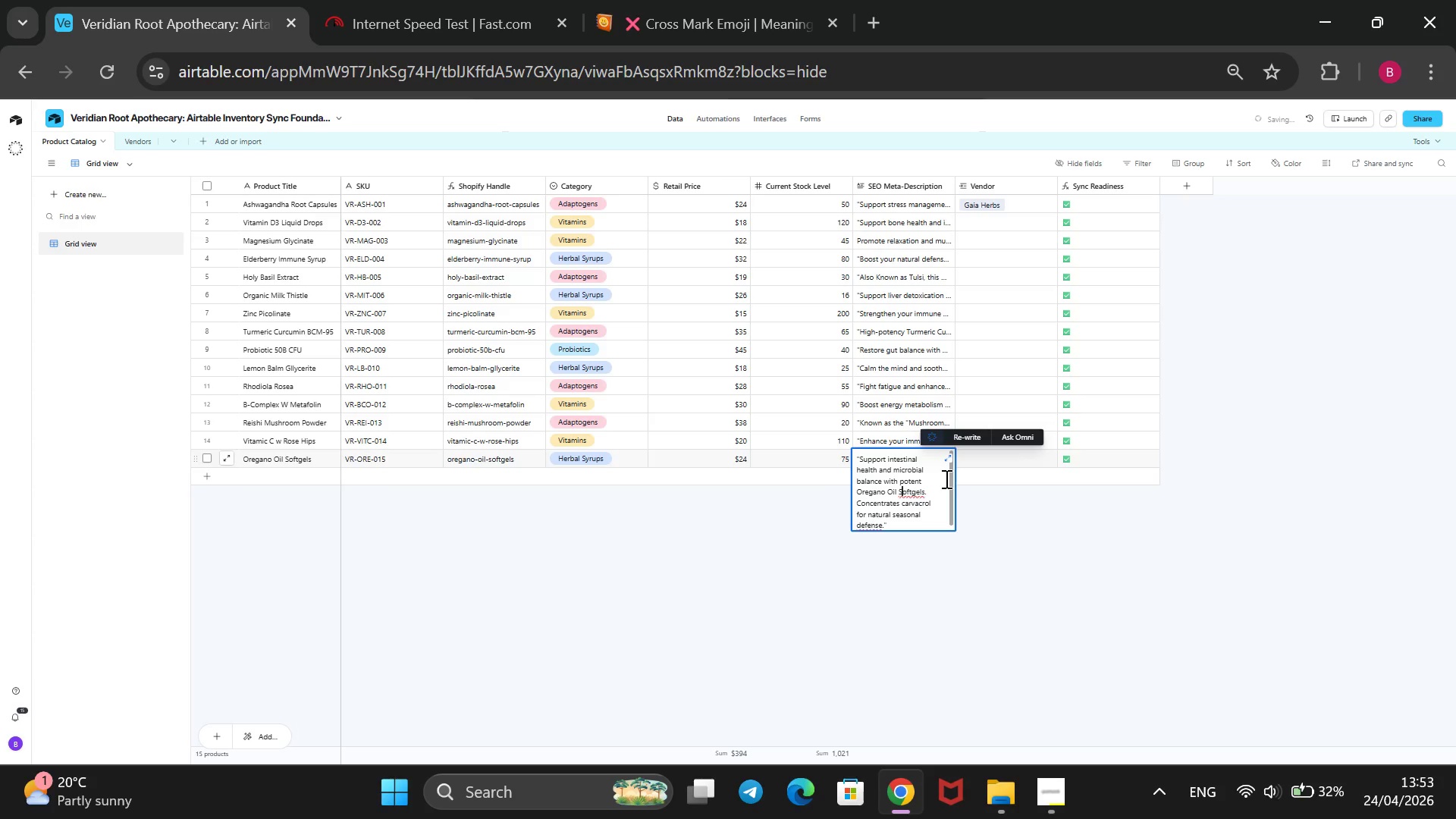 
key(ArrowRight)
 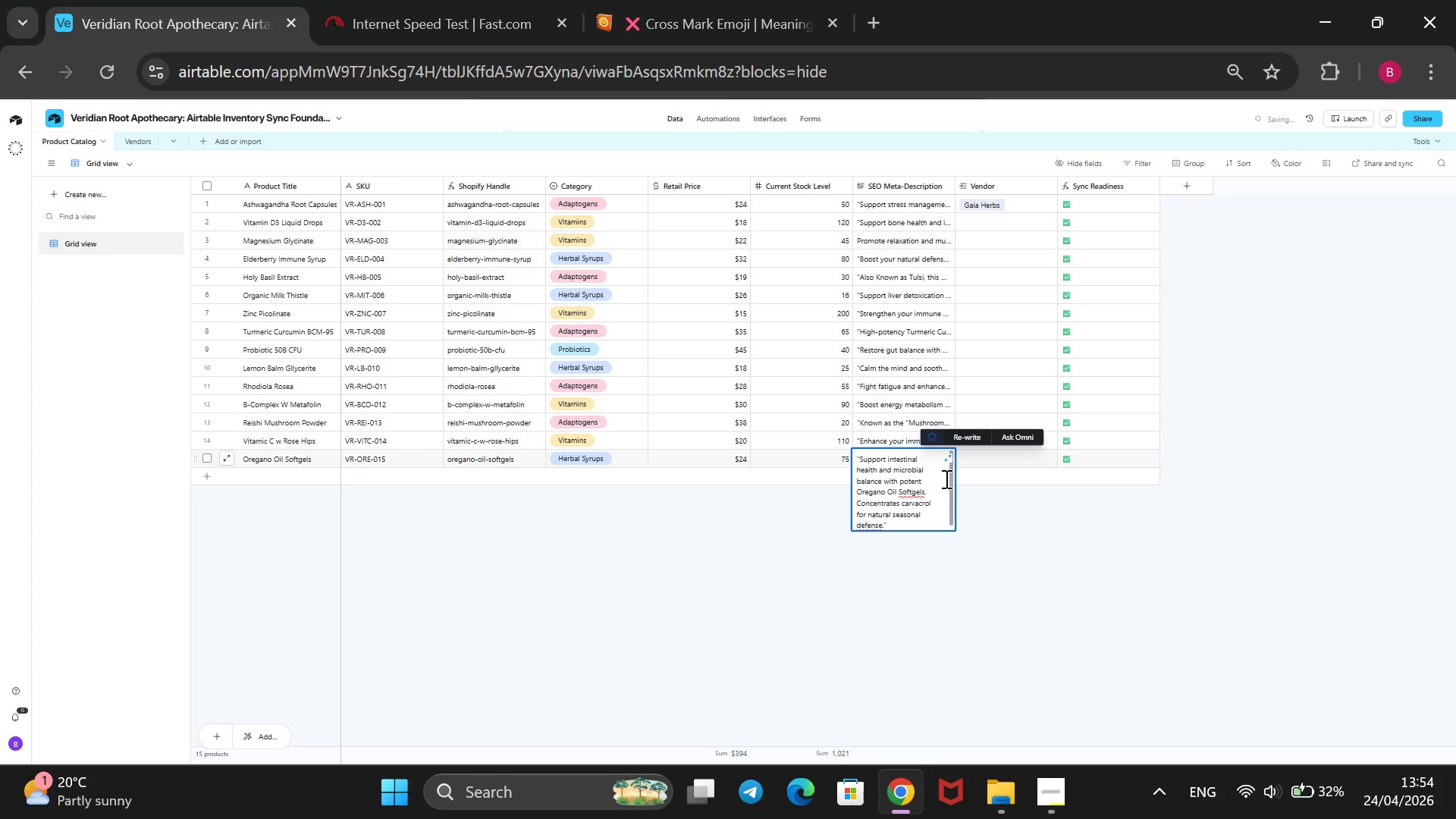 
key(ArrowLeft)
 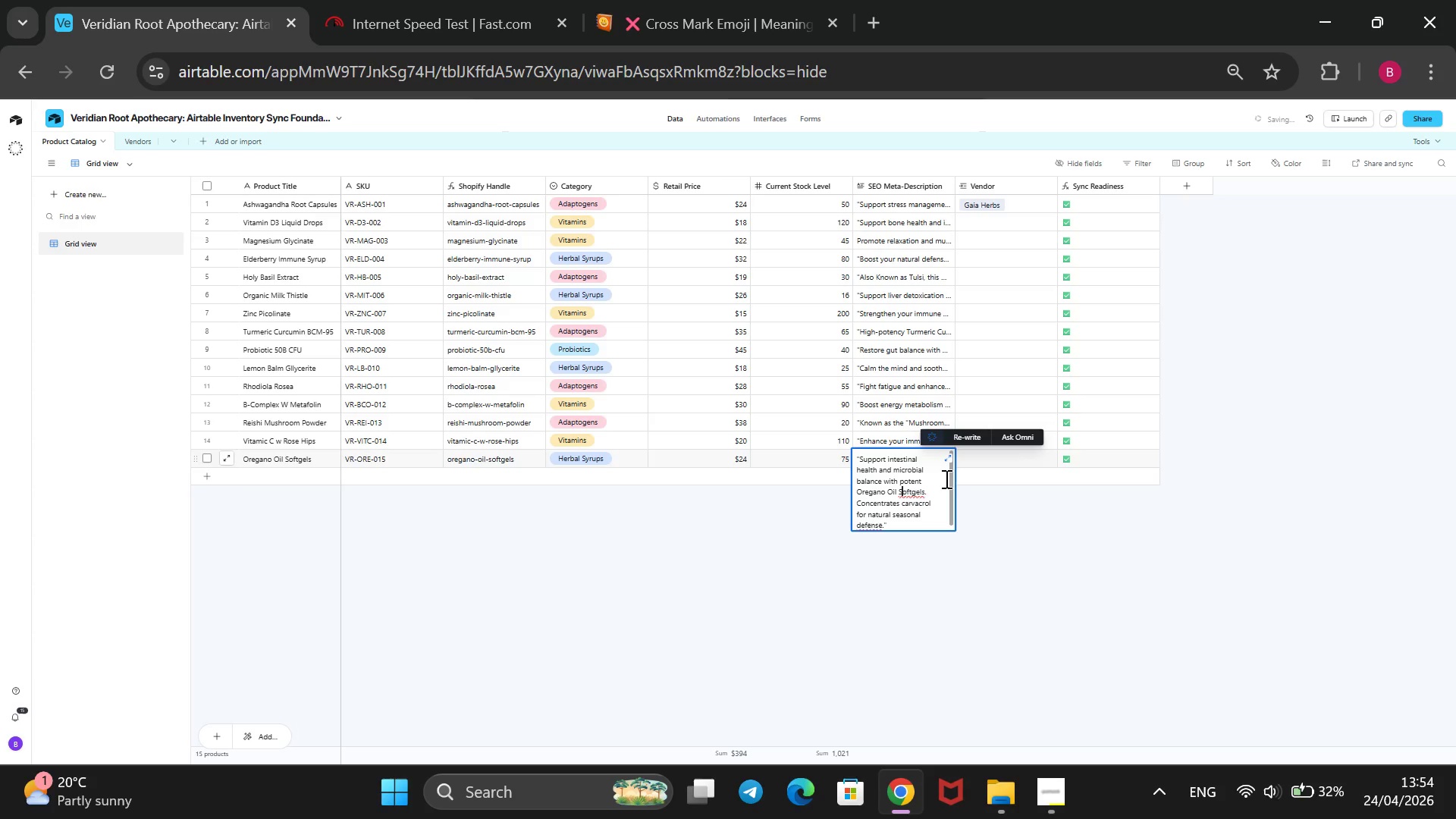 
key(Backspace)
 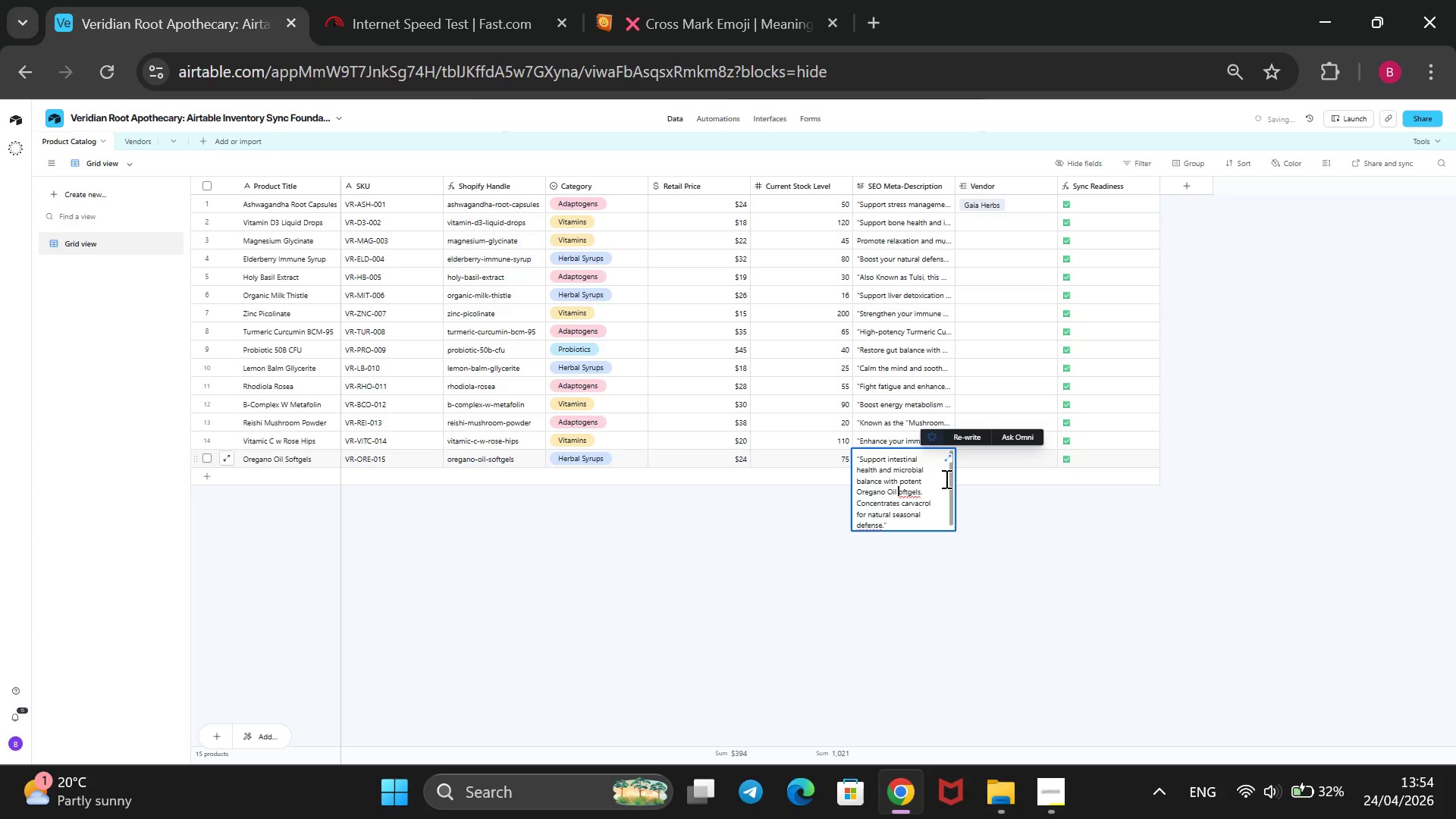 
key(S)
 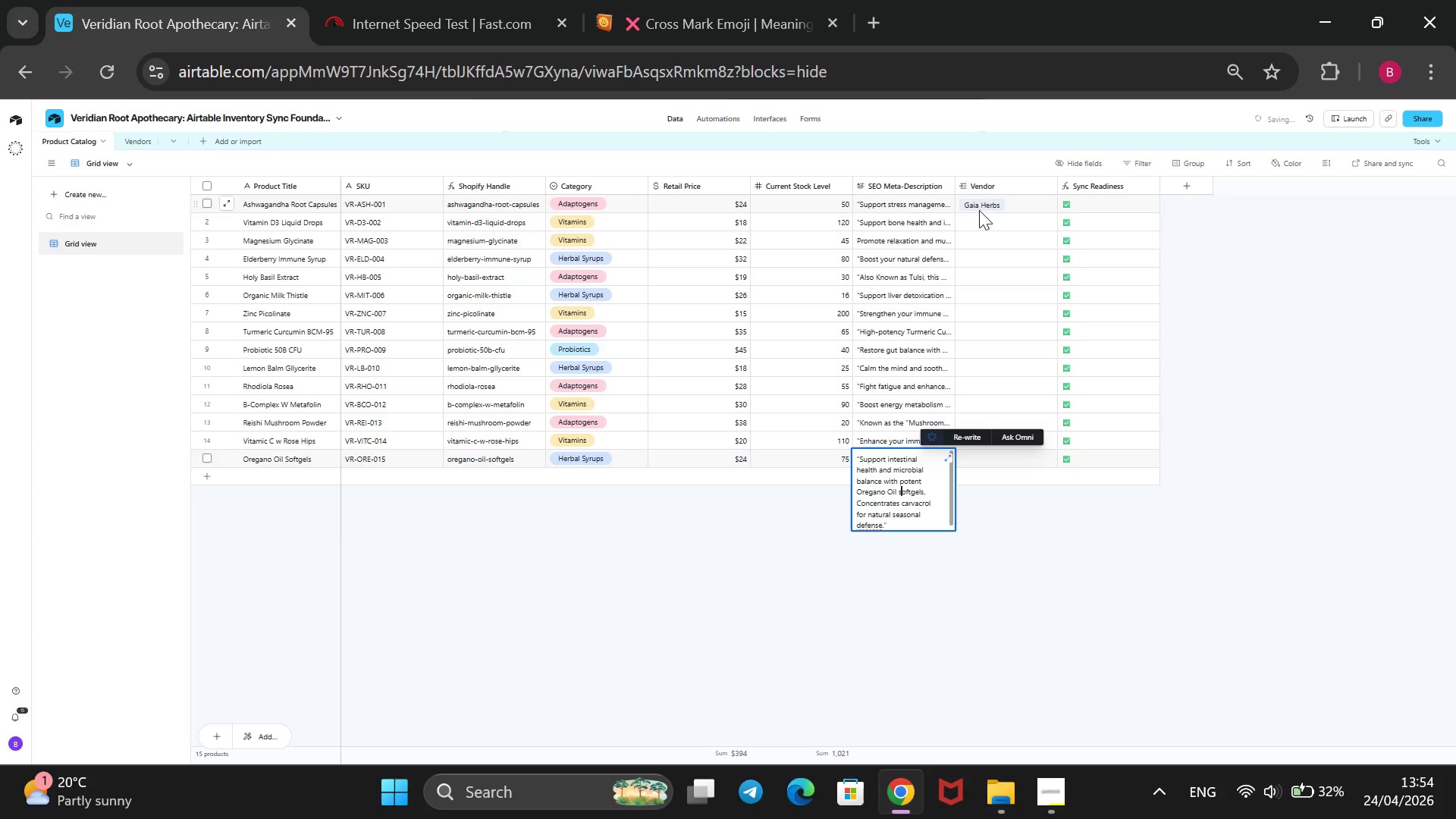 
left_click([976, 224])
 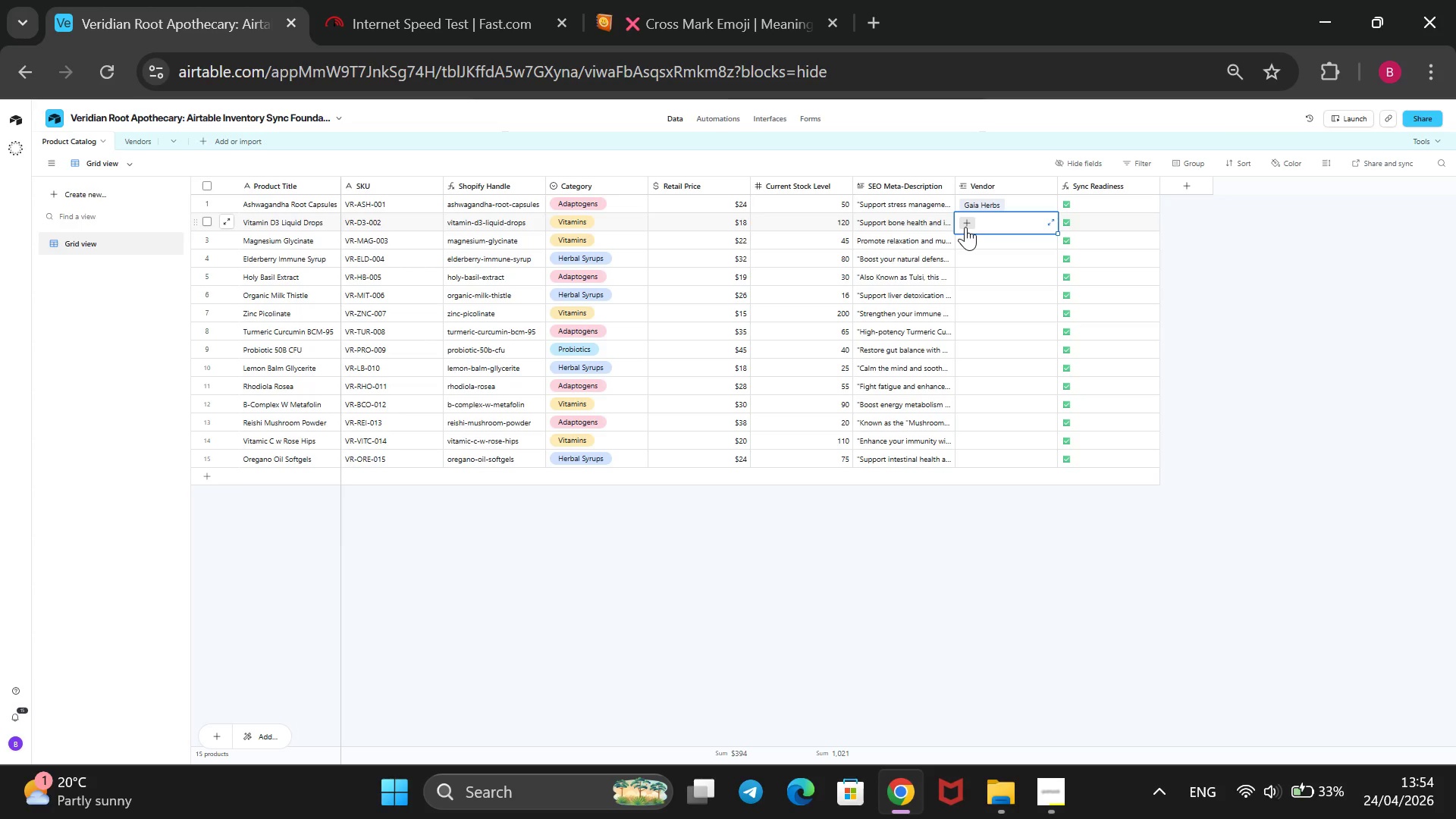 
wait(18.23)
 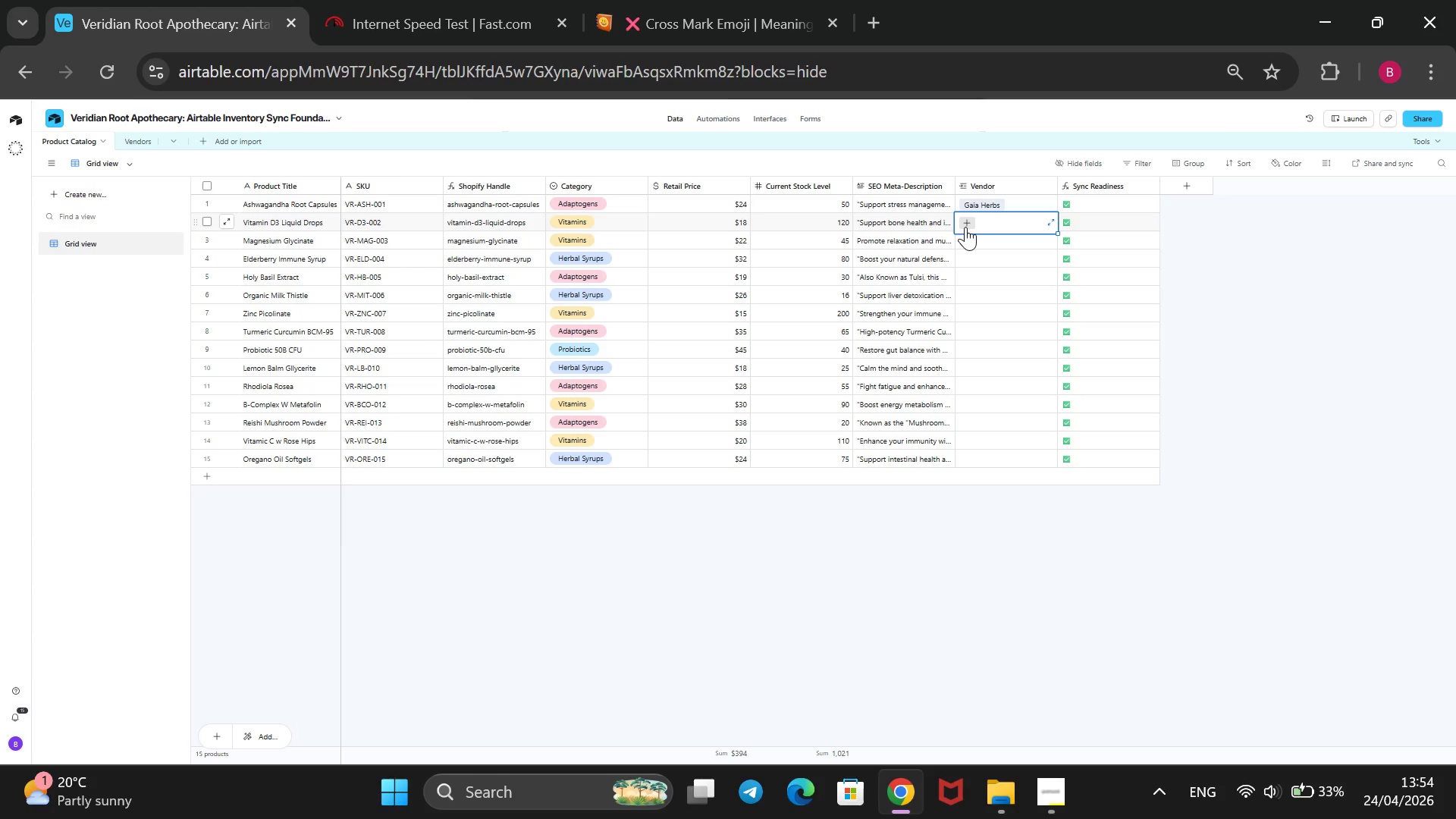 
key(Enter)
 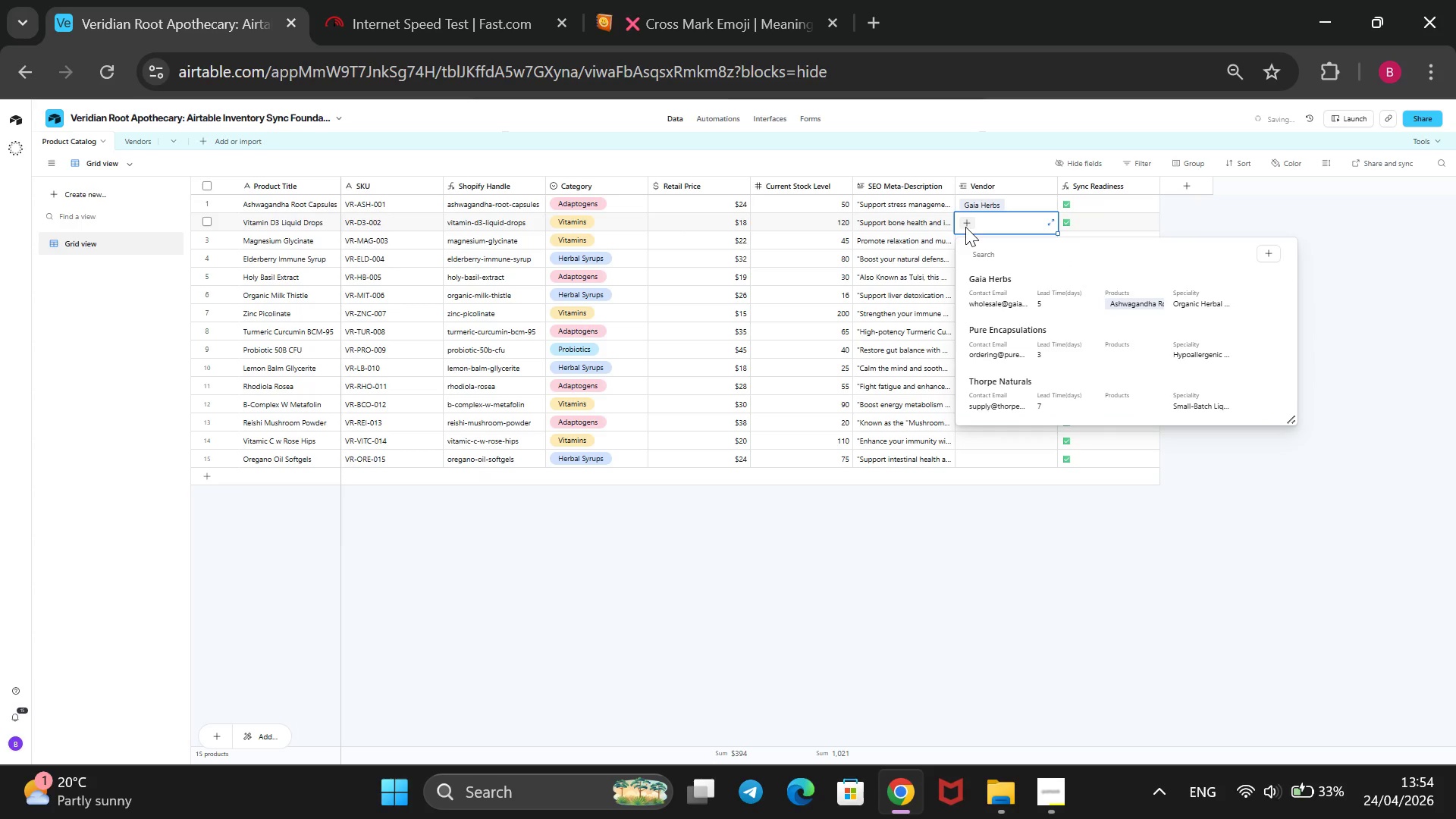 
key(ArrowDown)
 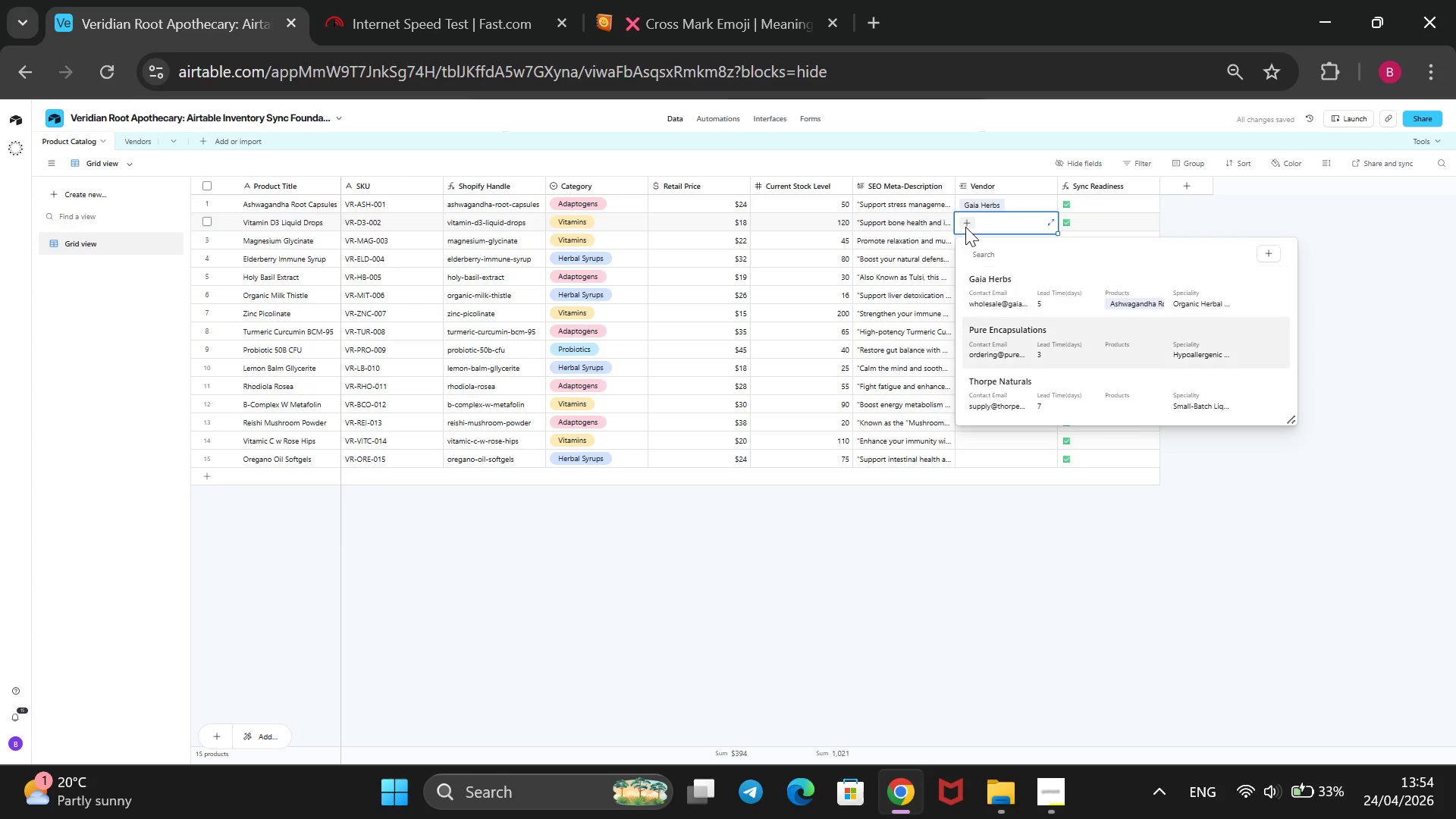 
key(ArrowDown)
 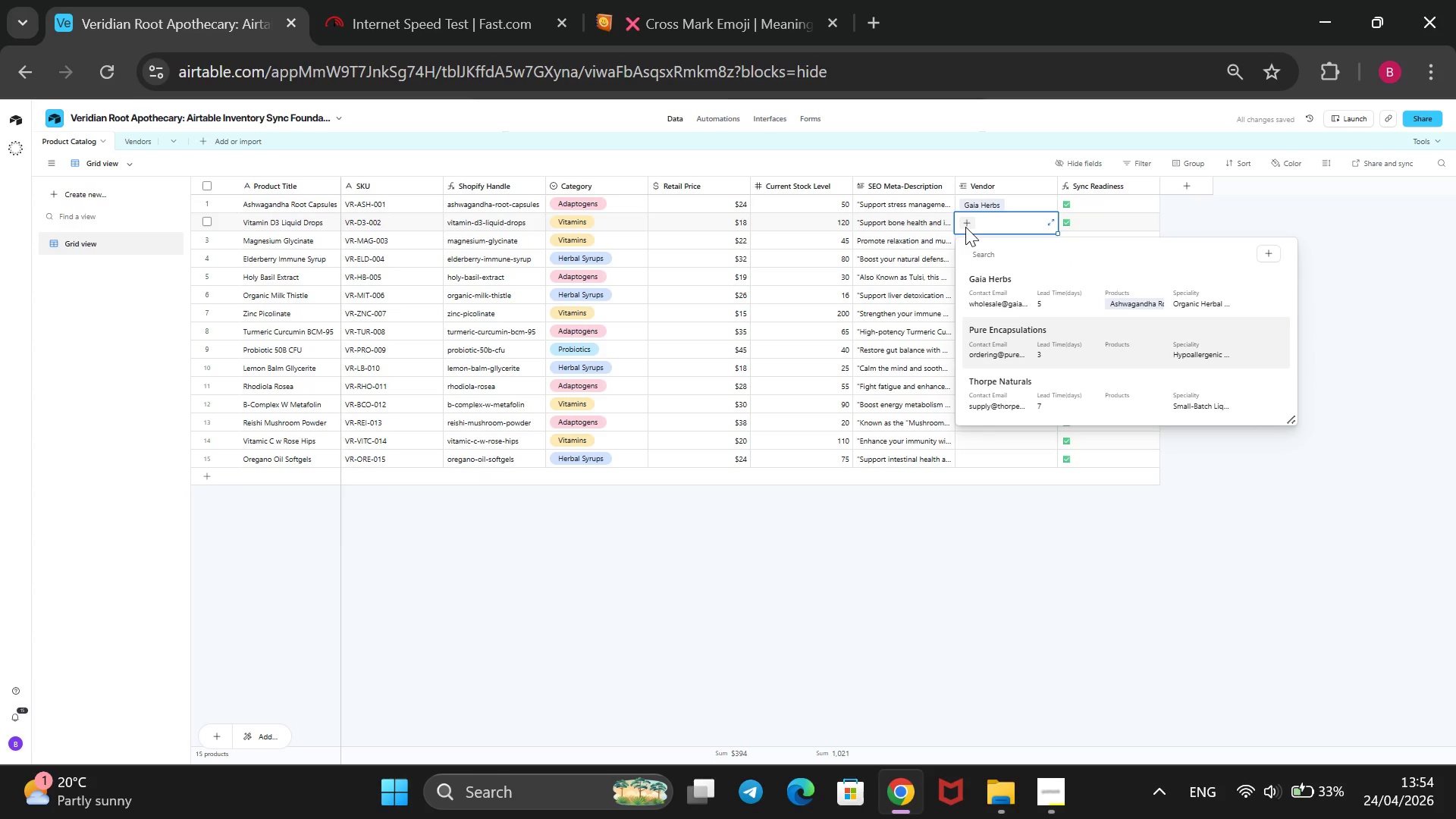 
key(Enter)
 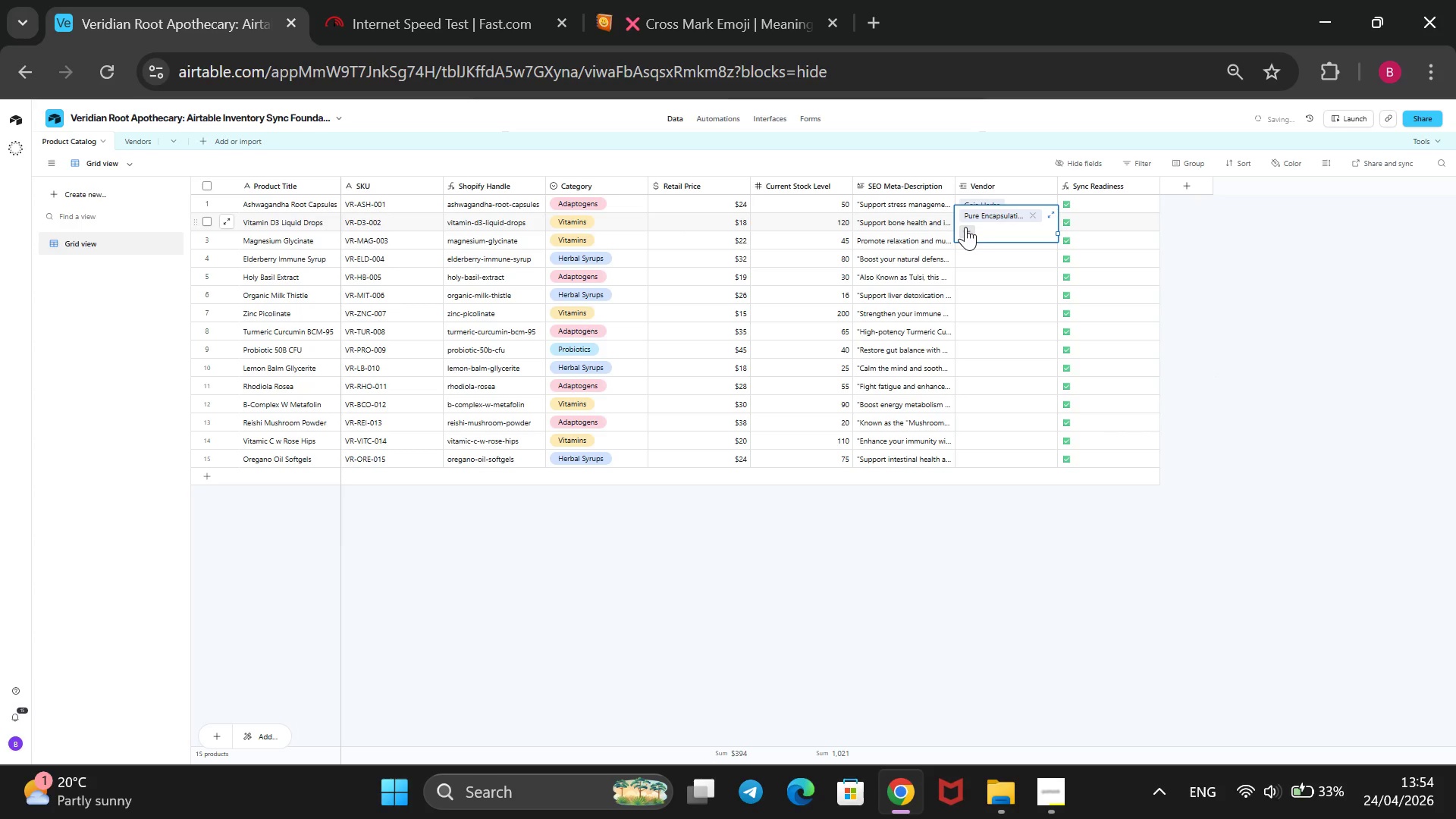 
key(ArrowDown)
 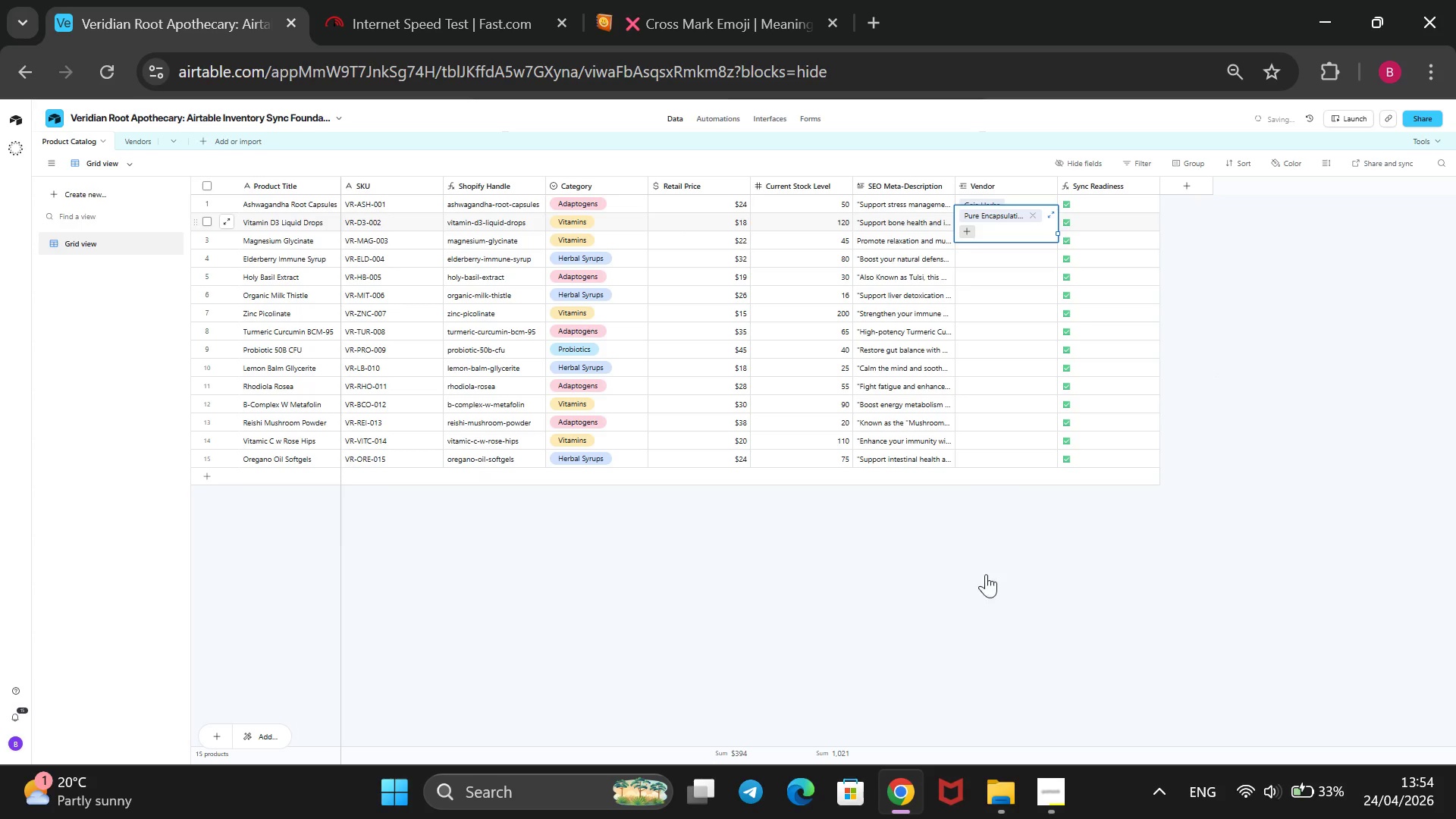 
left_click([992, 614])
 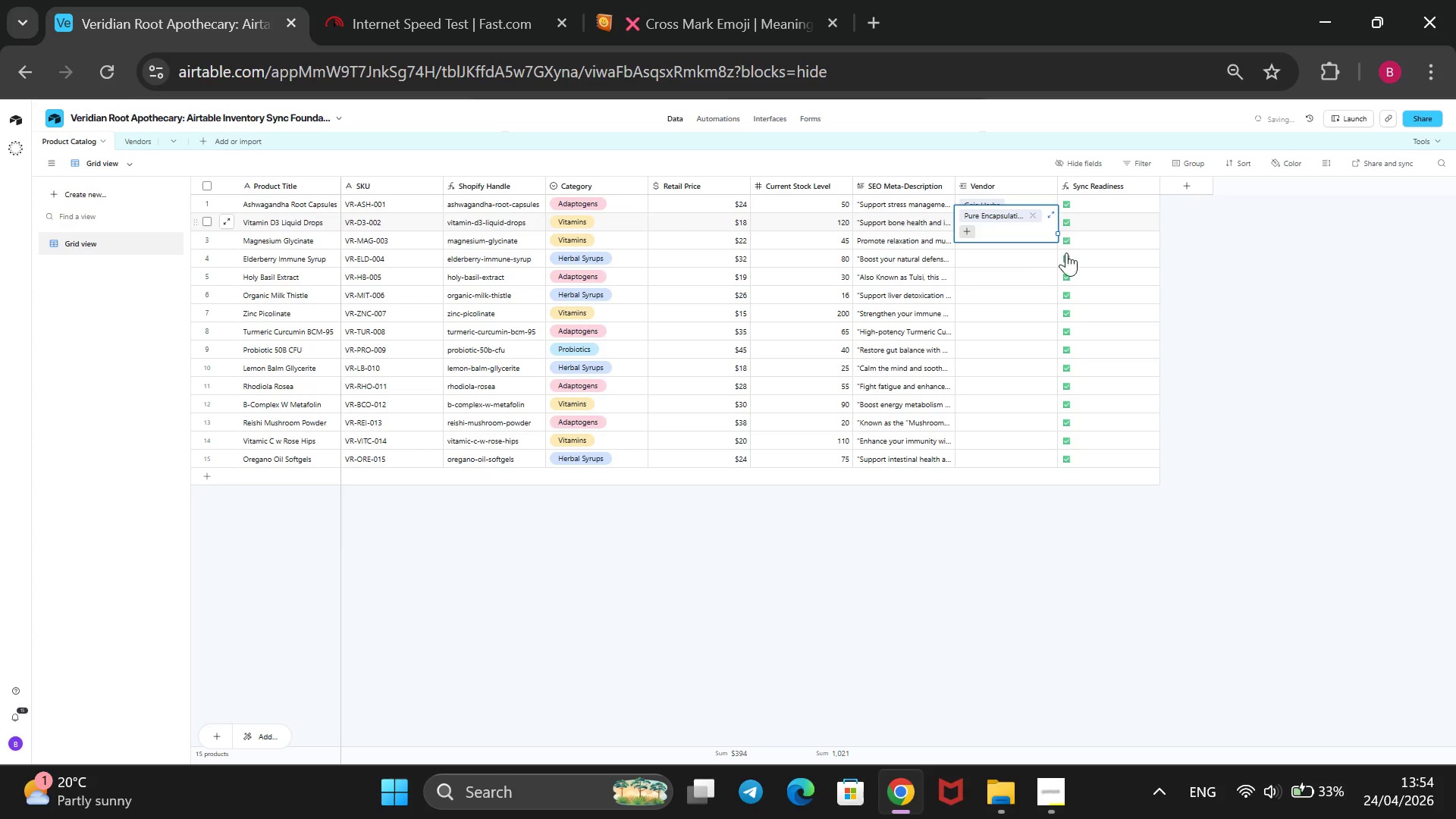 
wait(7.03)
 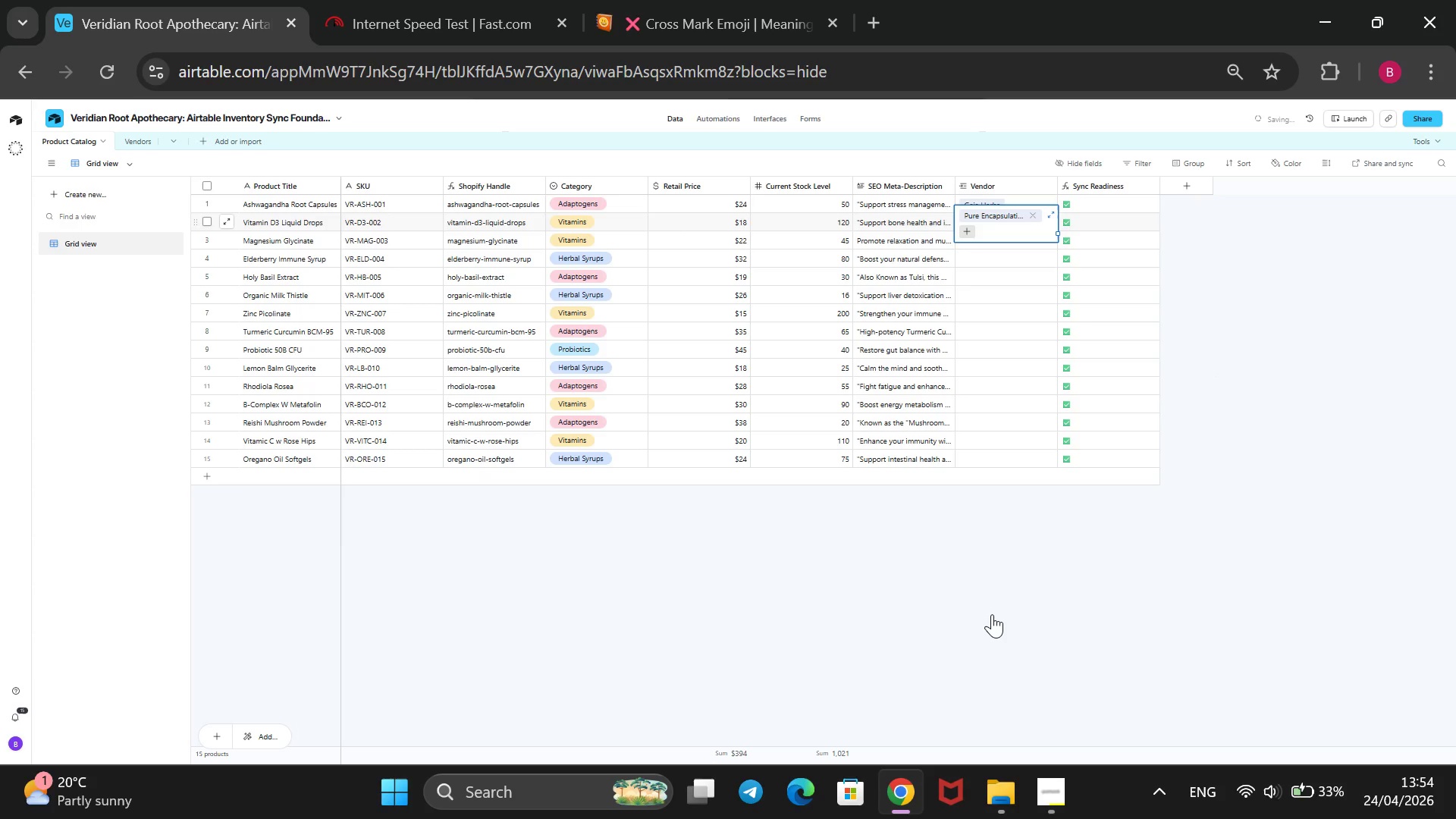 
left_click([998, 244])
 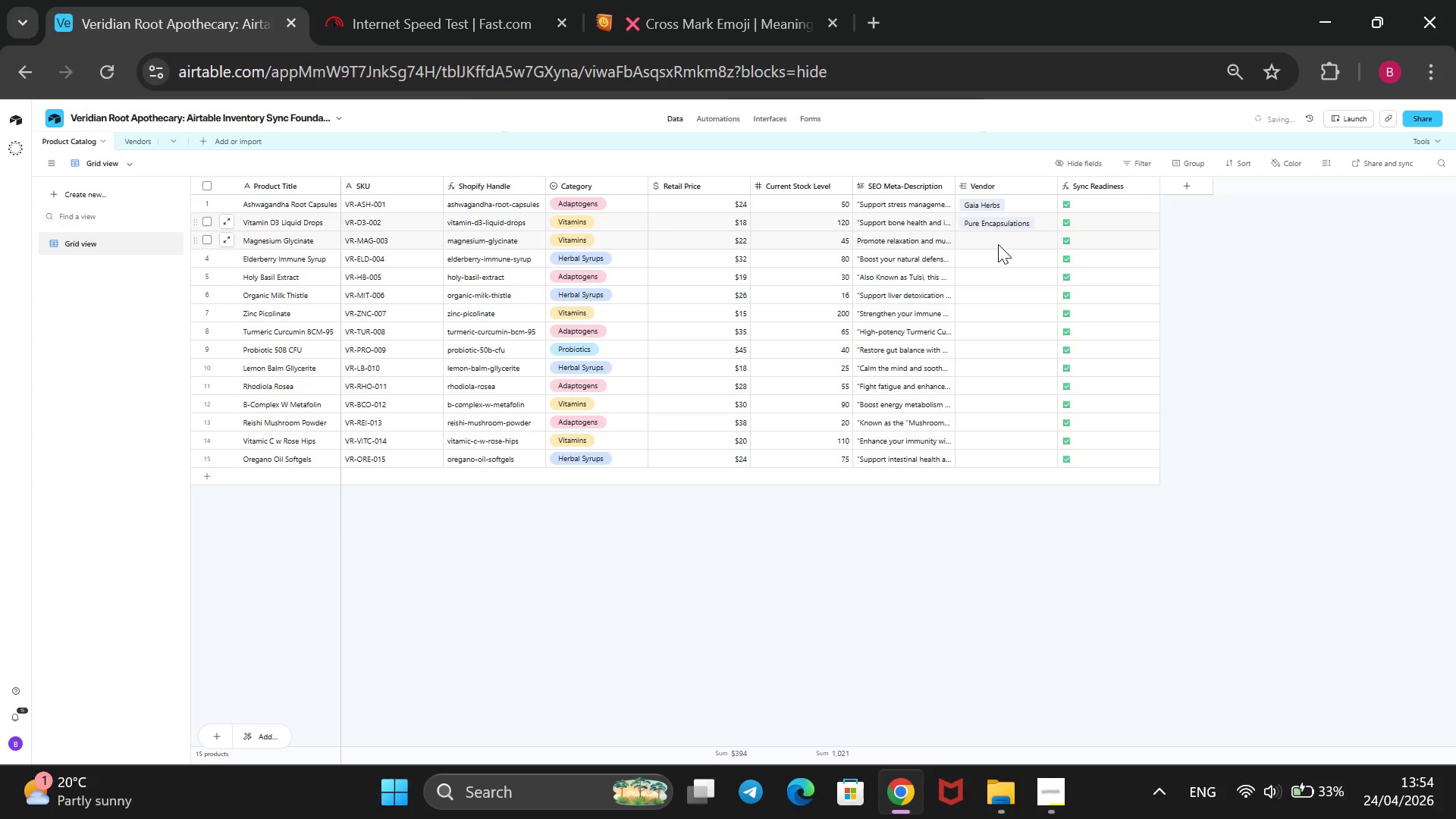 
left_click([998, 244])
 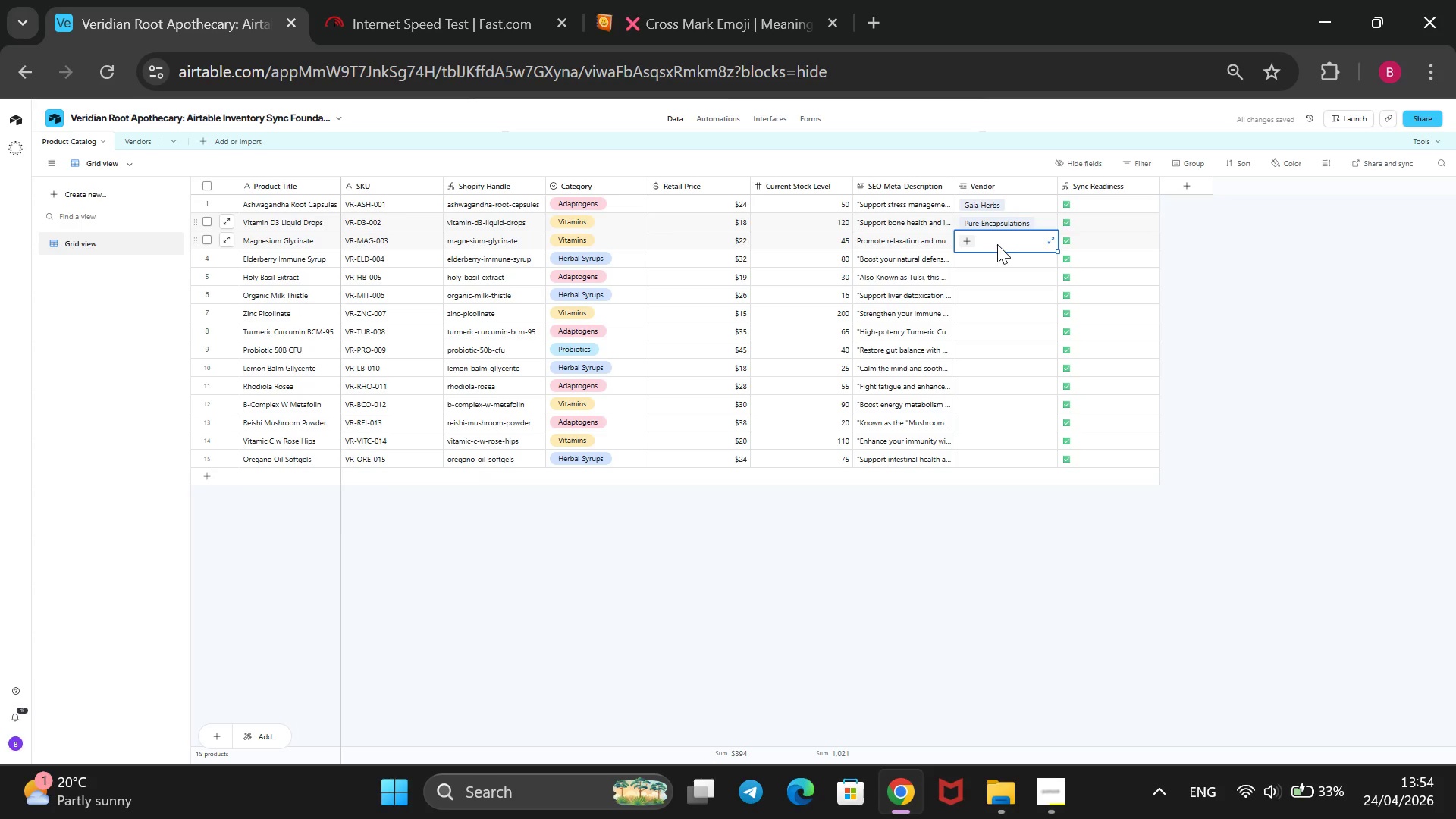 
wait(5.78)
 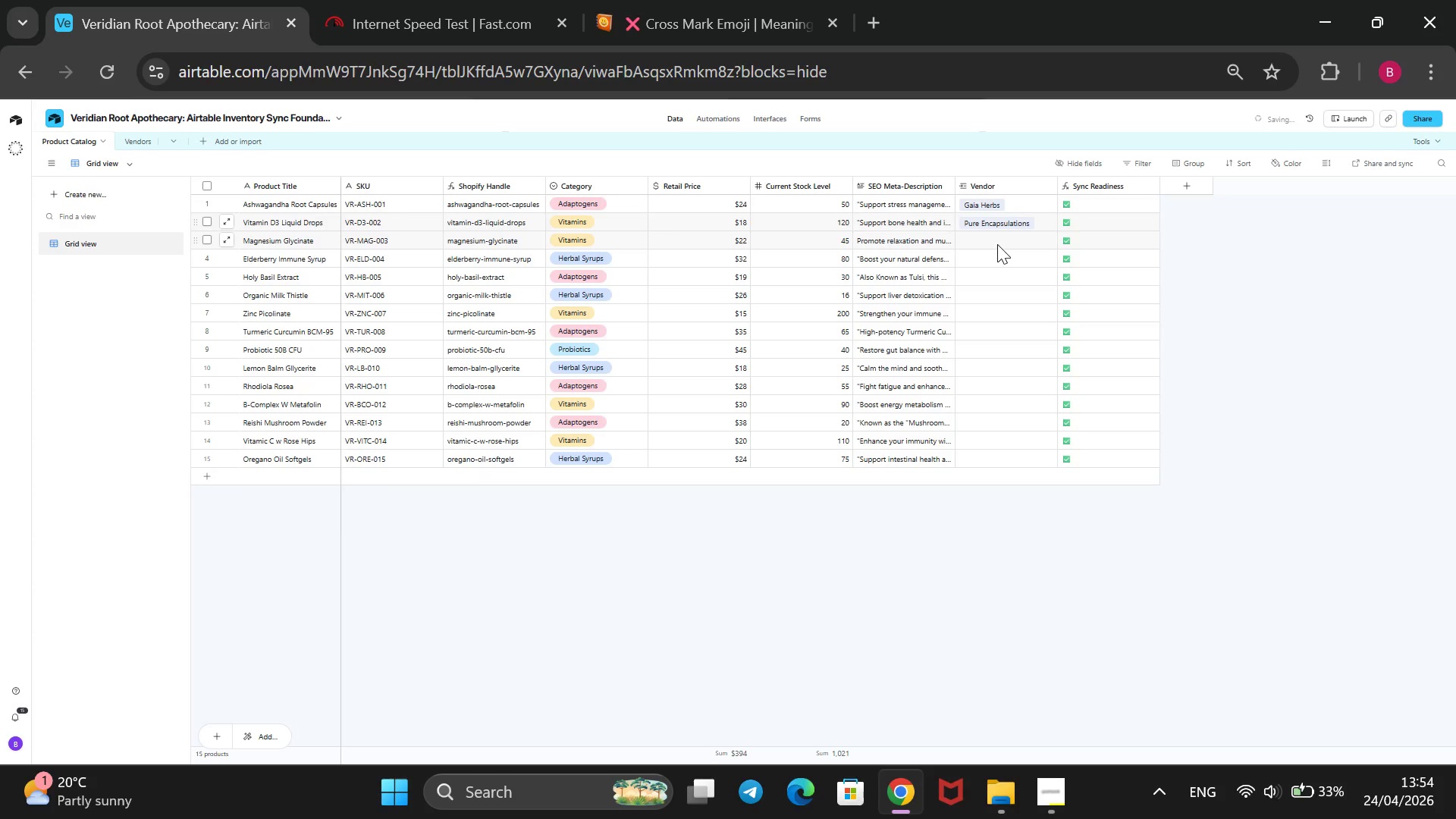 
key(Enter)
 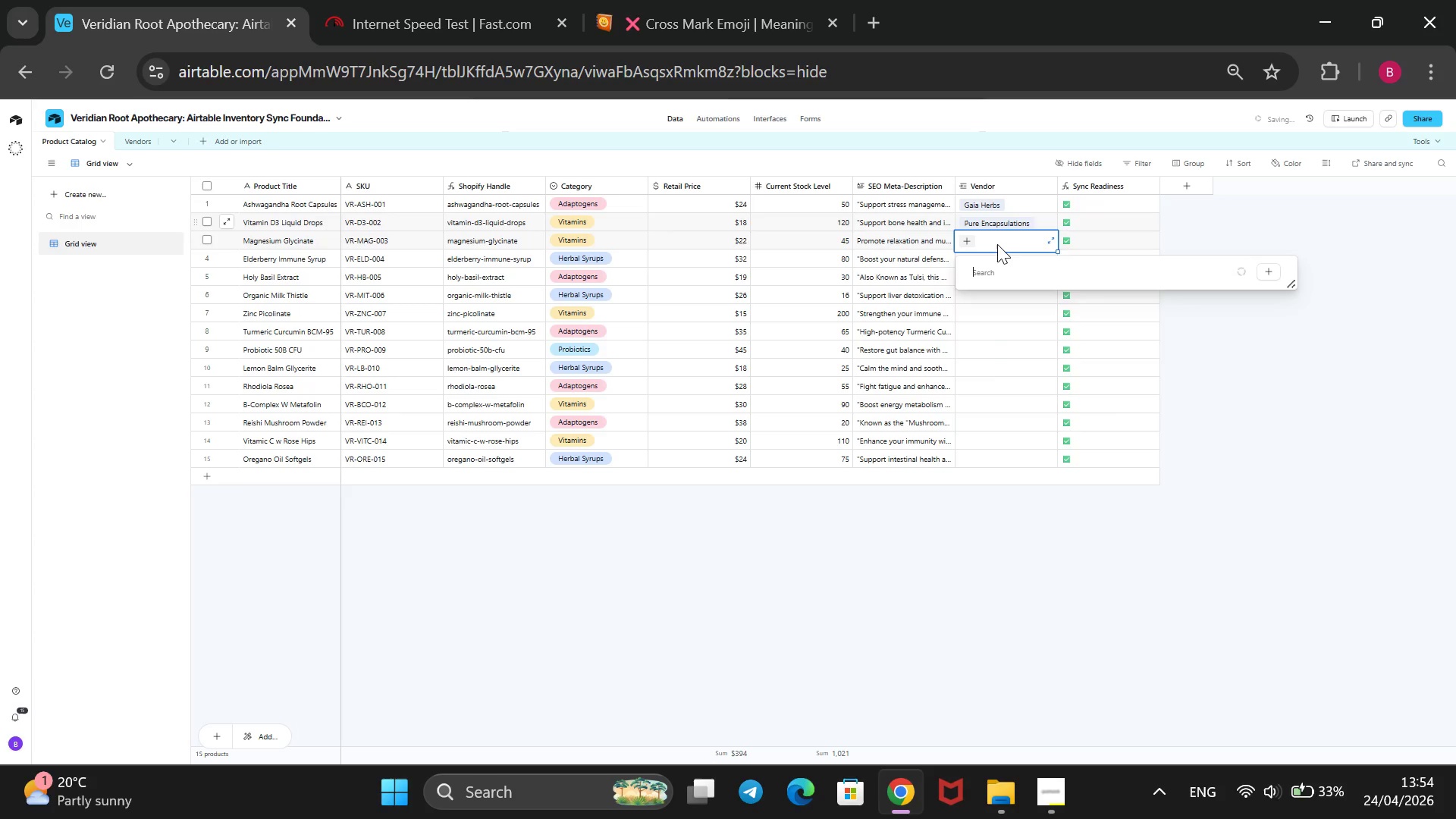 
key(ArrowDown)
 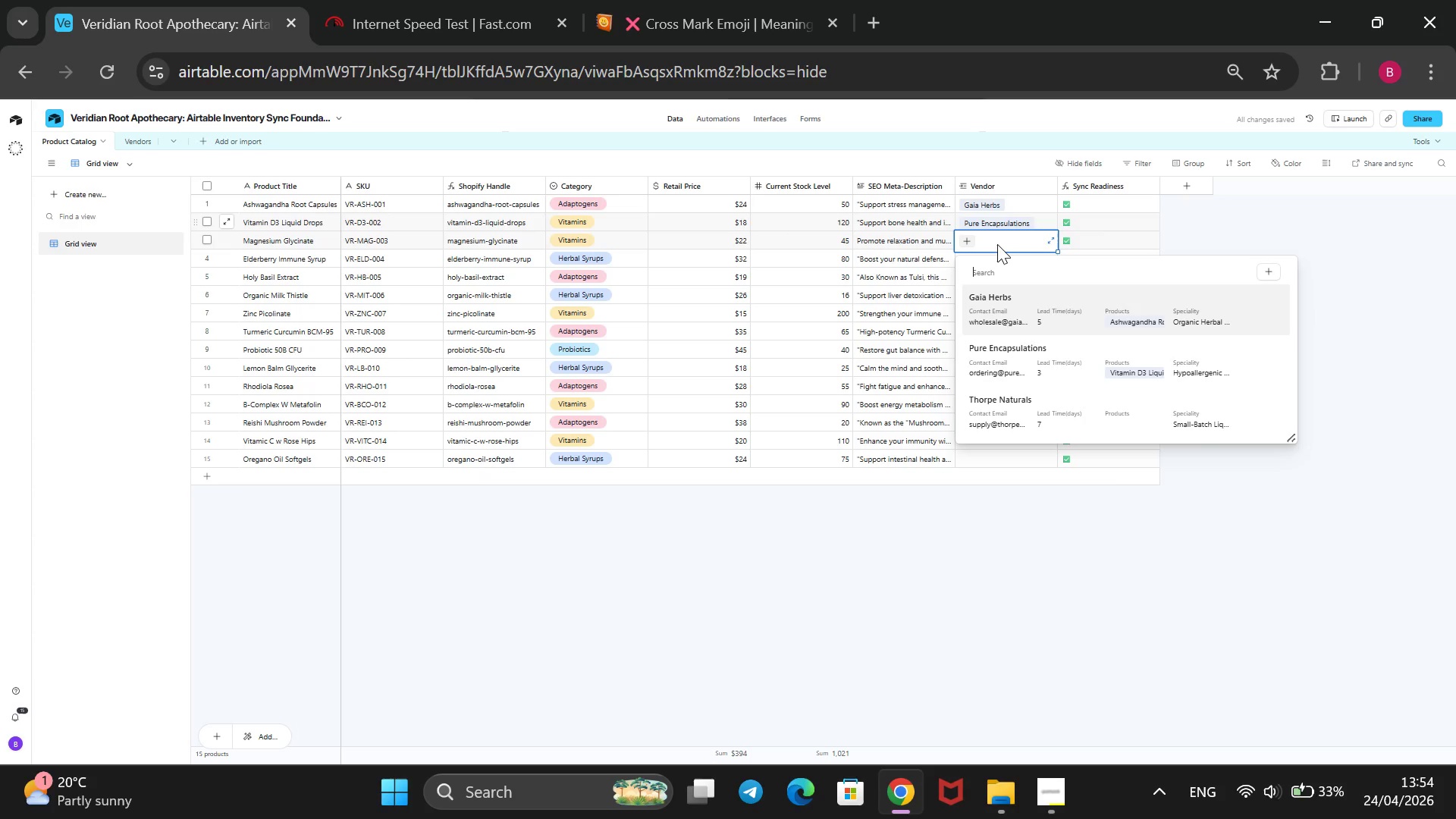 
key(ArrowDown)
 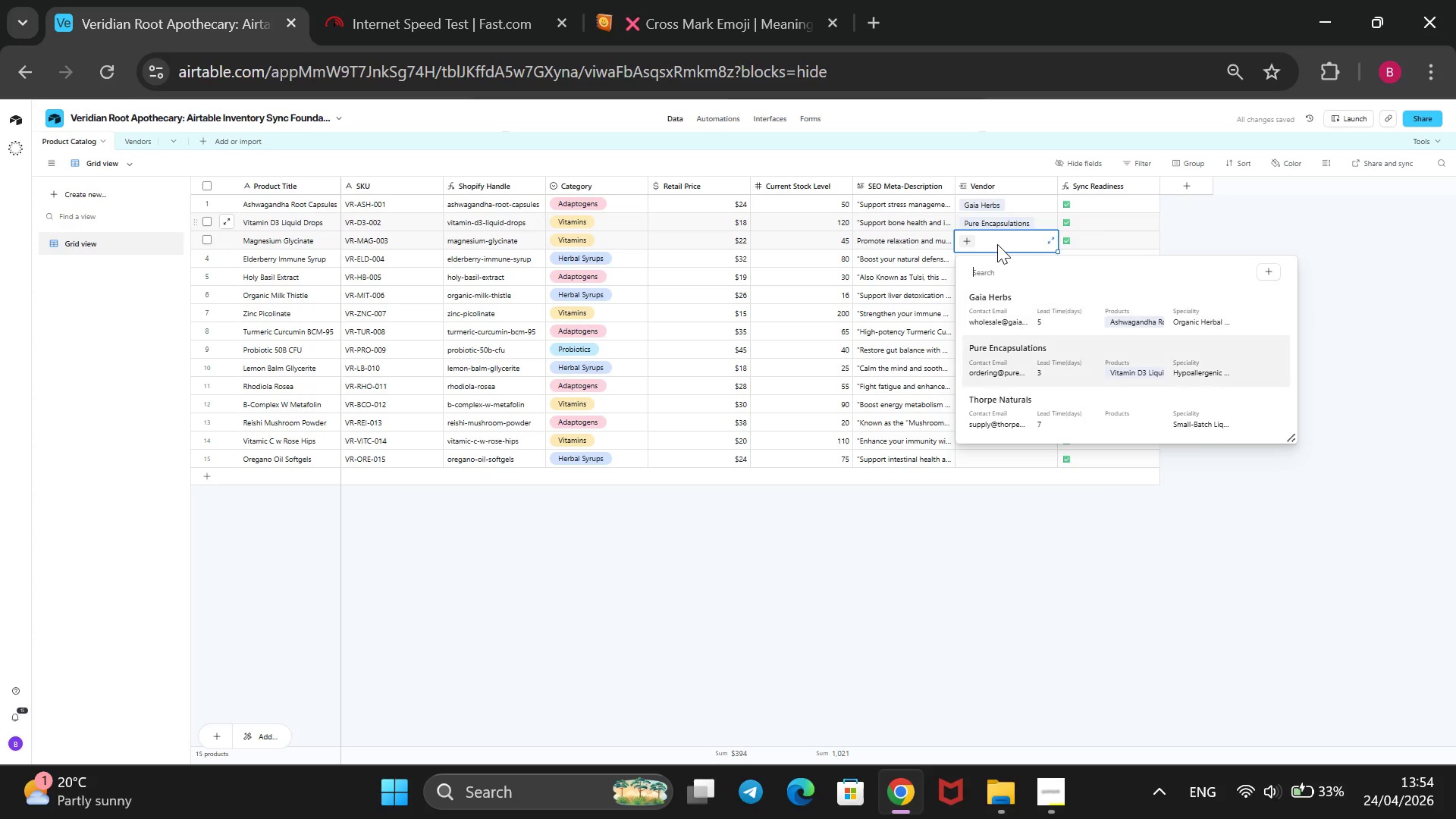 
key(ArrowDown)
 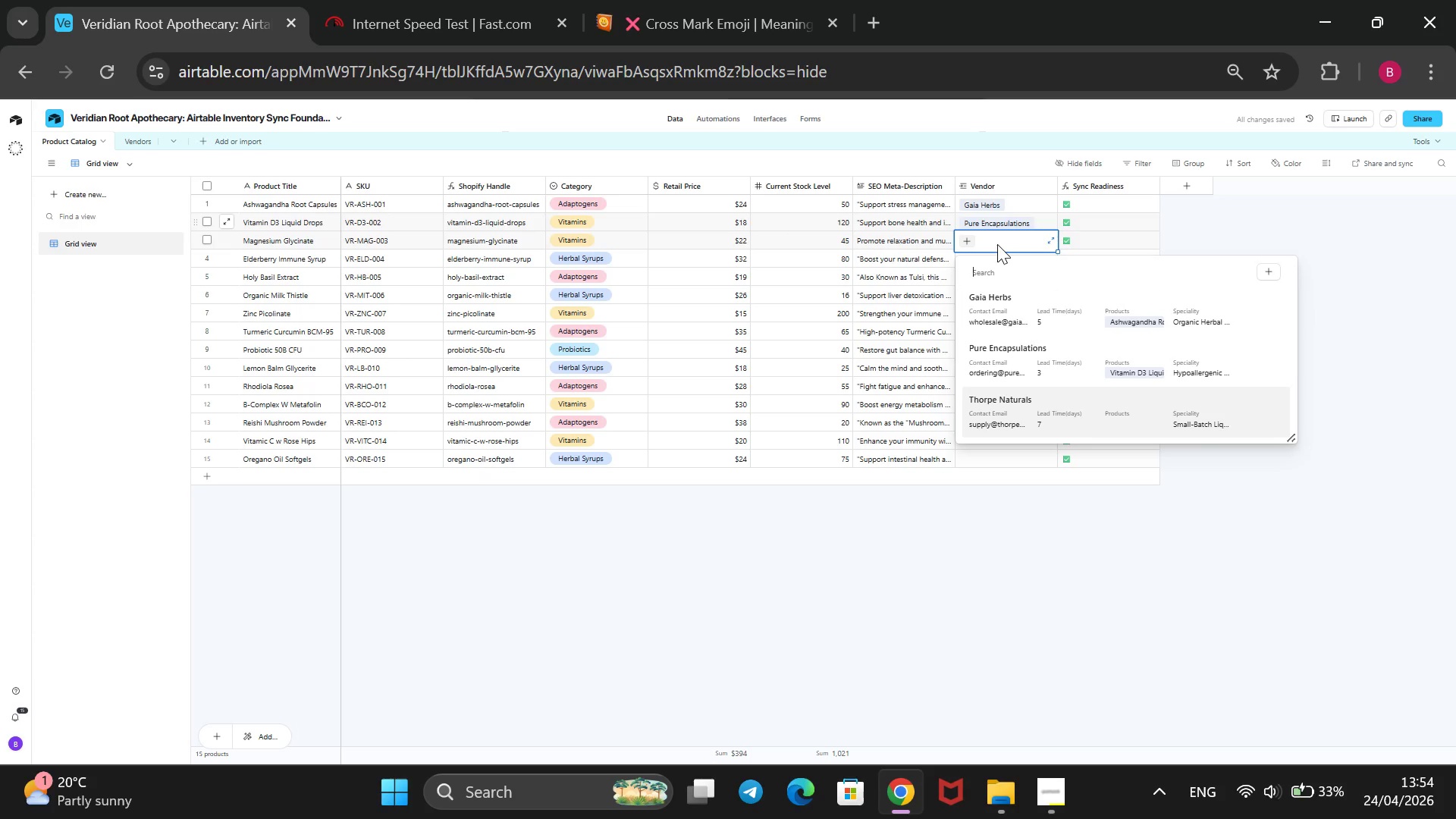 
key(Enter)
 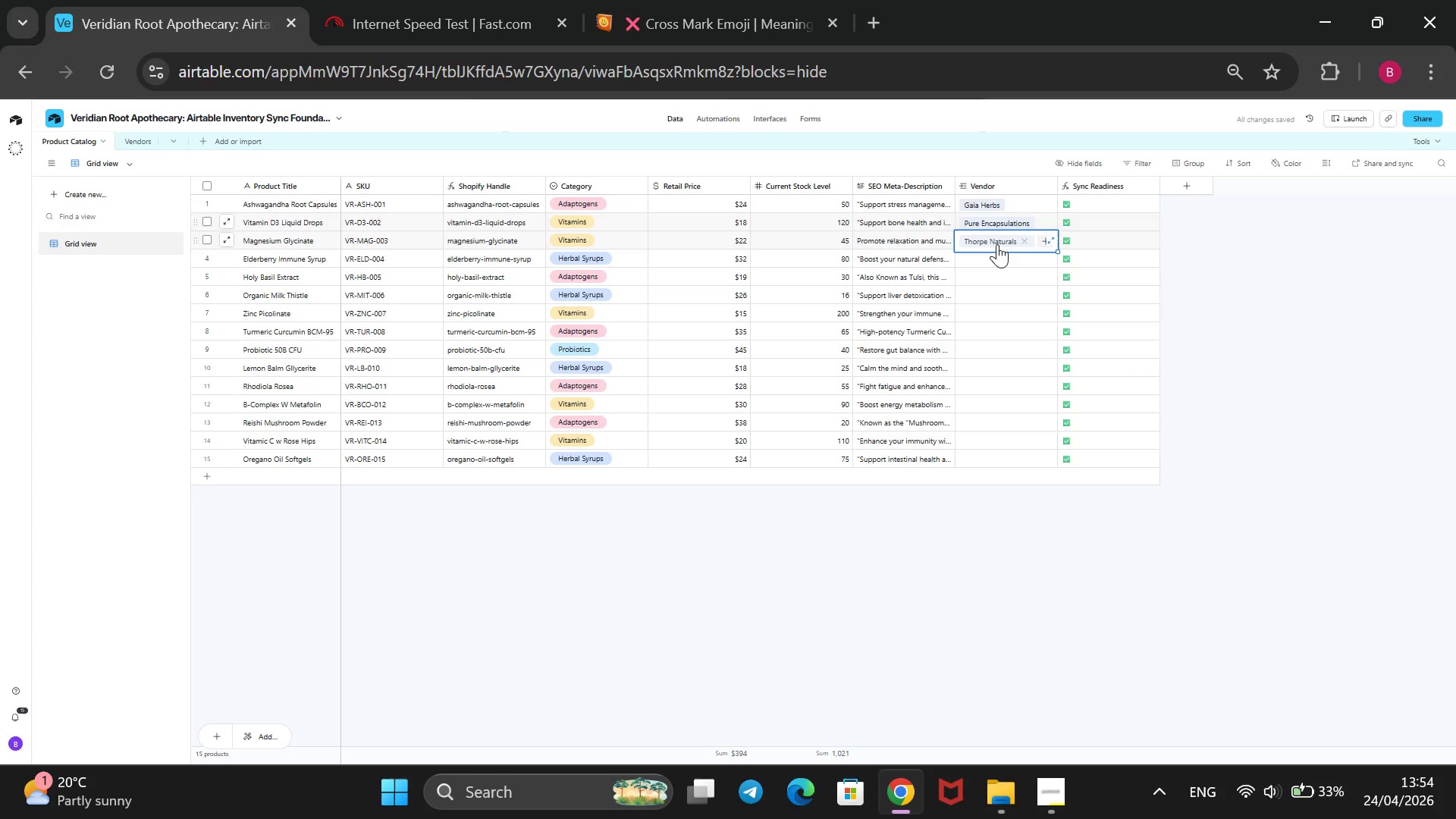 
key(ArrowDown)
 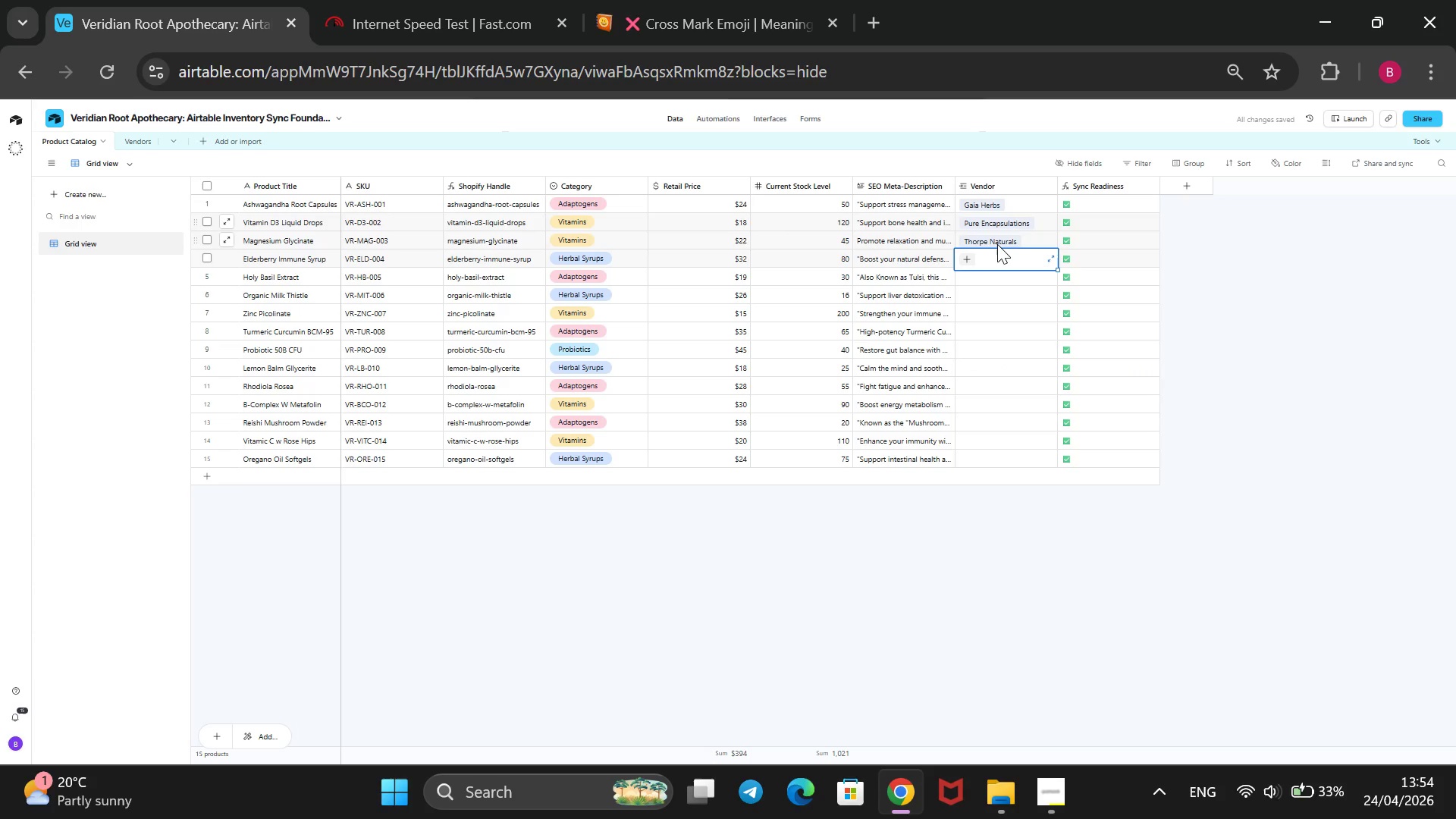 
key(Enter)
 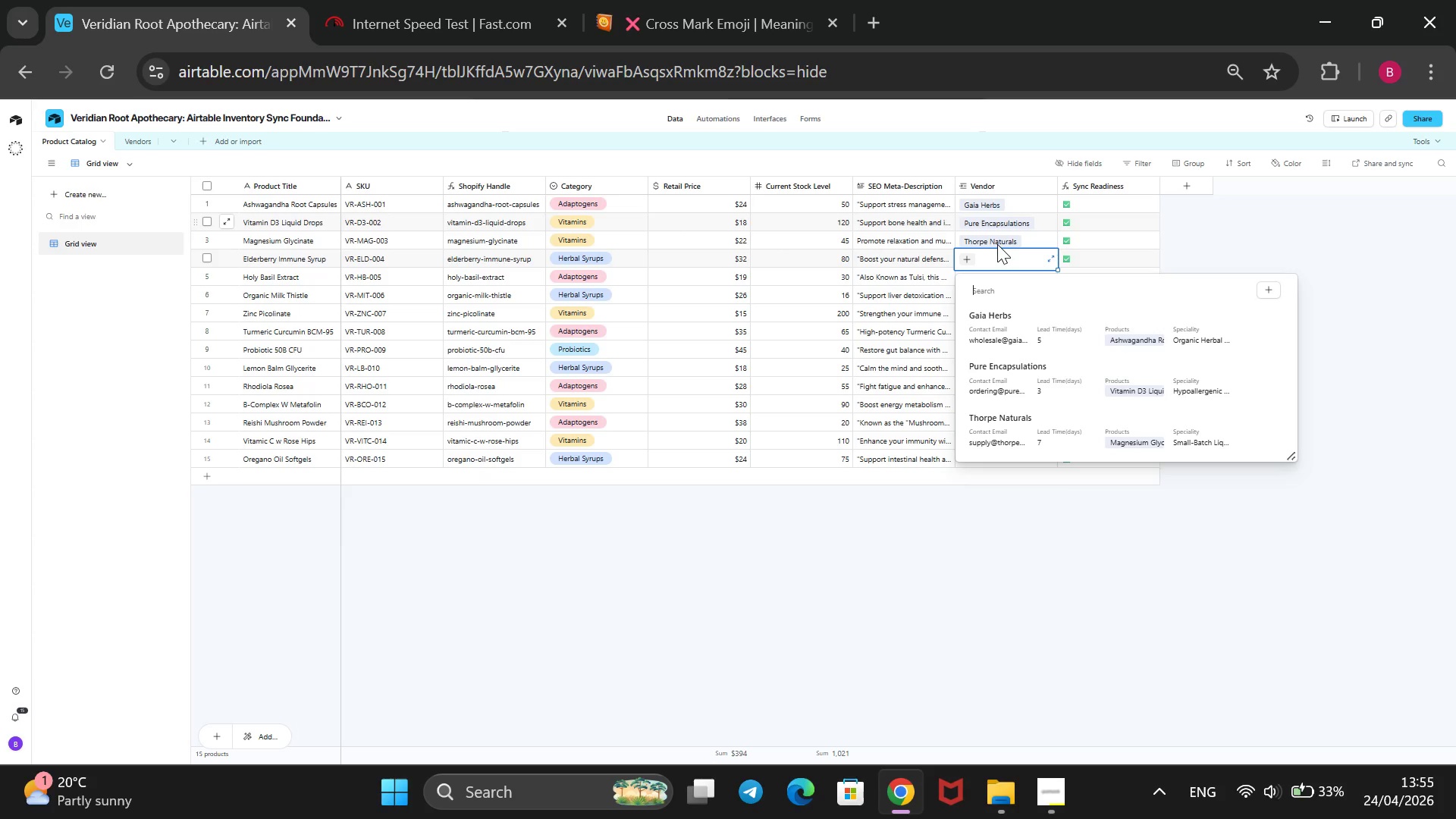 
wait(24.31)
 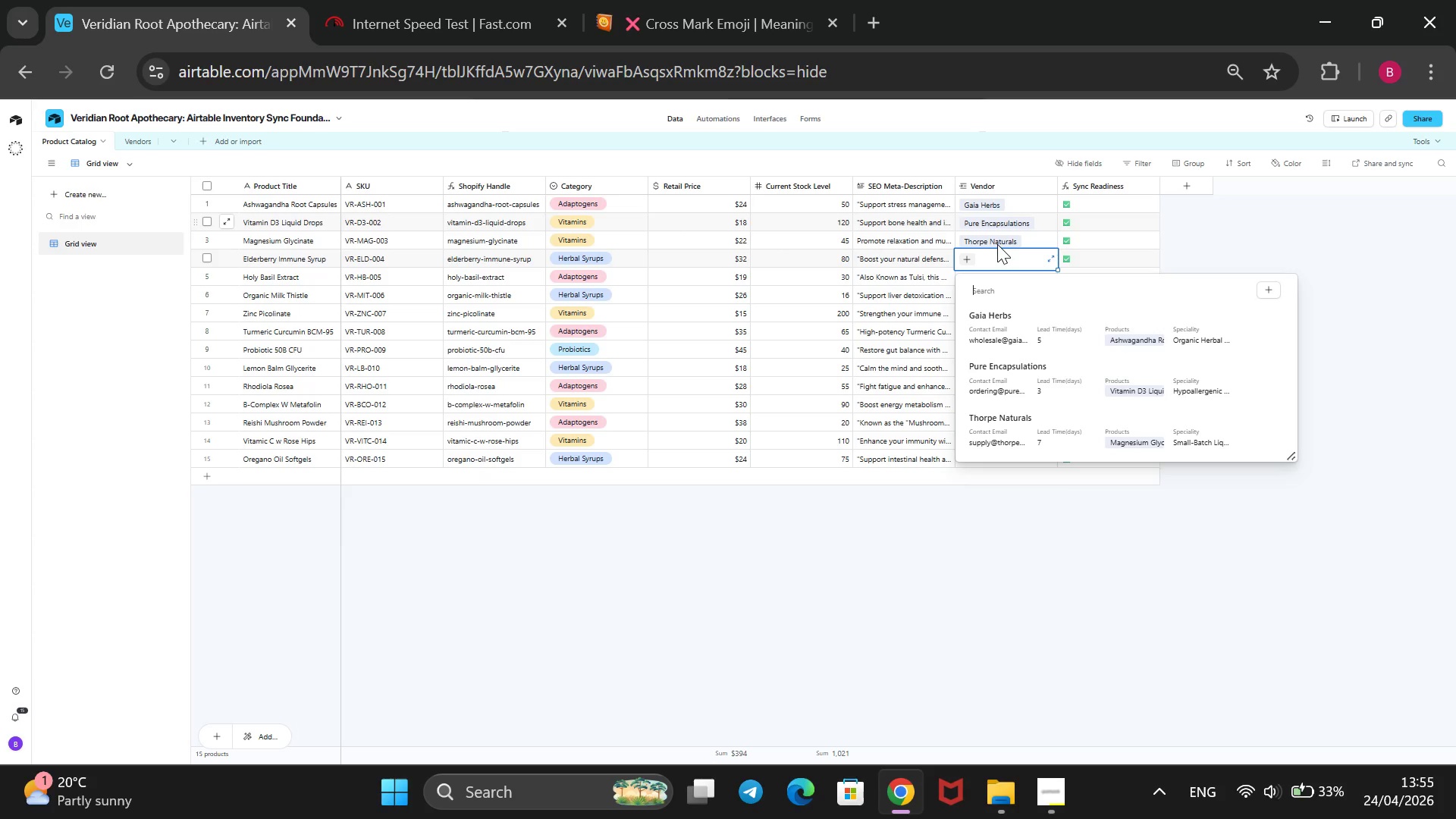 
key(ArrowDown)
 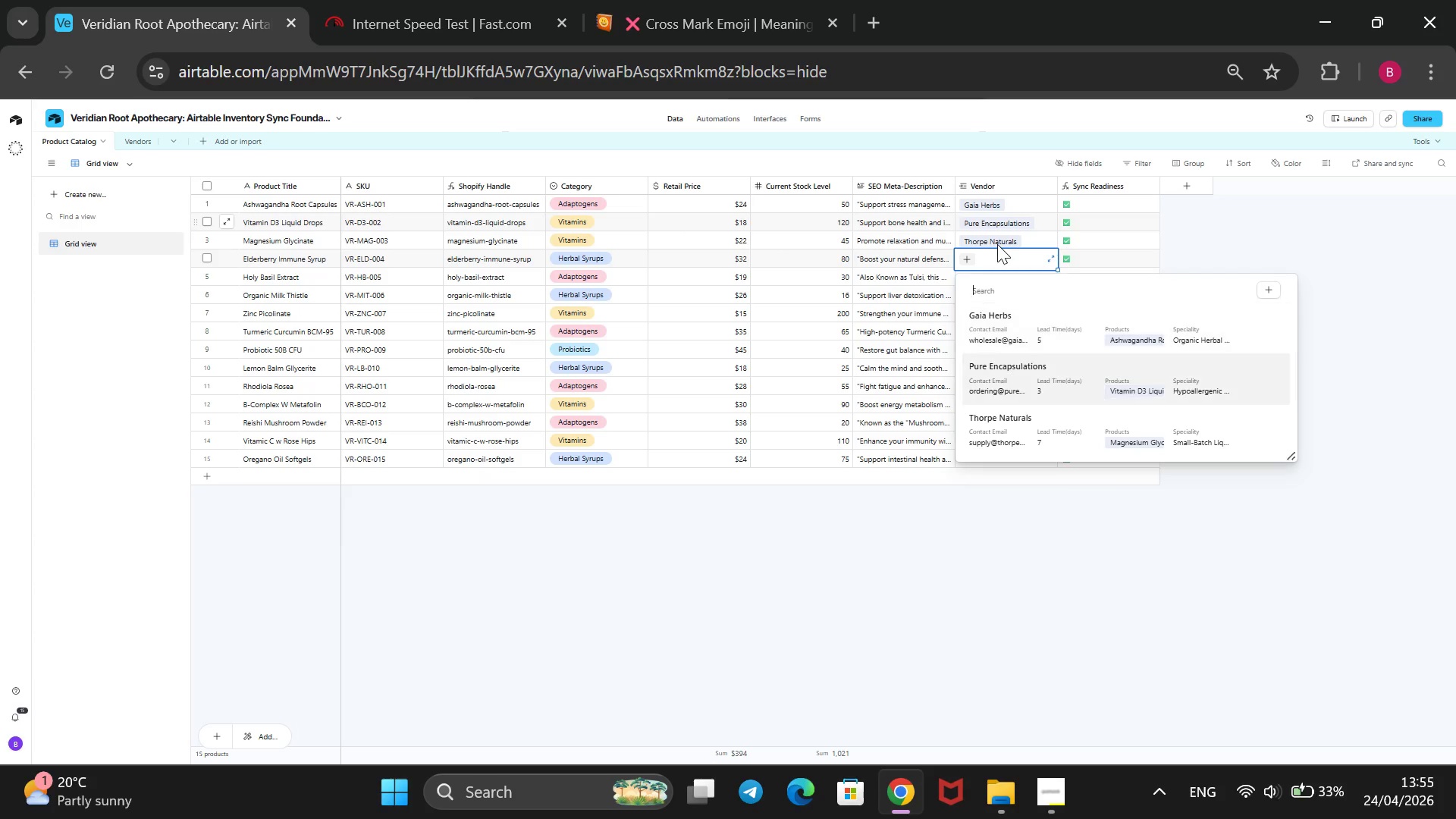 
key(ArrowDown)
 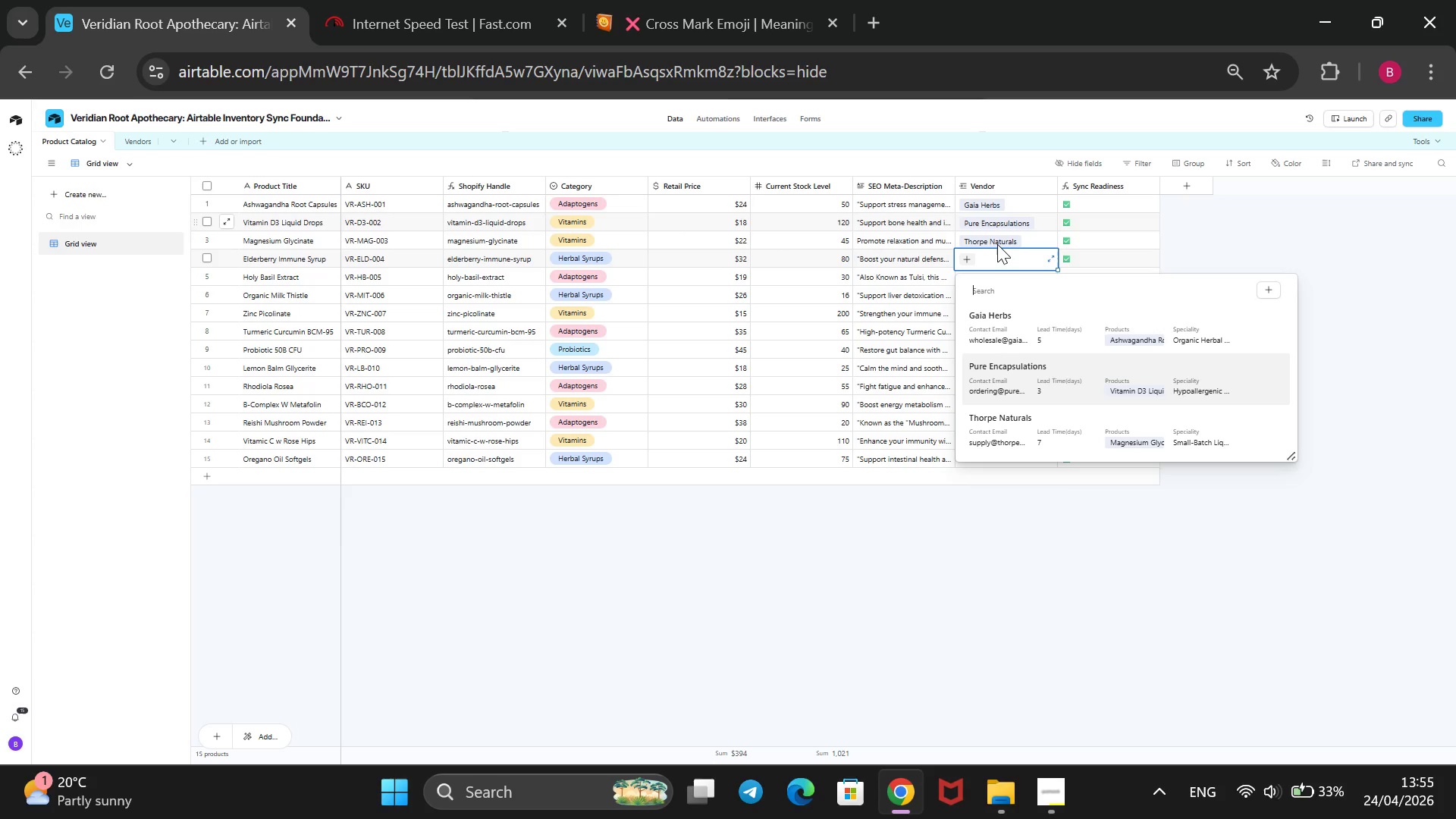 
key(Enter)
 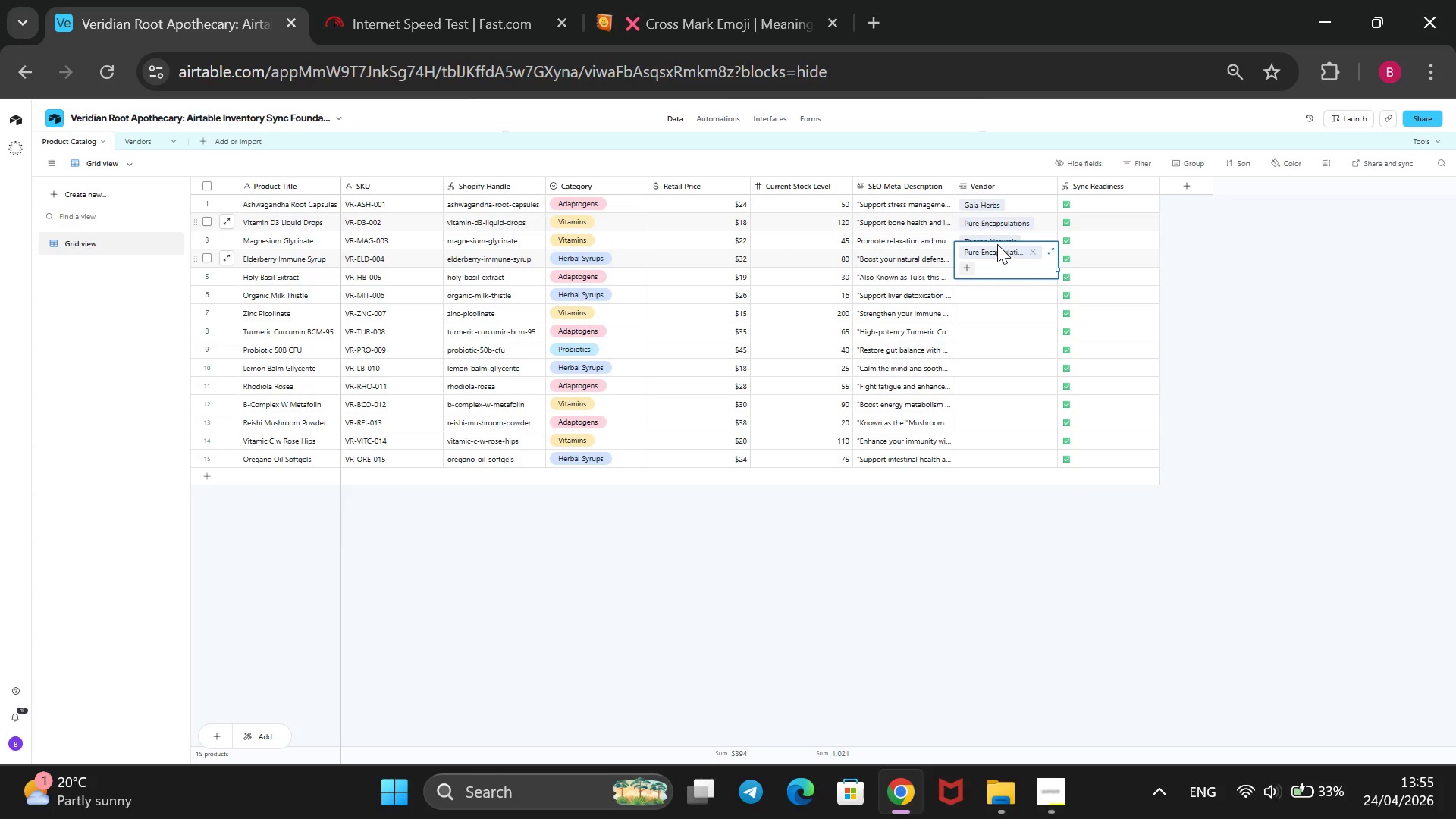 
wait(24.48)
 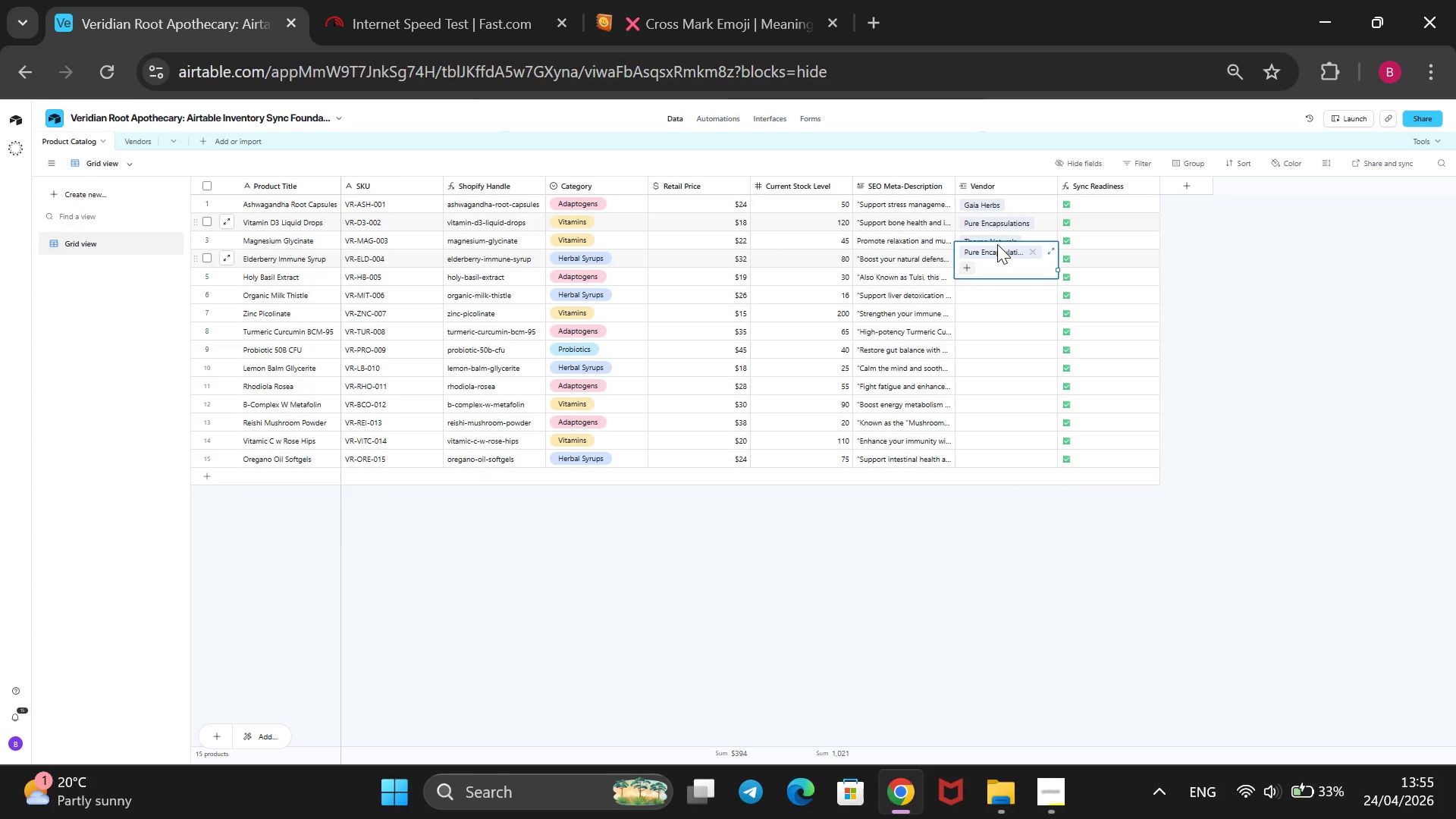 
key(Enter)
 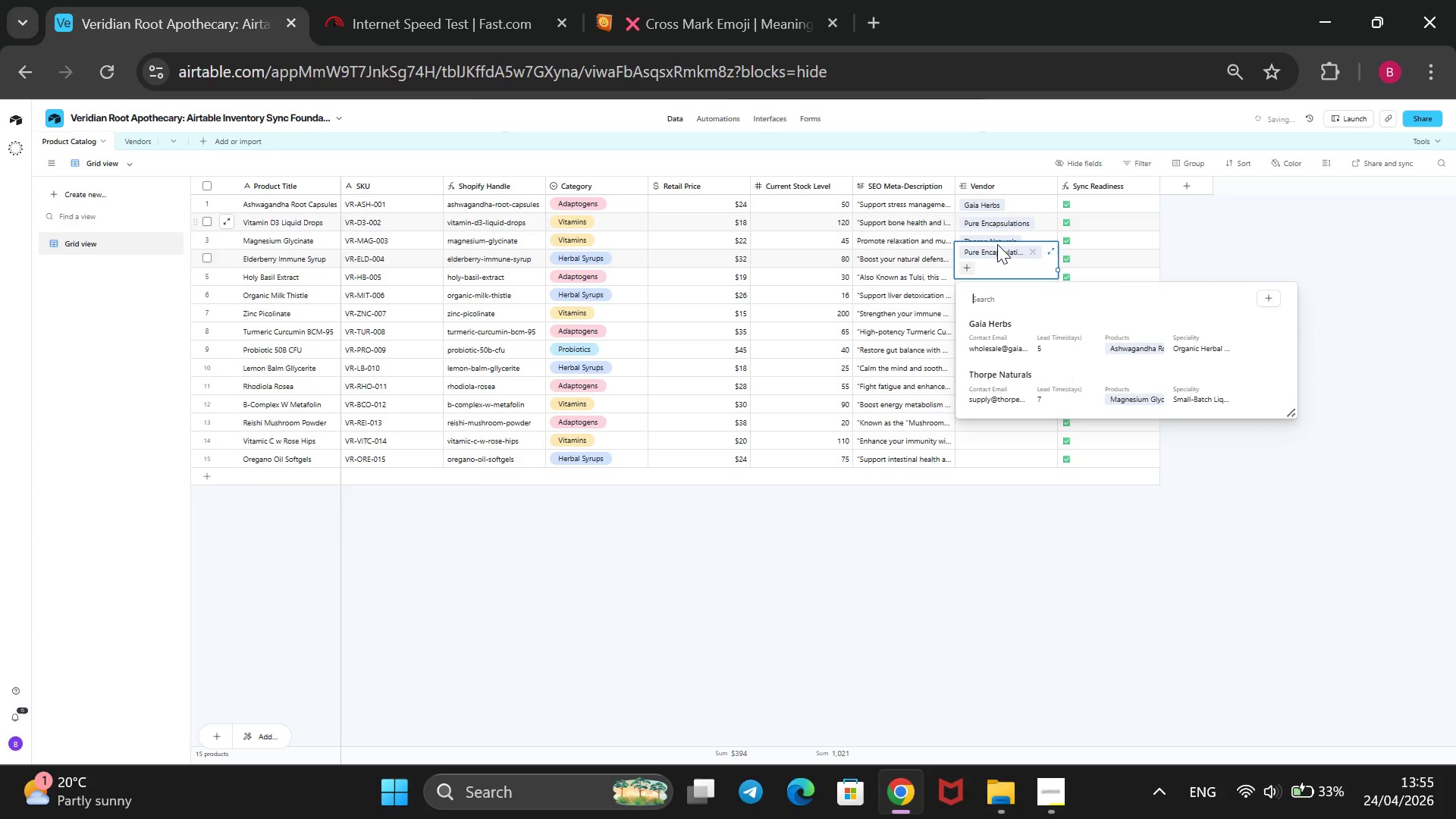 
key(ArrowDown)
 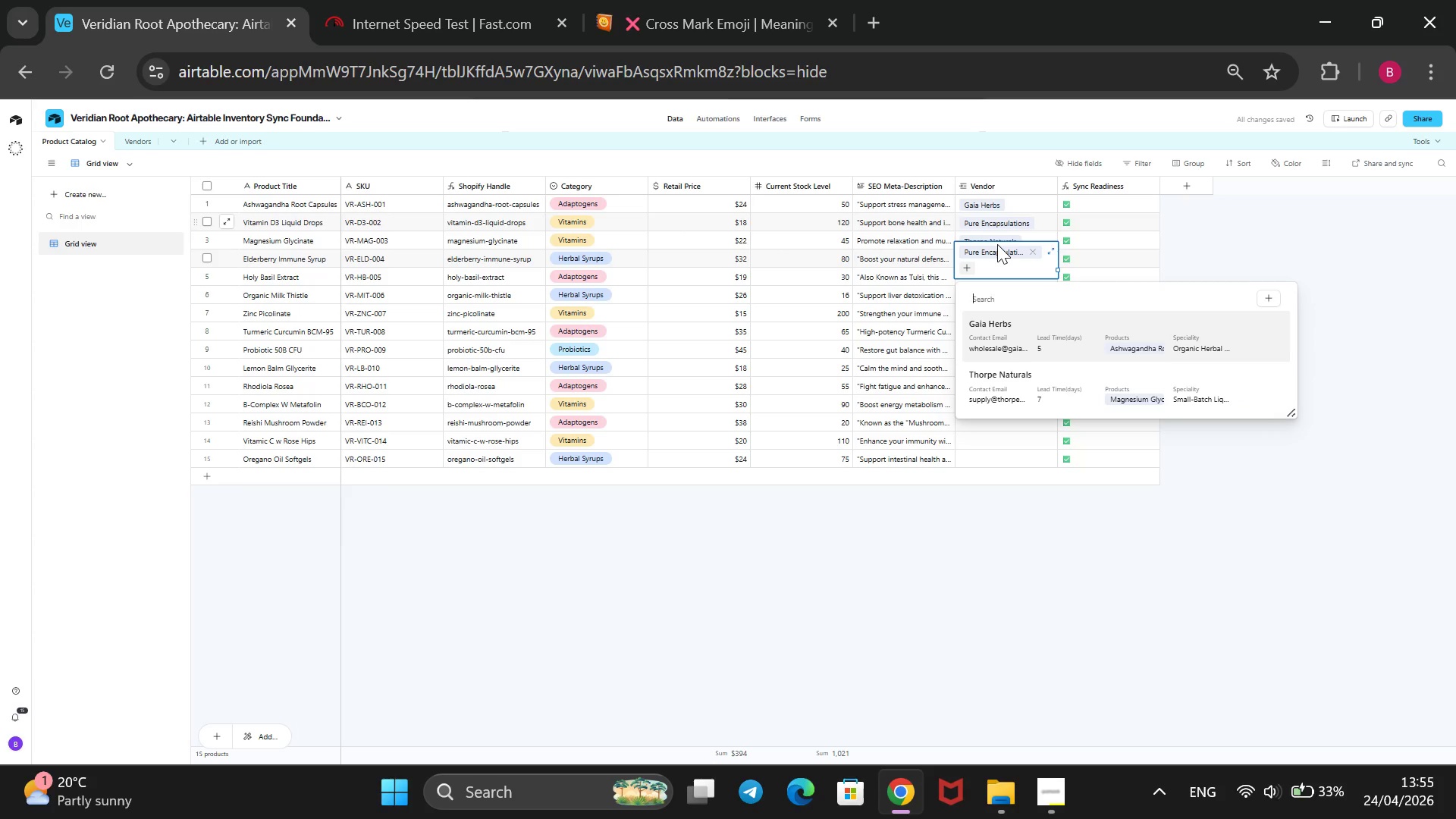 
key(ArrowDown)
 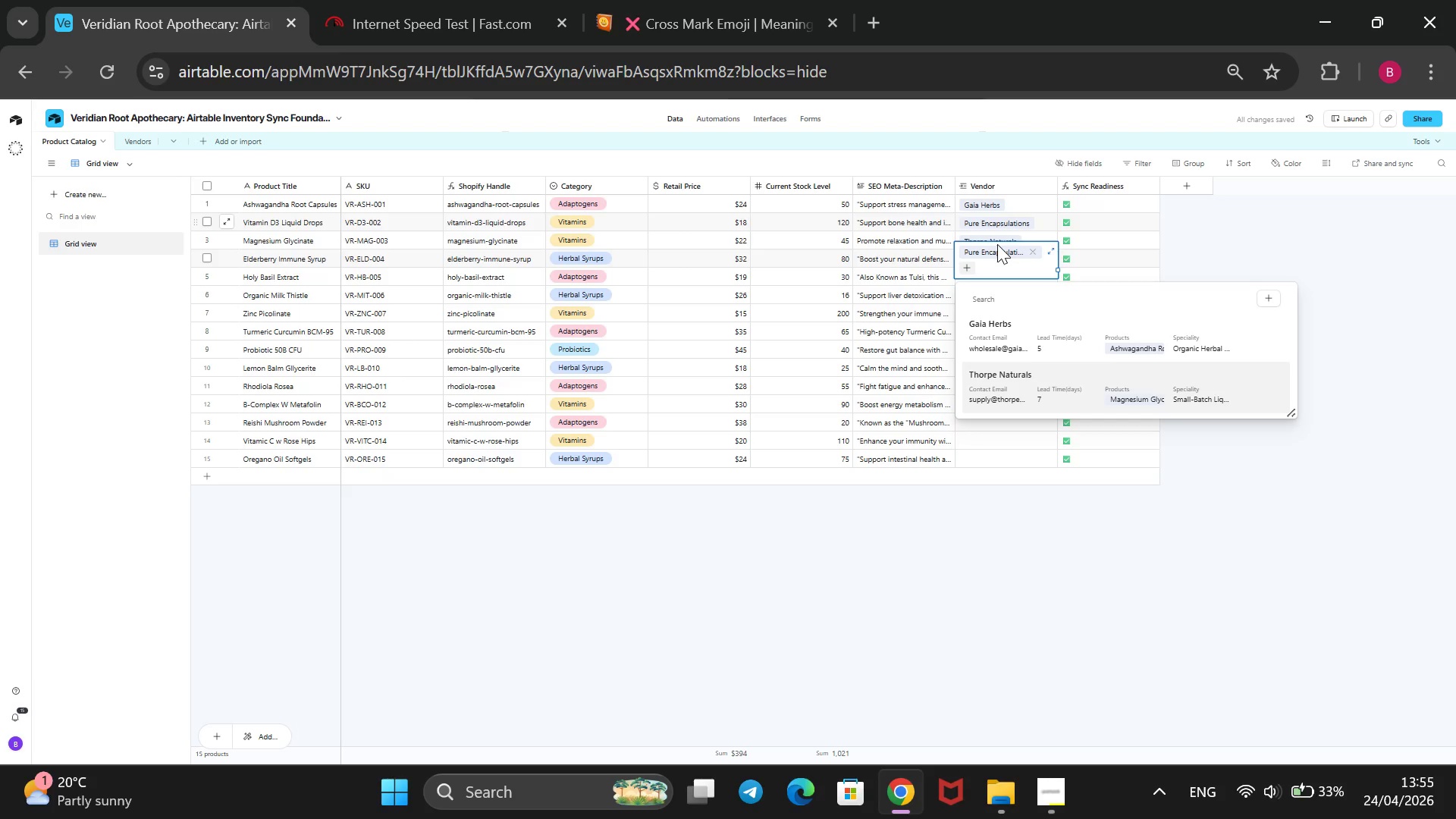 
key(Enter)
 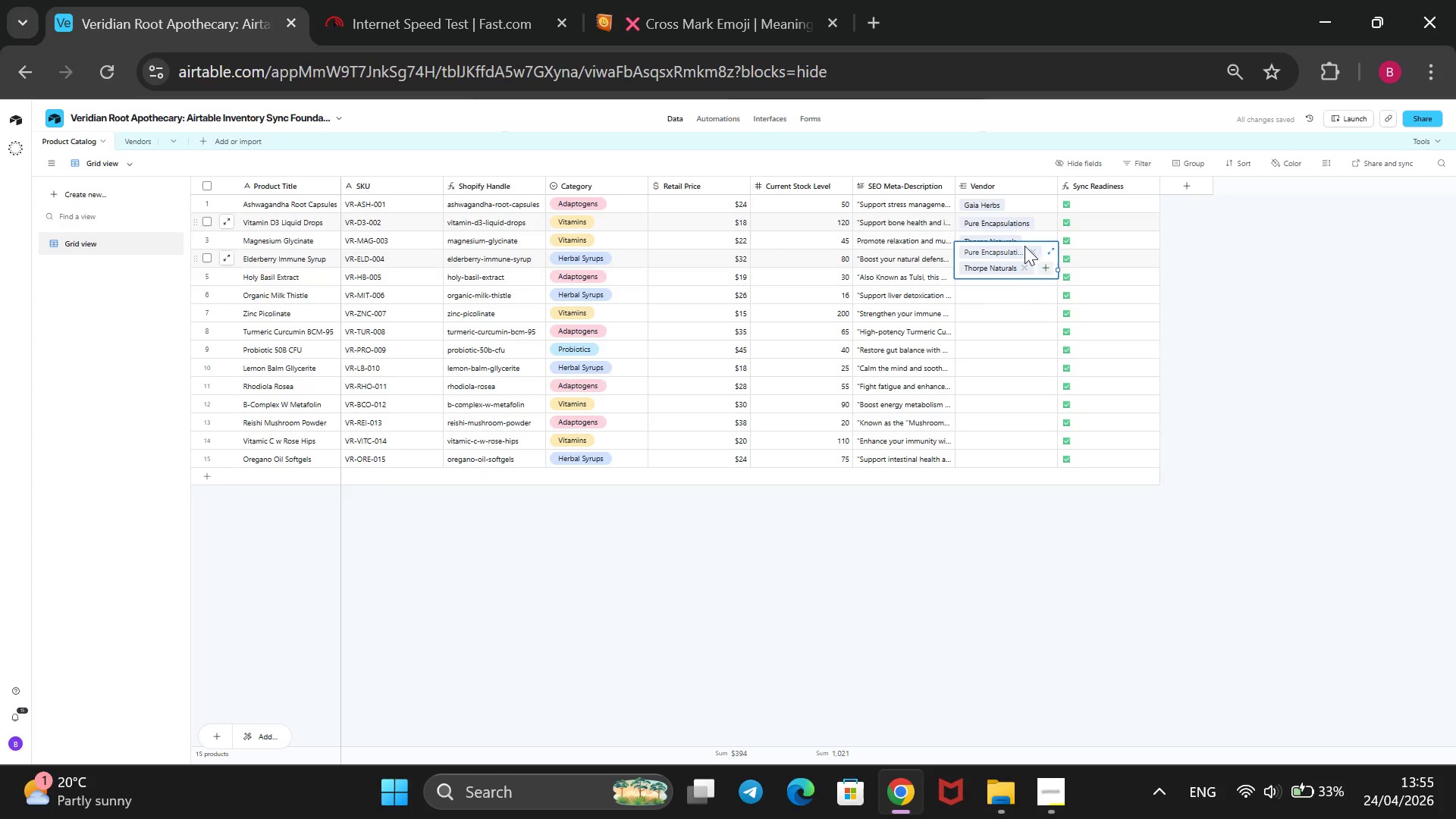 
left_click([1034, 249])
 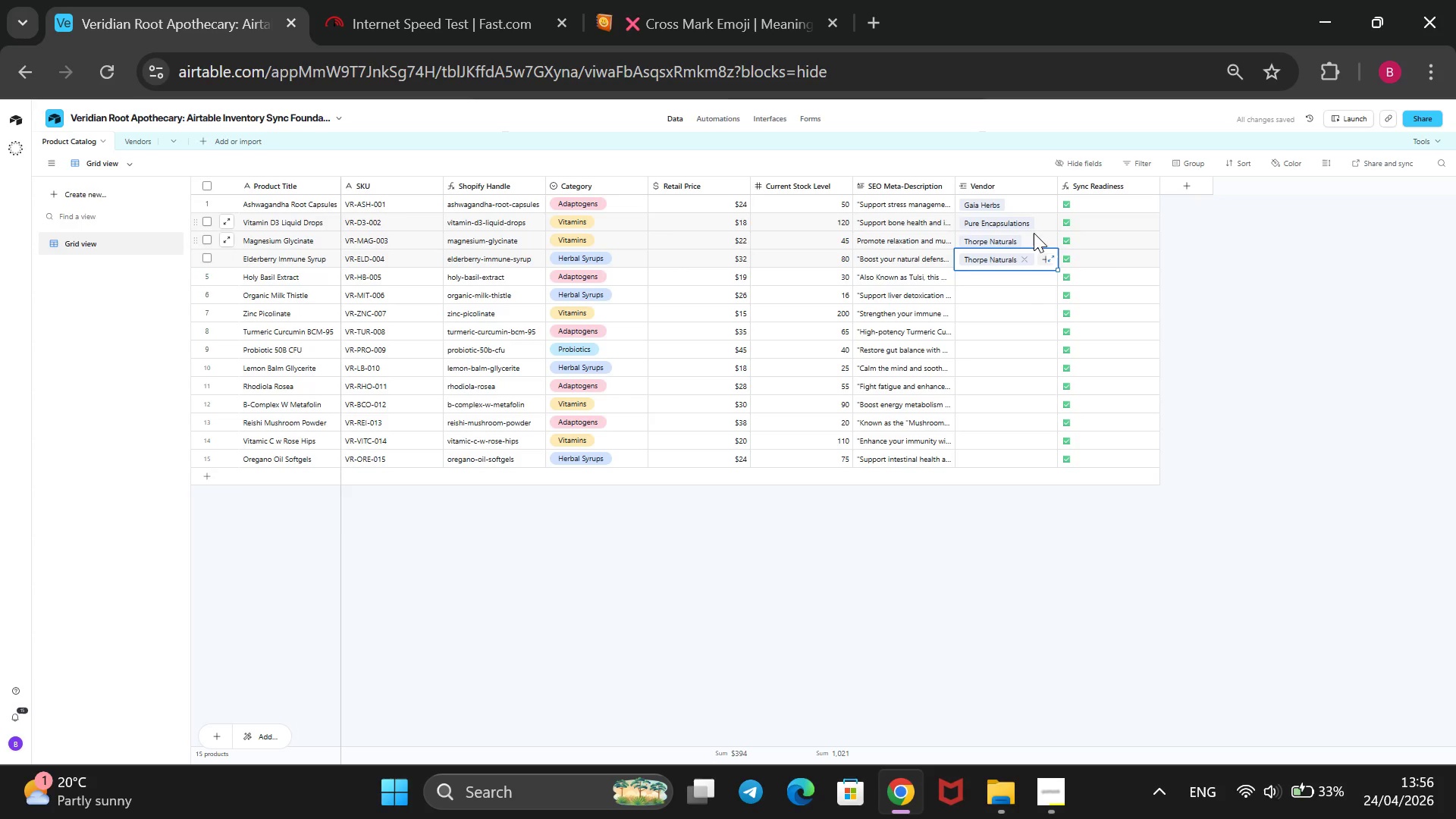 
wait(5.51)
 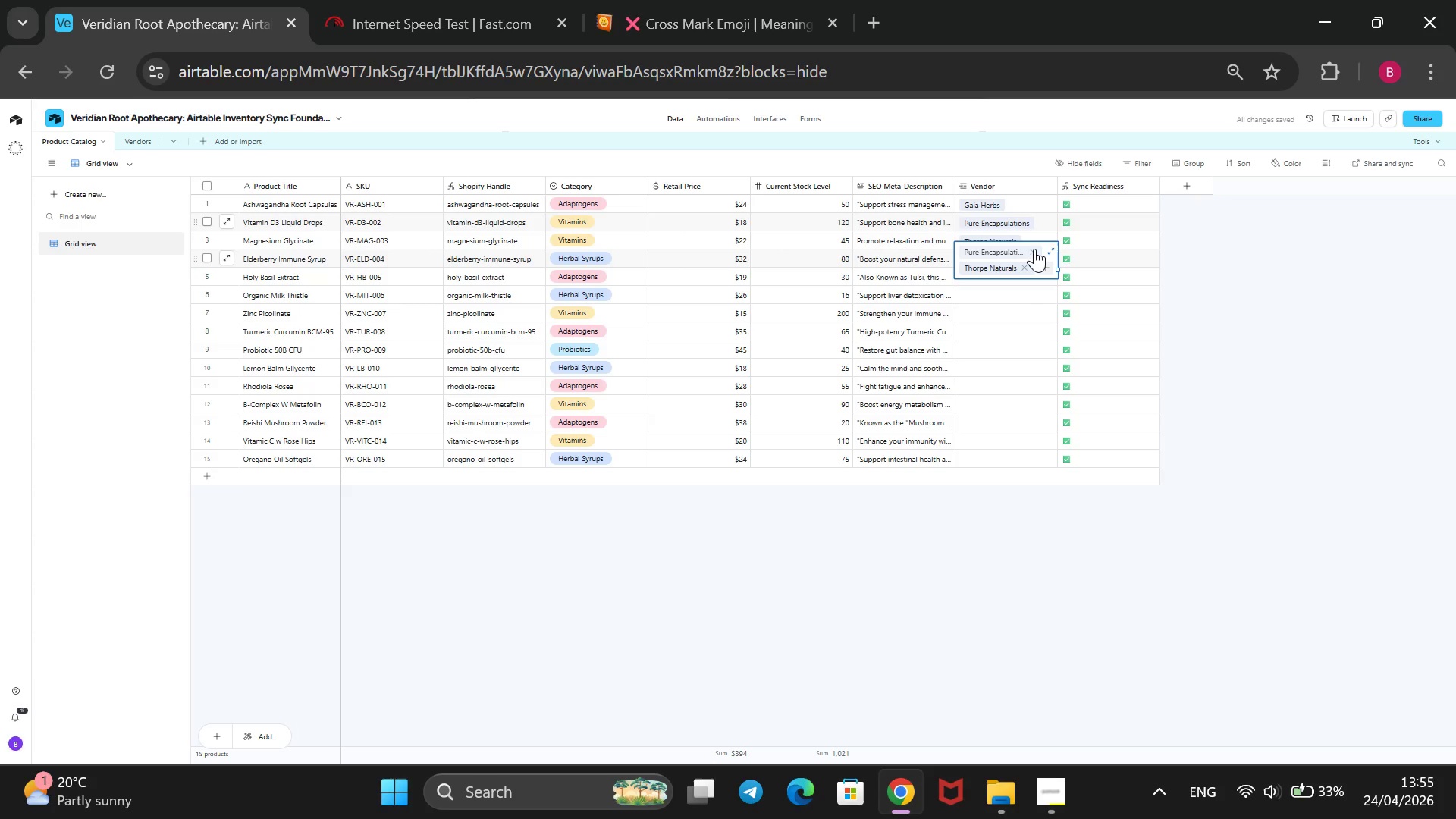 
left_click([1025, 235])
 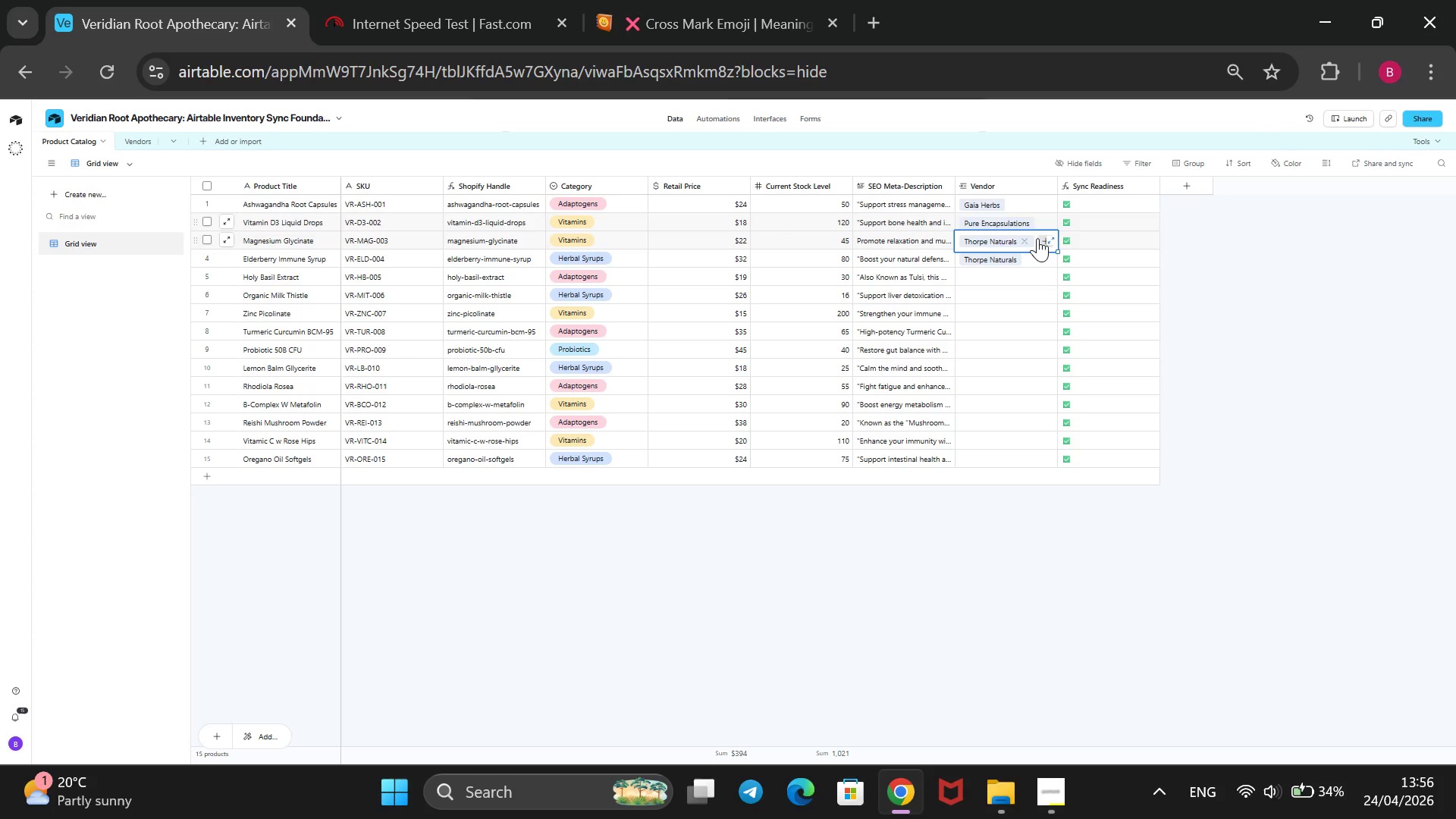 
wait(10.22)
 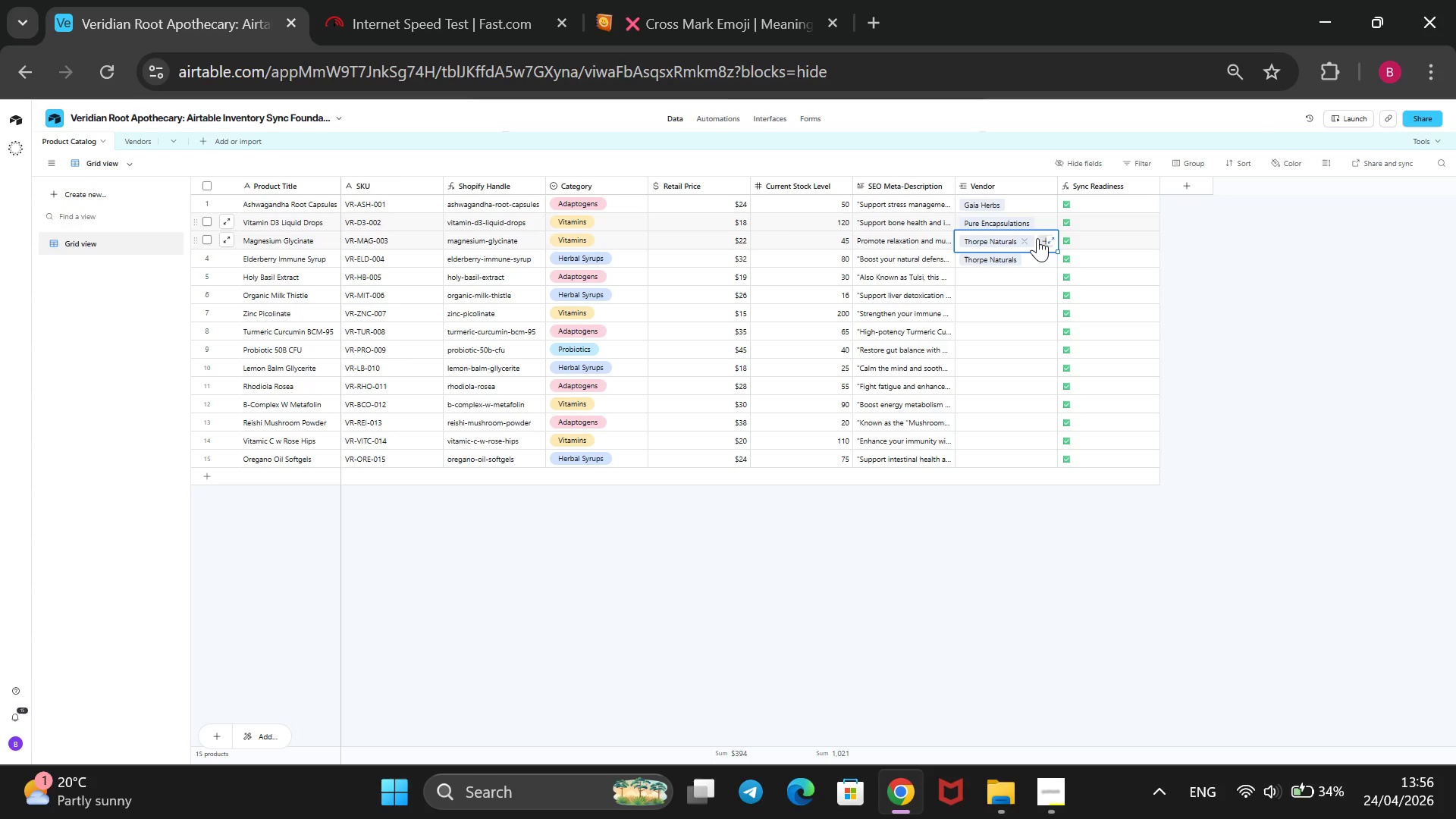 
key(Enter)
 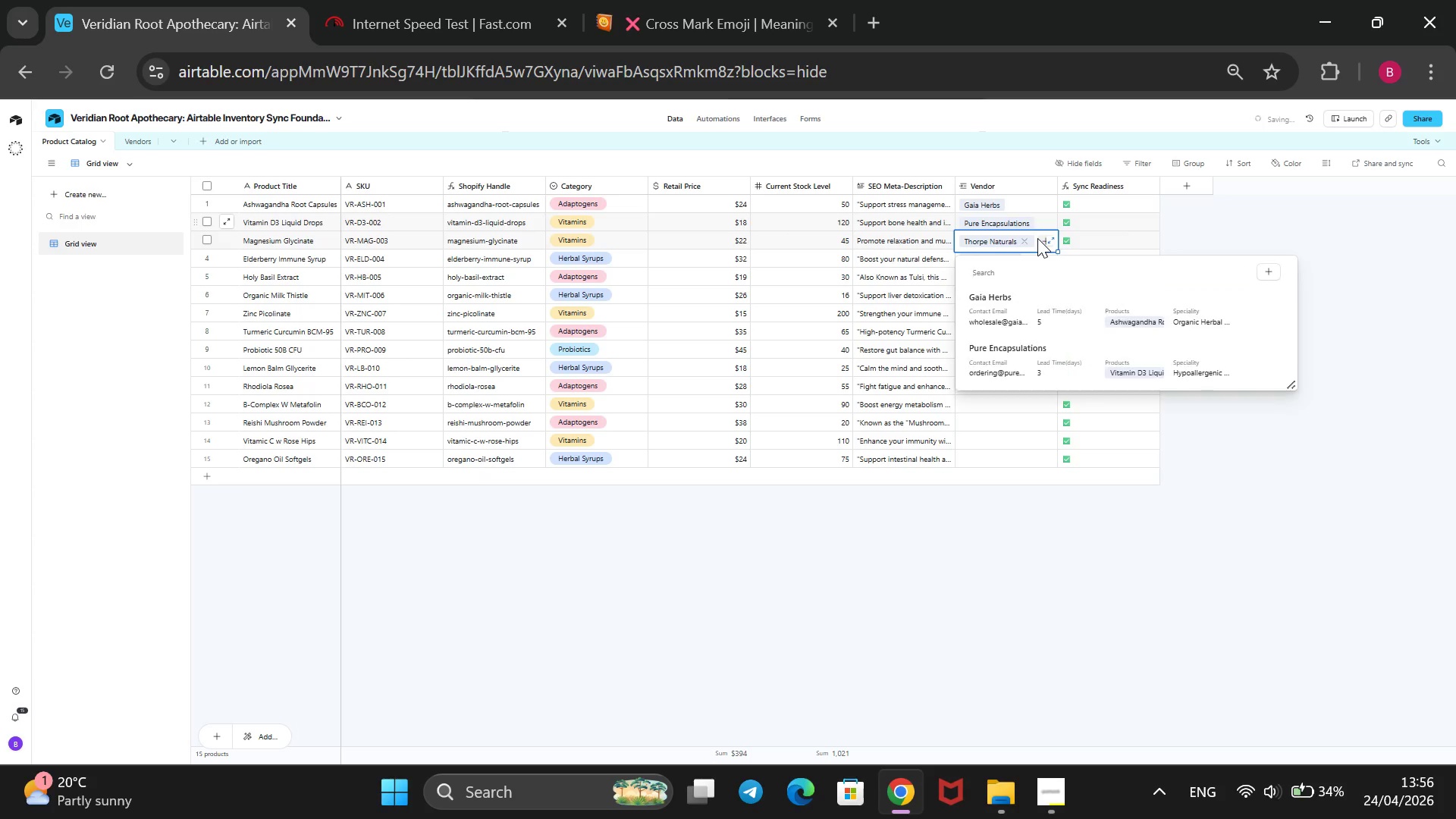 
key(ArrowDown)
 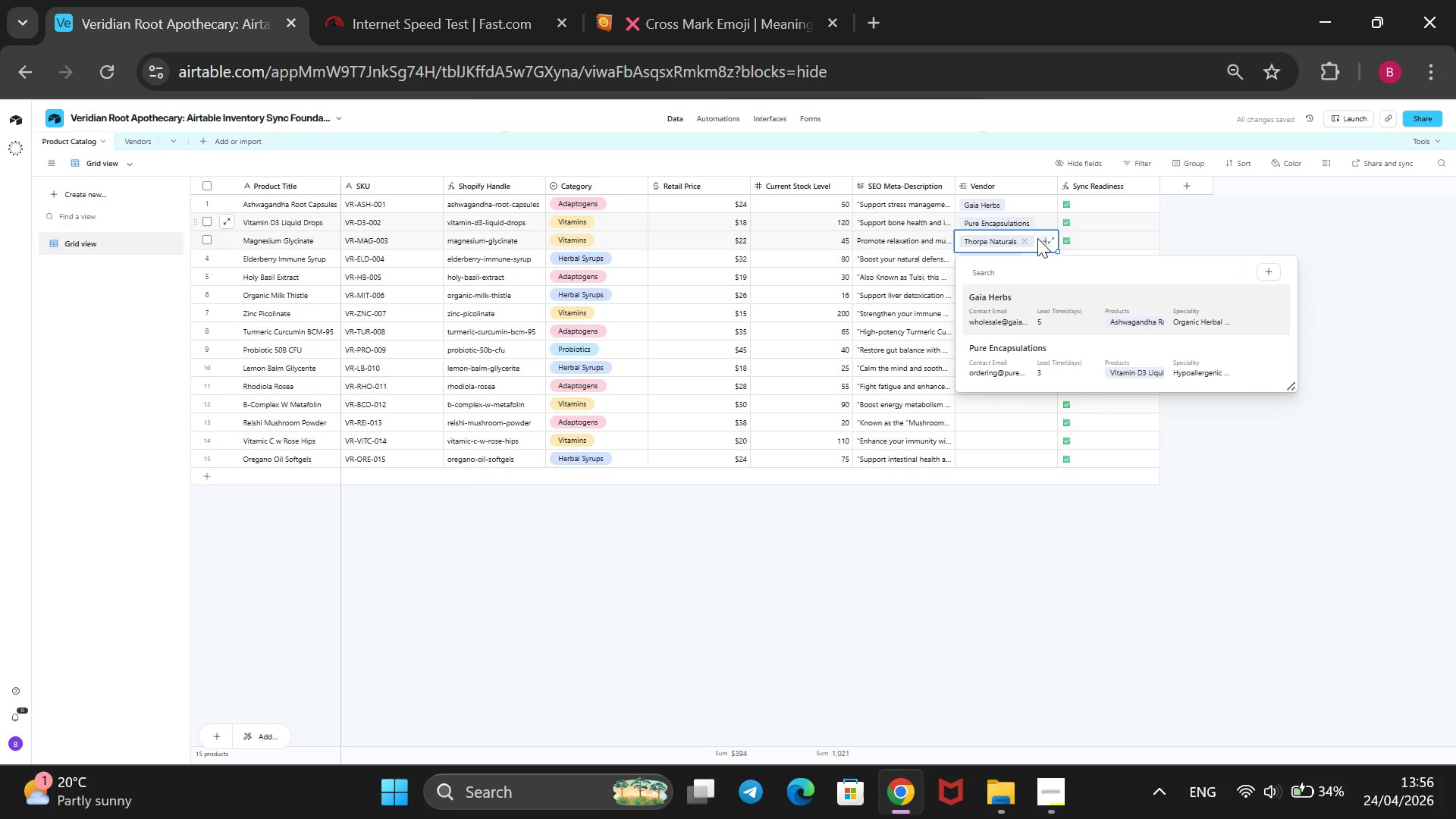 
key(ArrowDown)
 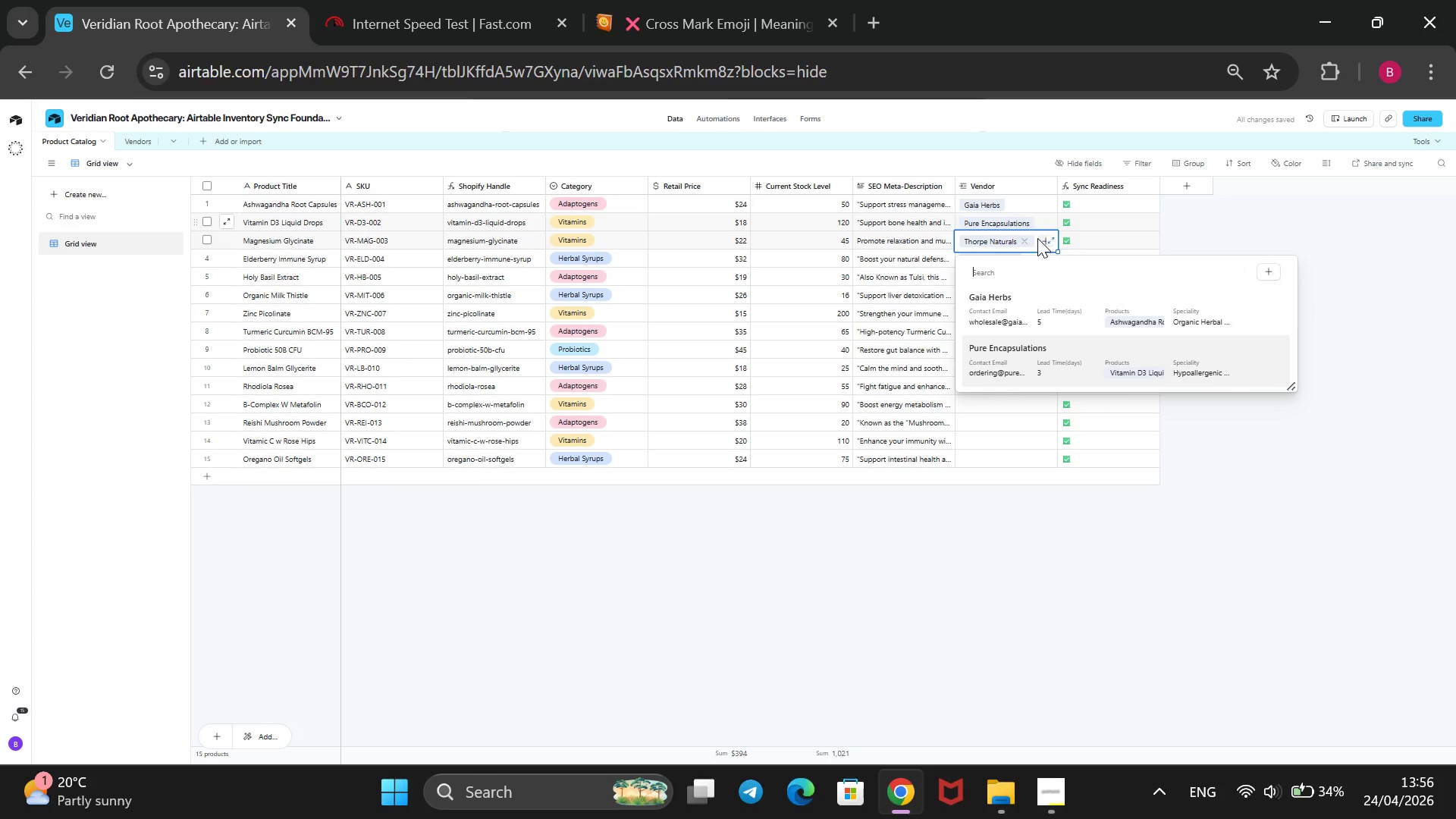 
key(Enter)
 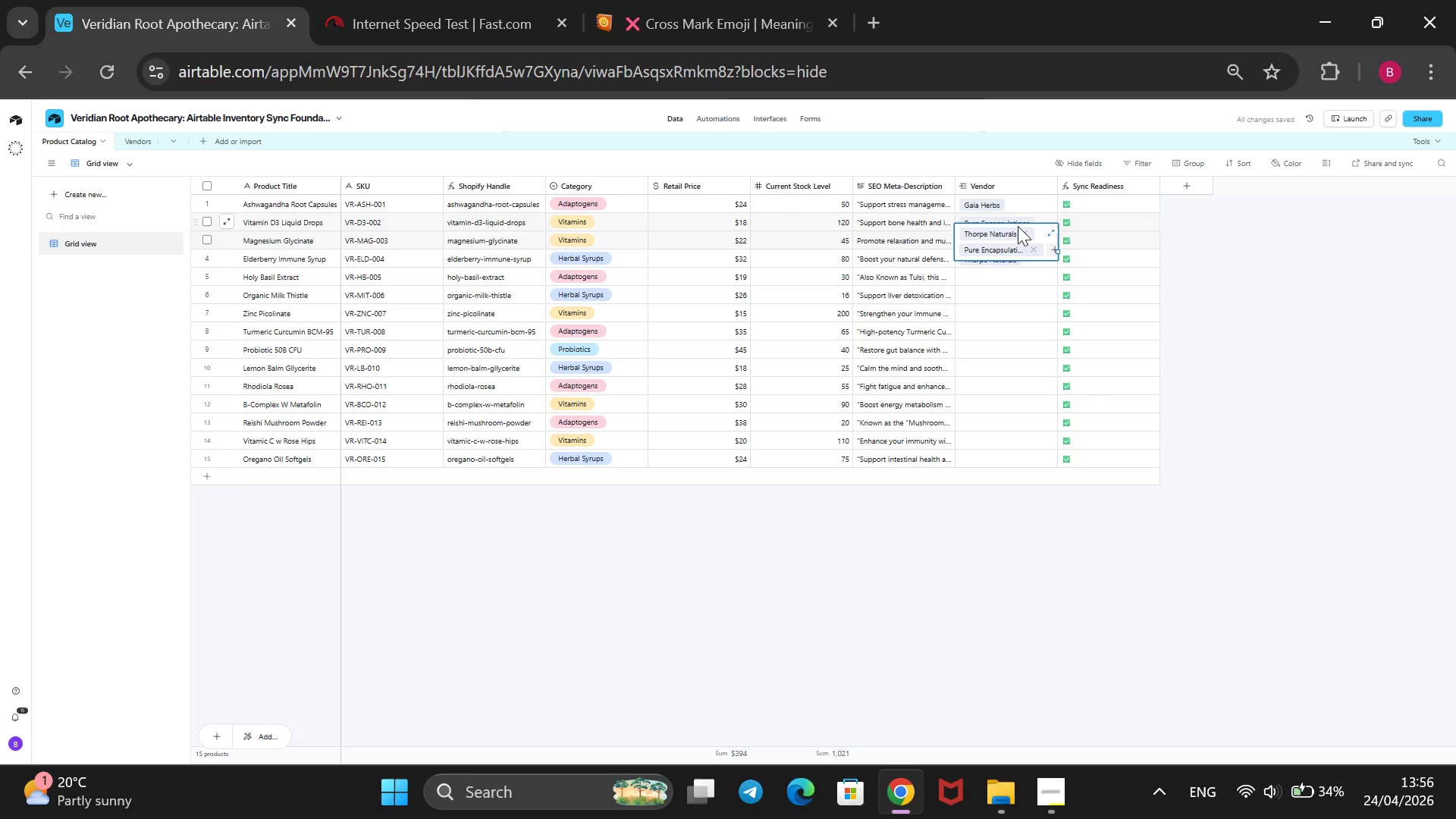 
left_click([1023, 233])
 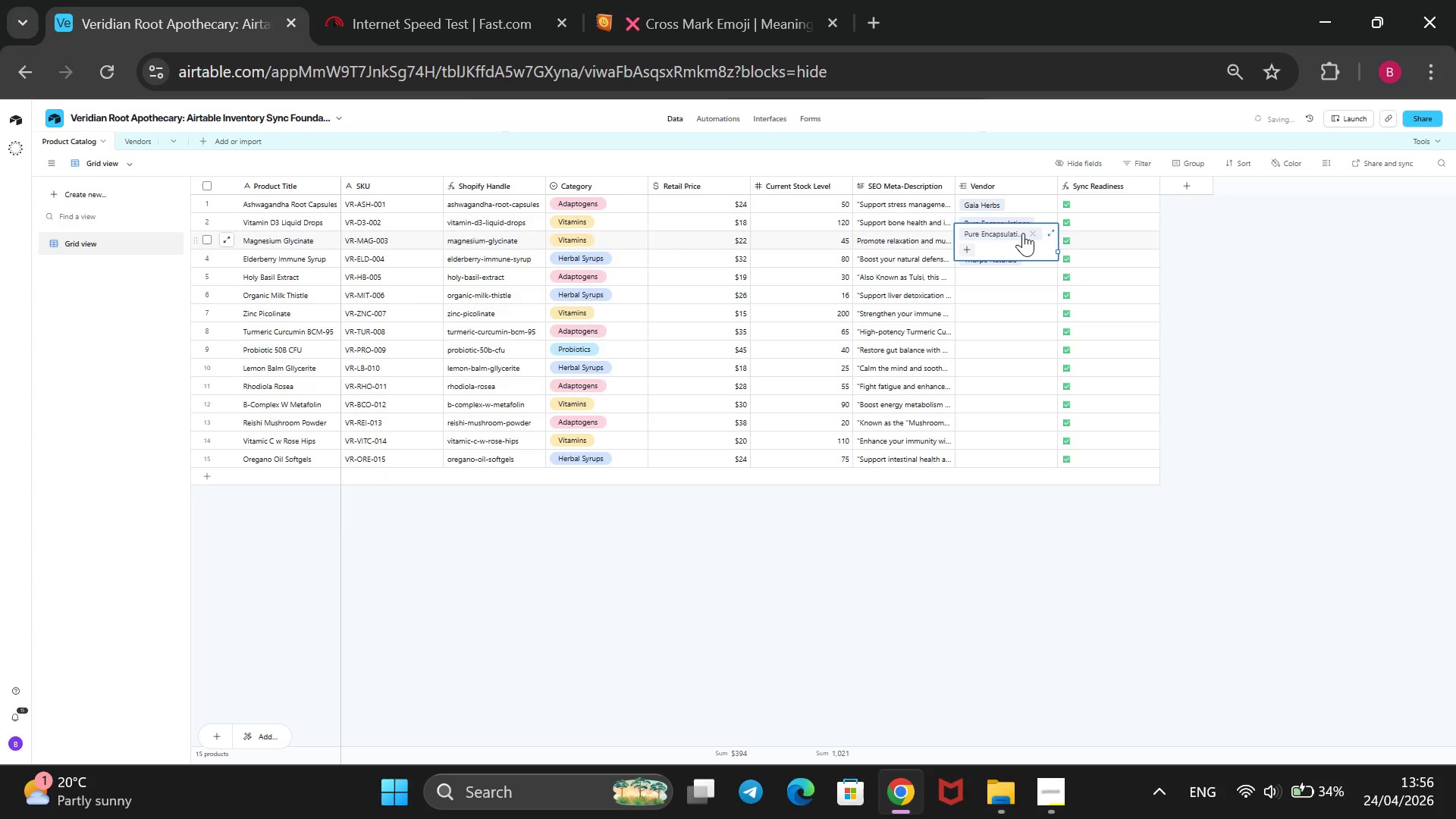 
wait(8.61)
 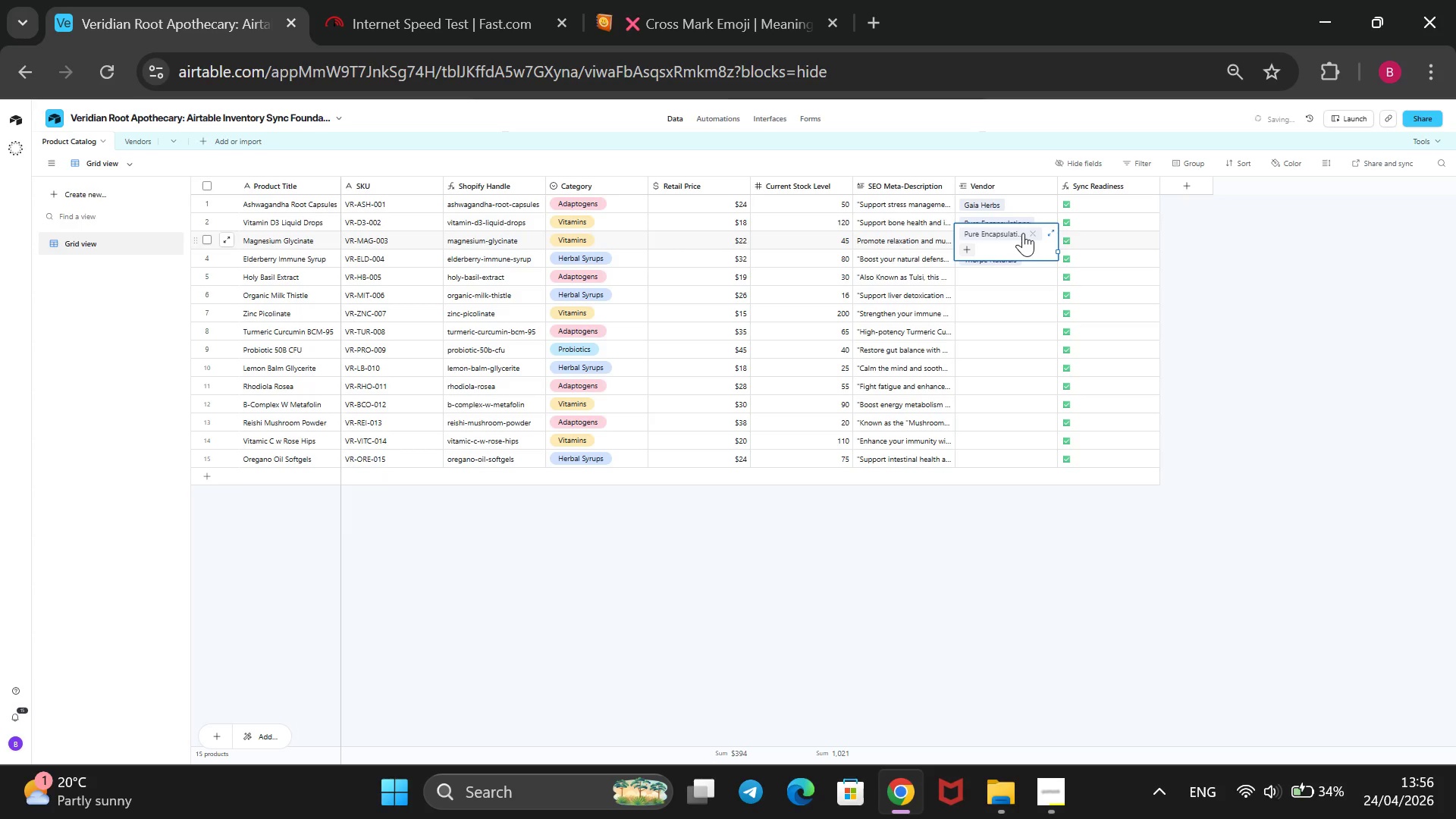 
left_click([1003, 278])
 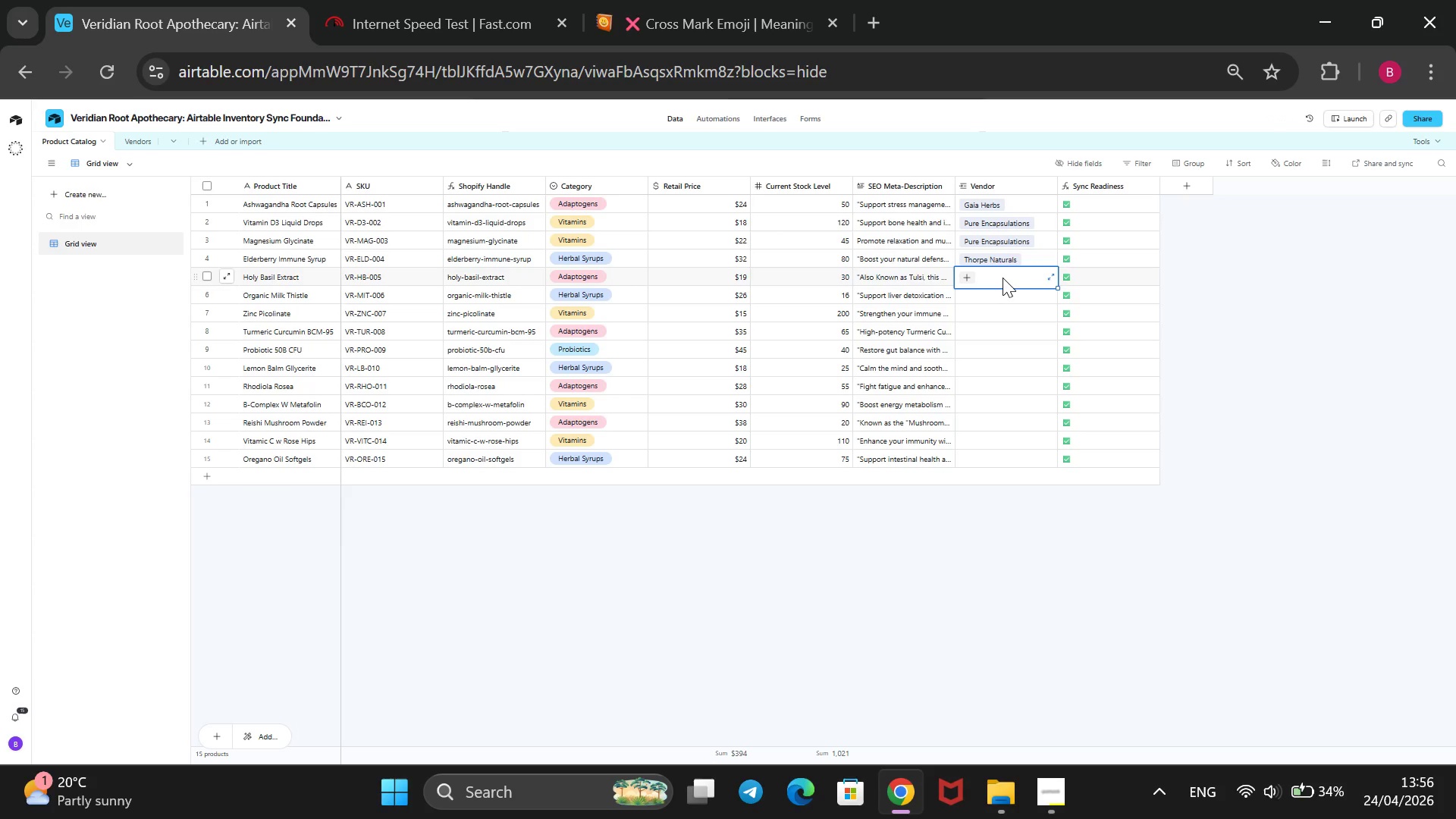 
wait(31.88)
 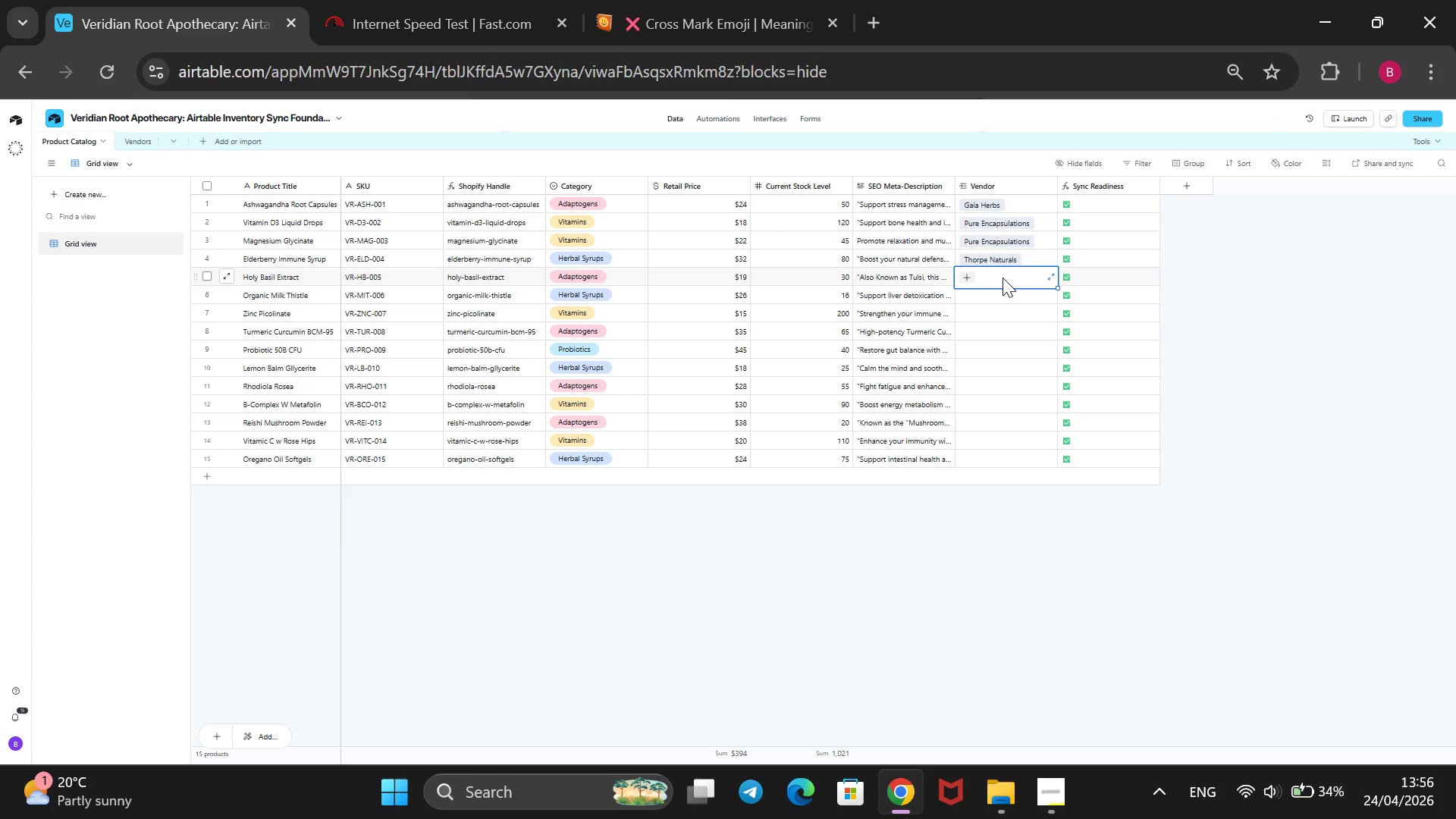 
key(Enter)
 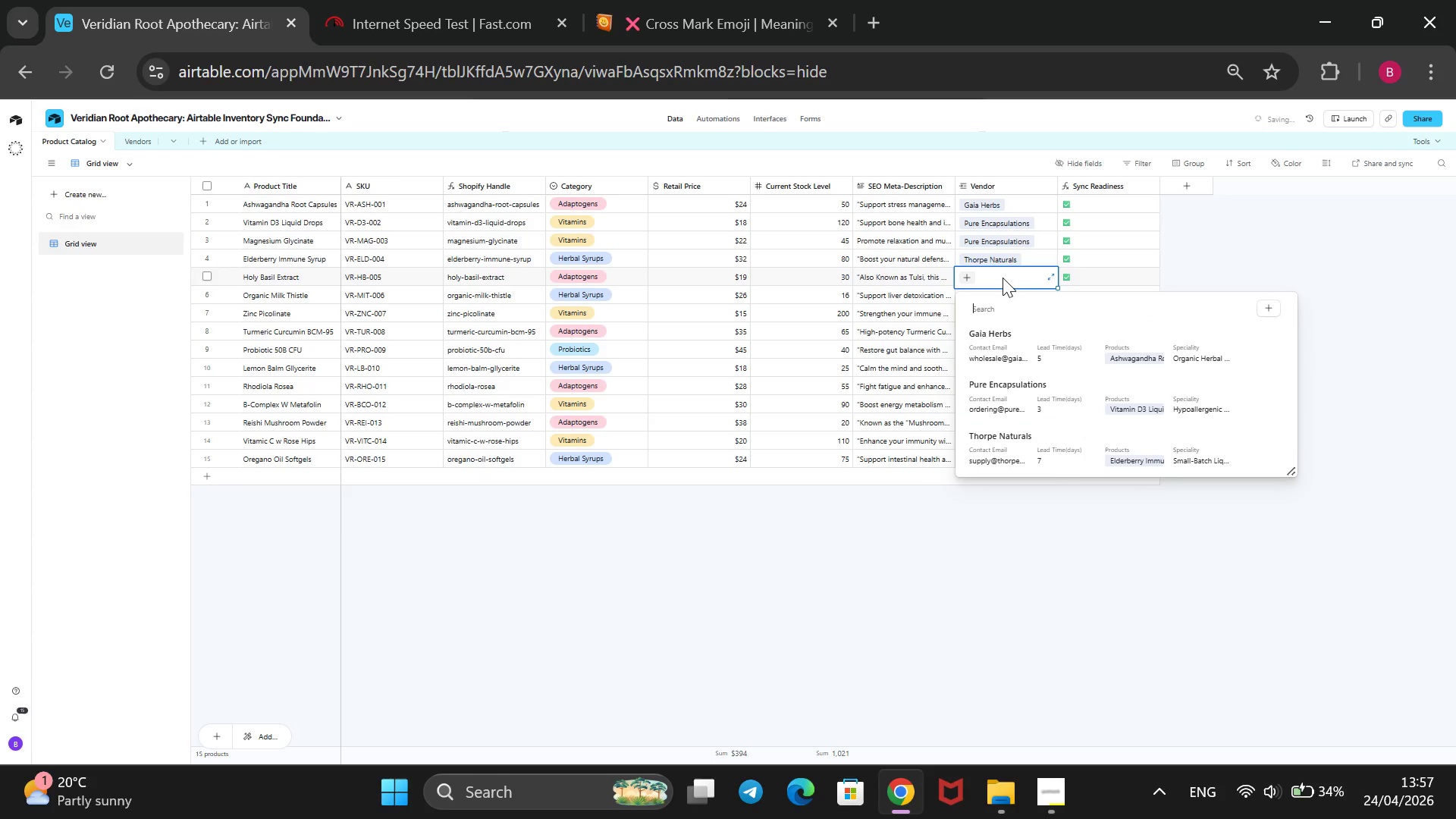 
key(ArrowDown)
 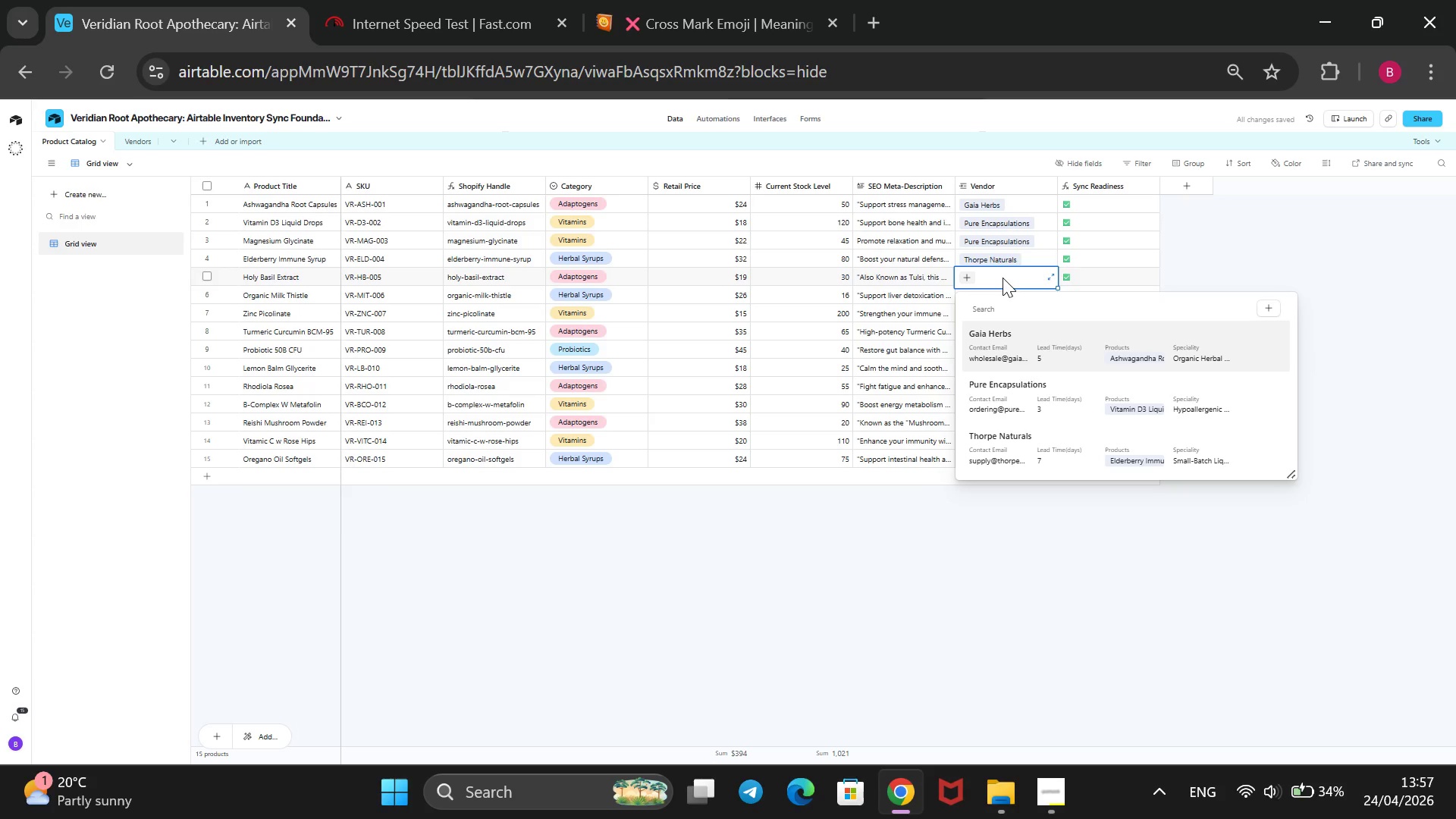 
key(Enter)
 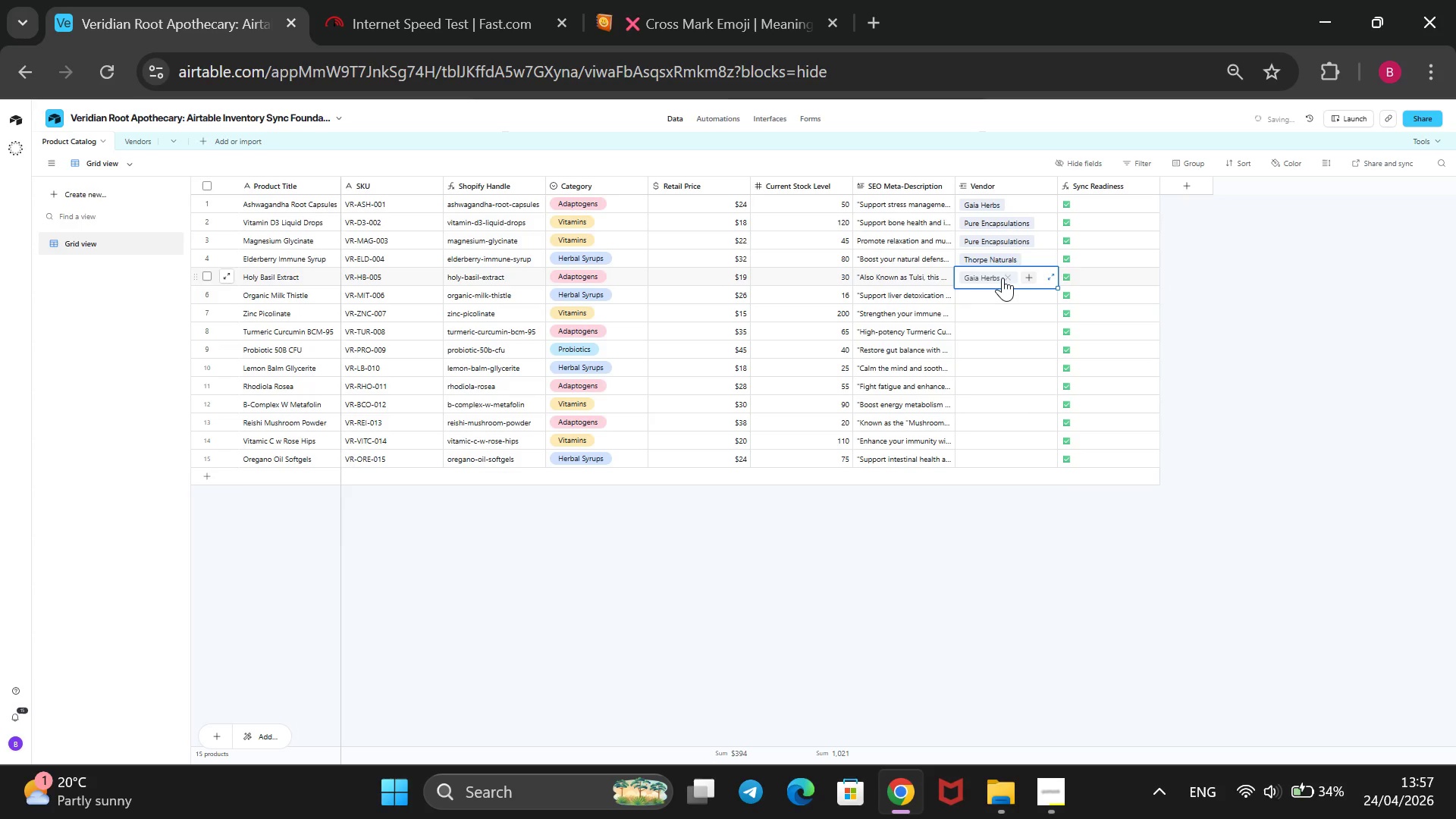 
key(ArrowDown)
 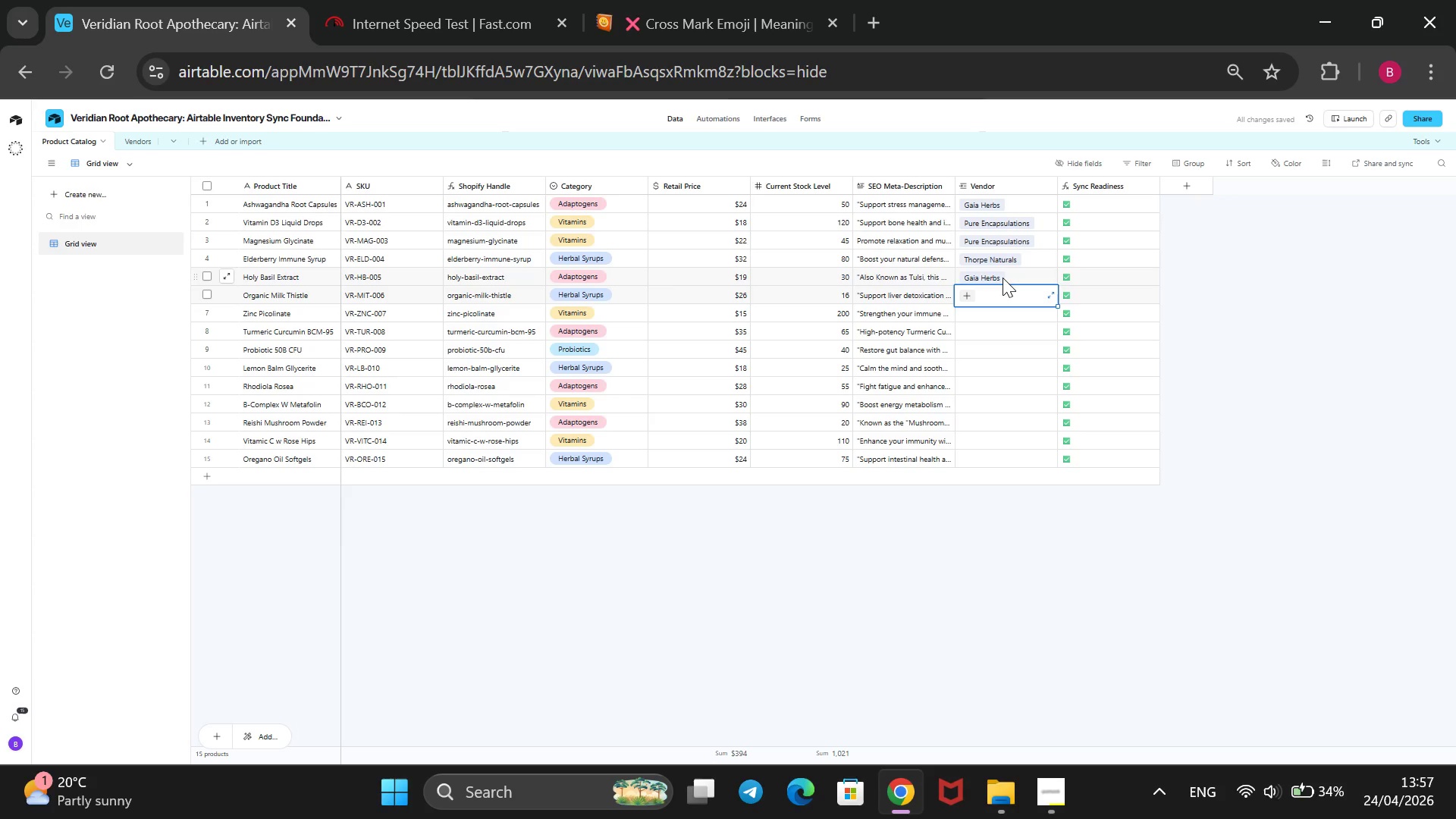 
key(Enter)
 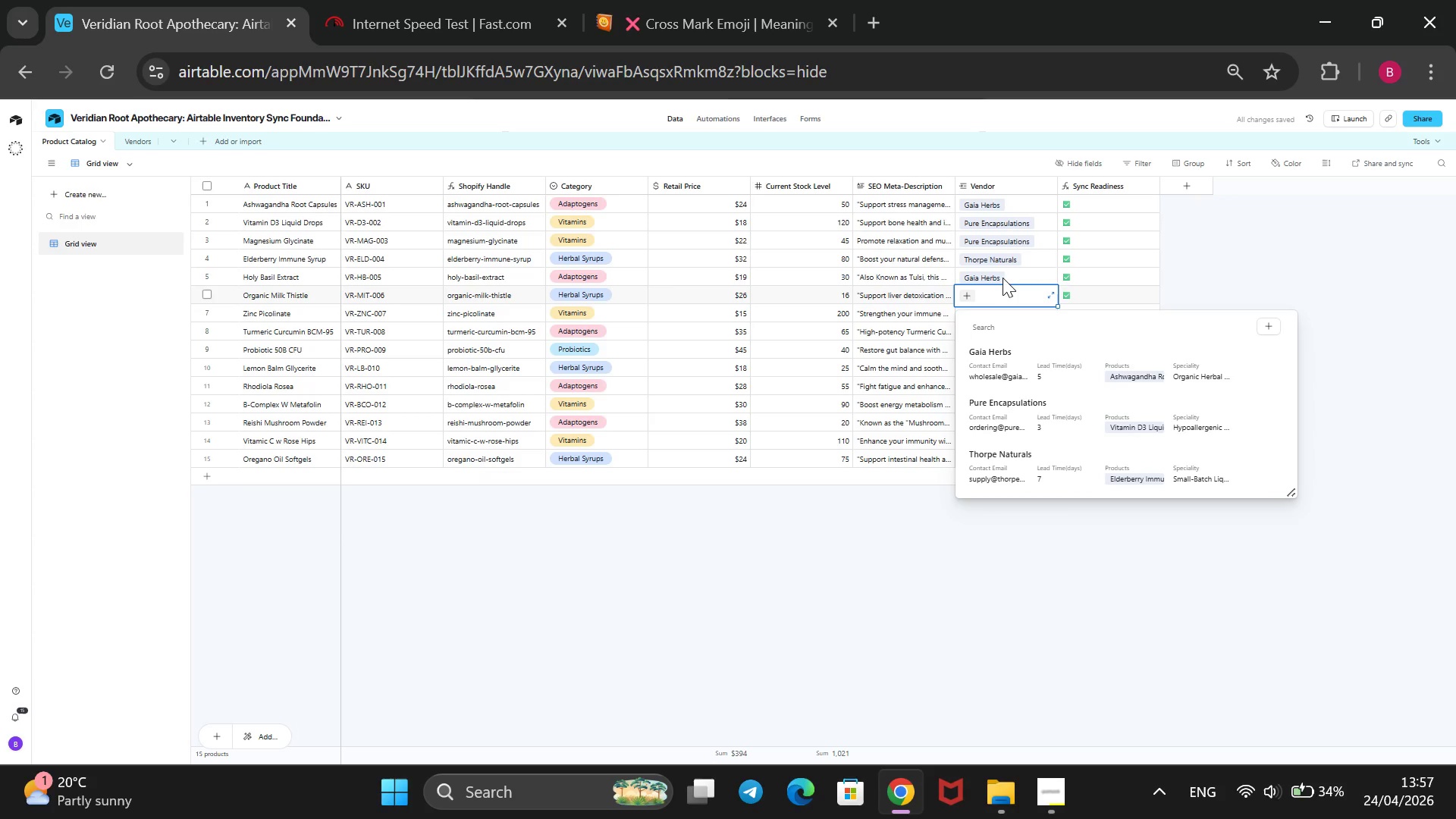 
wait(9.81)
 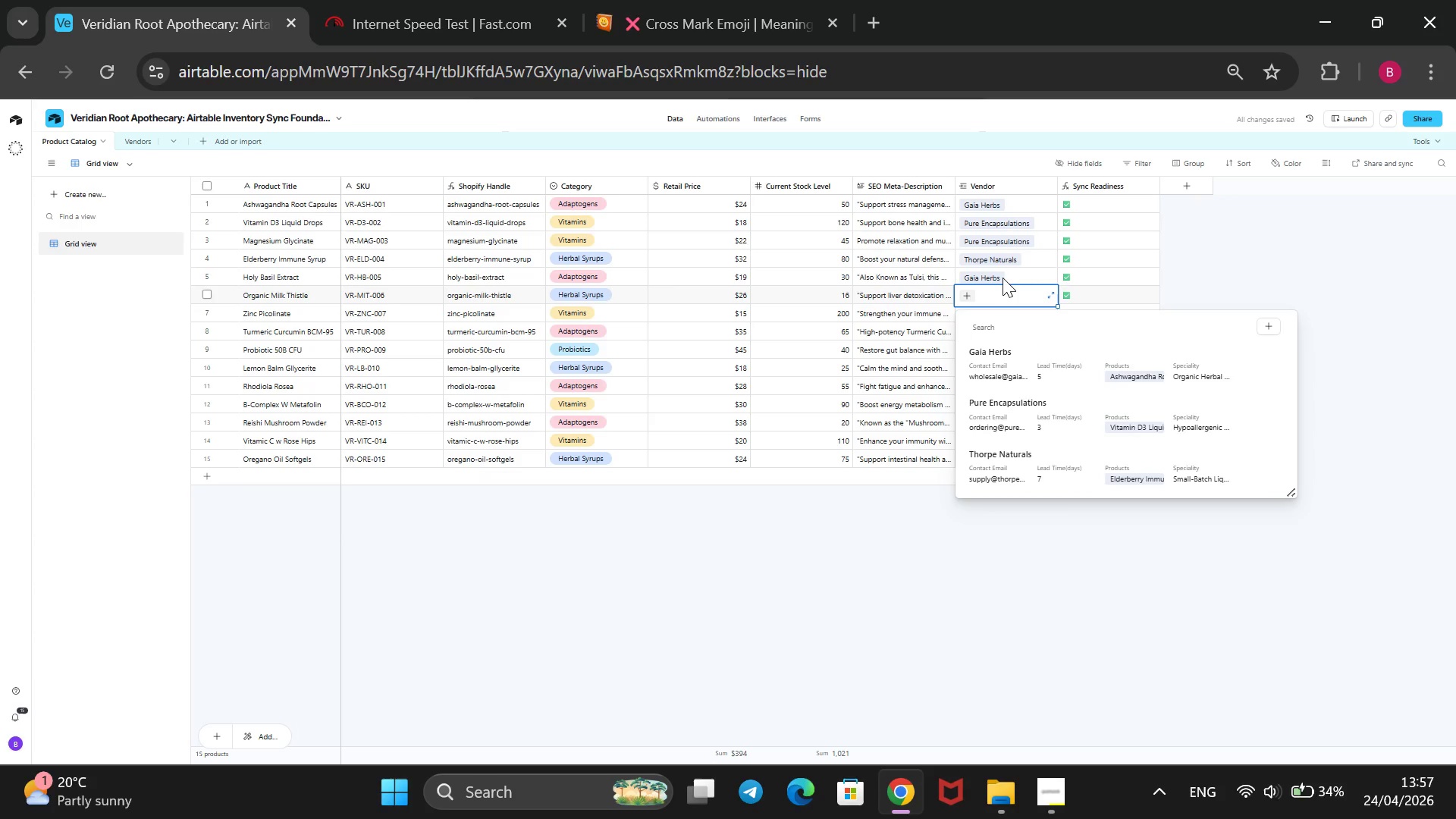 
key(ArrowDown)
 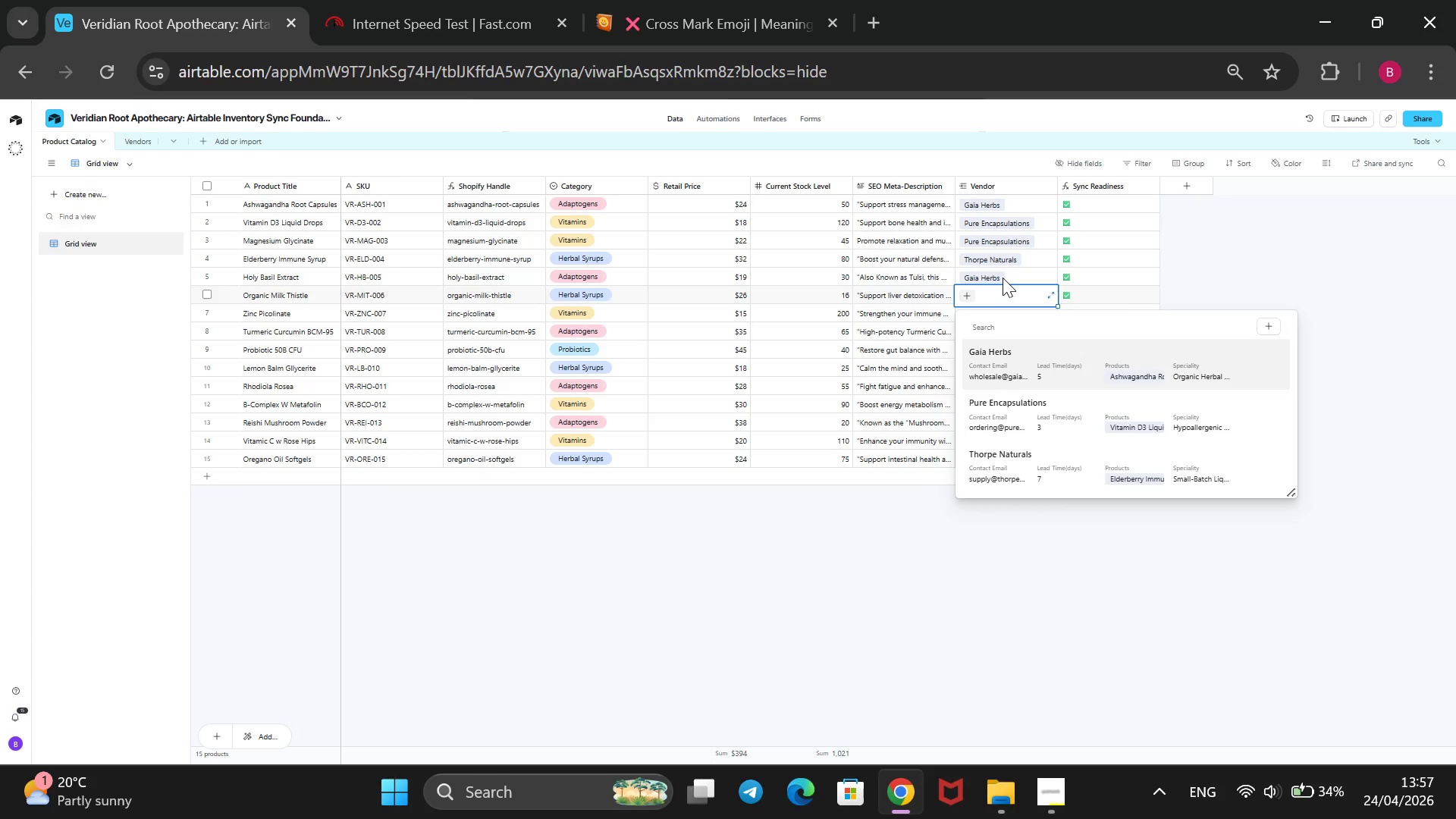 
key(Enter)
 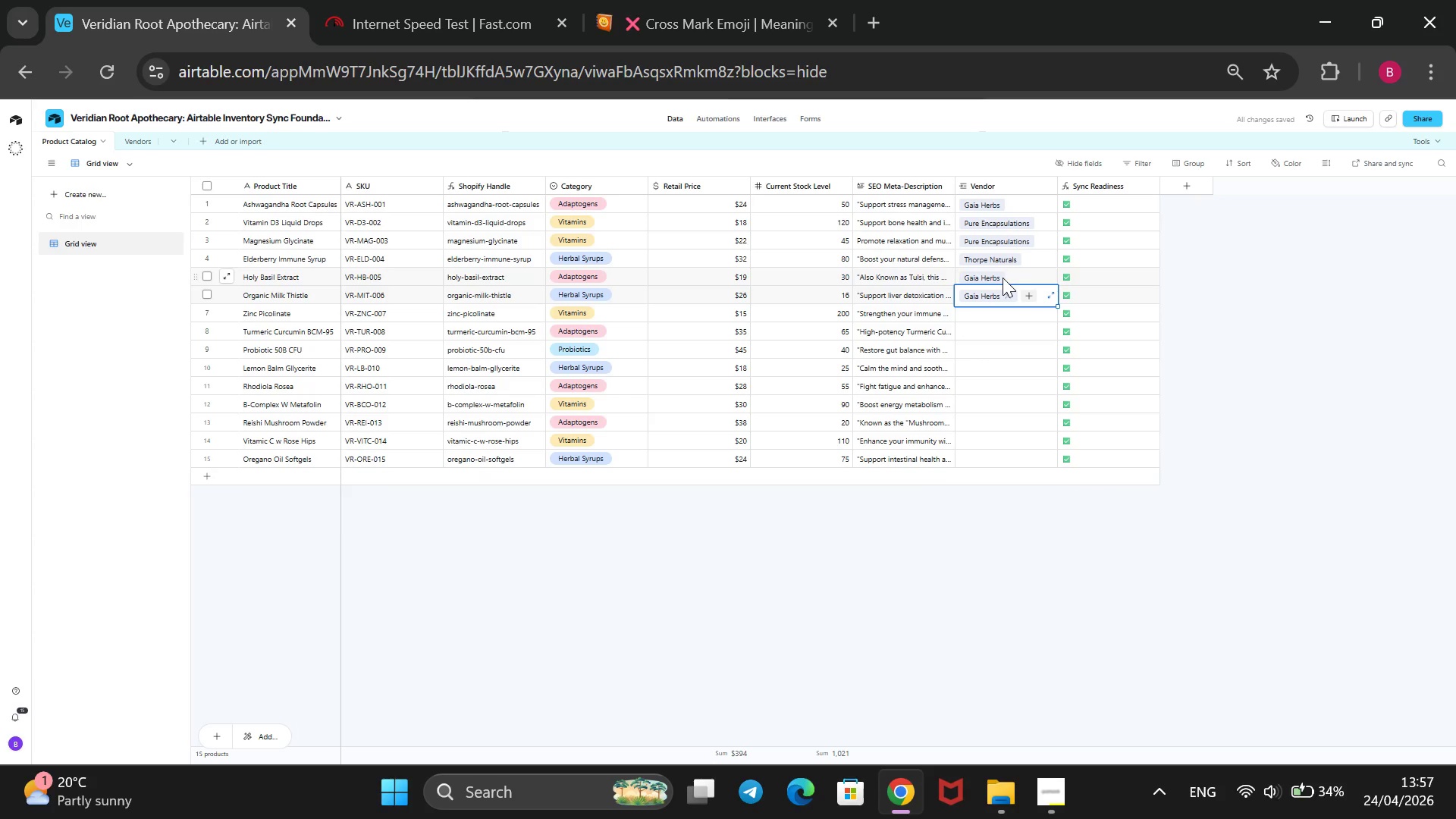 
key(ArrowDown)
 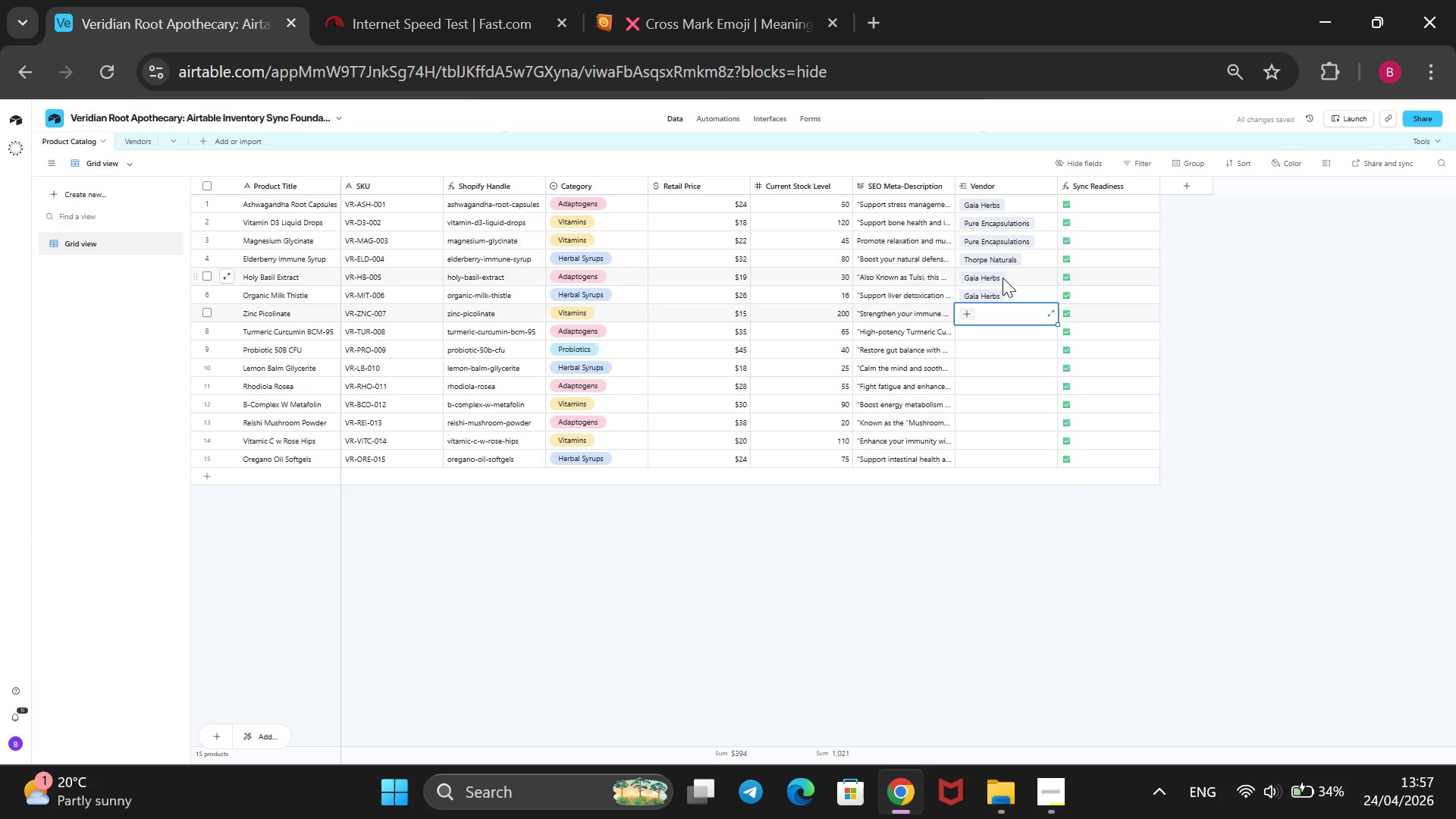 
key(Enter)
 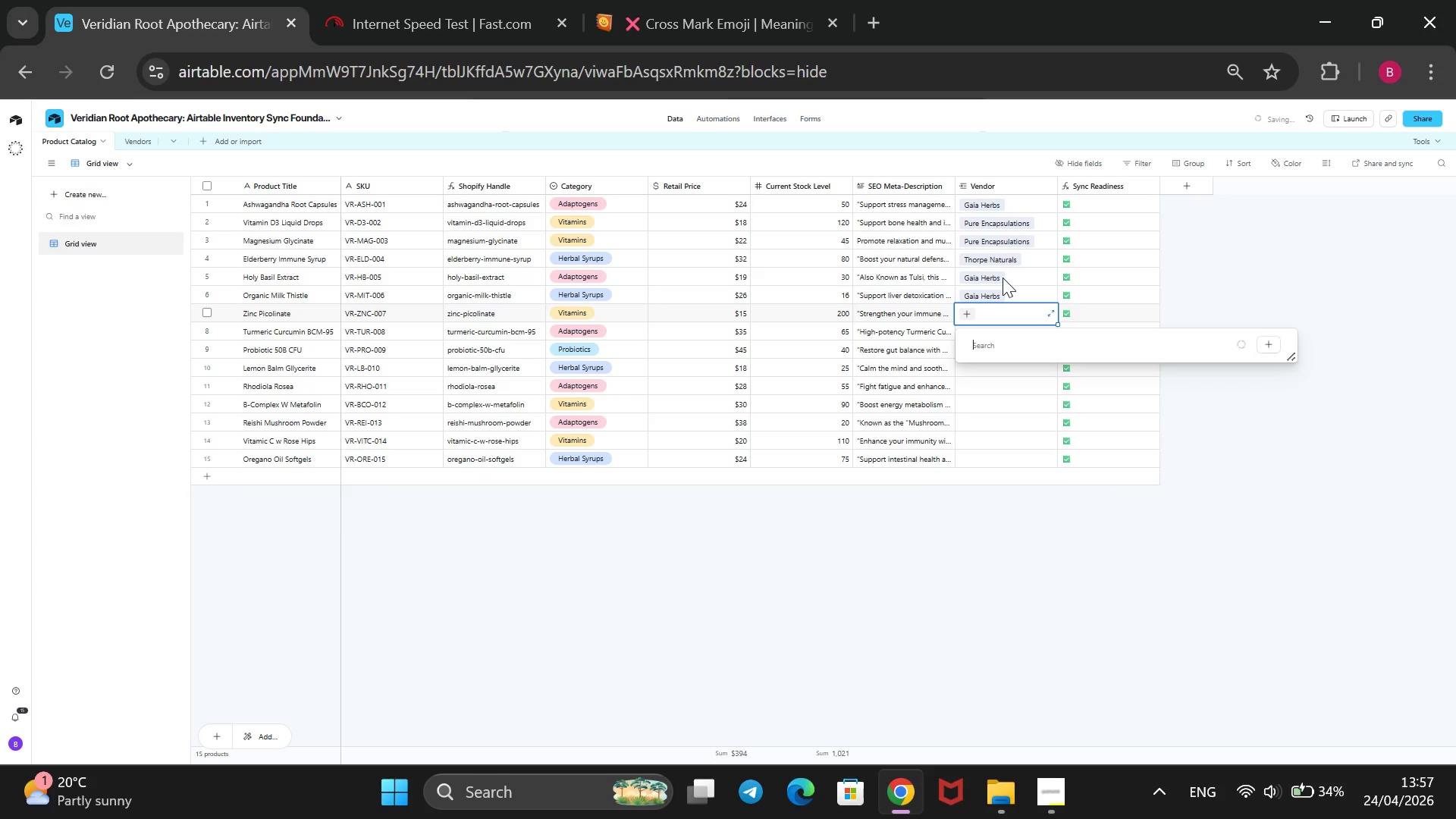 
key(ArrowDown)
 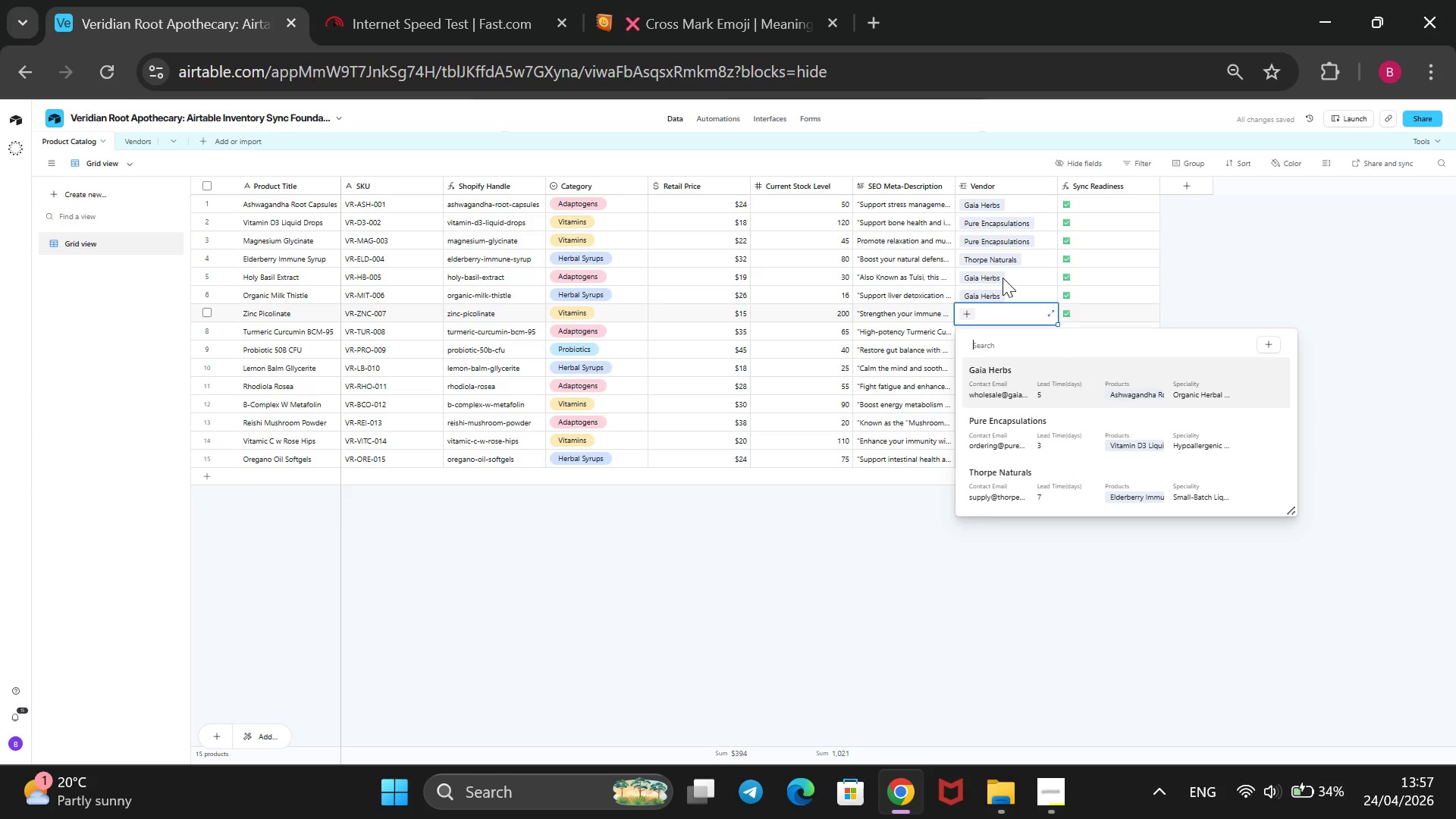 
key(ArrowDown)
 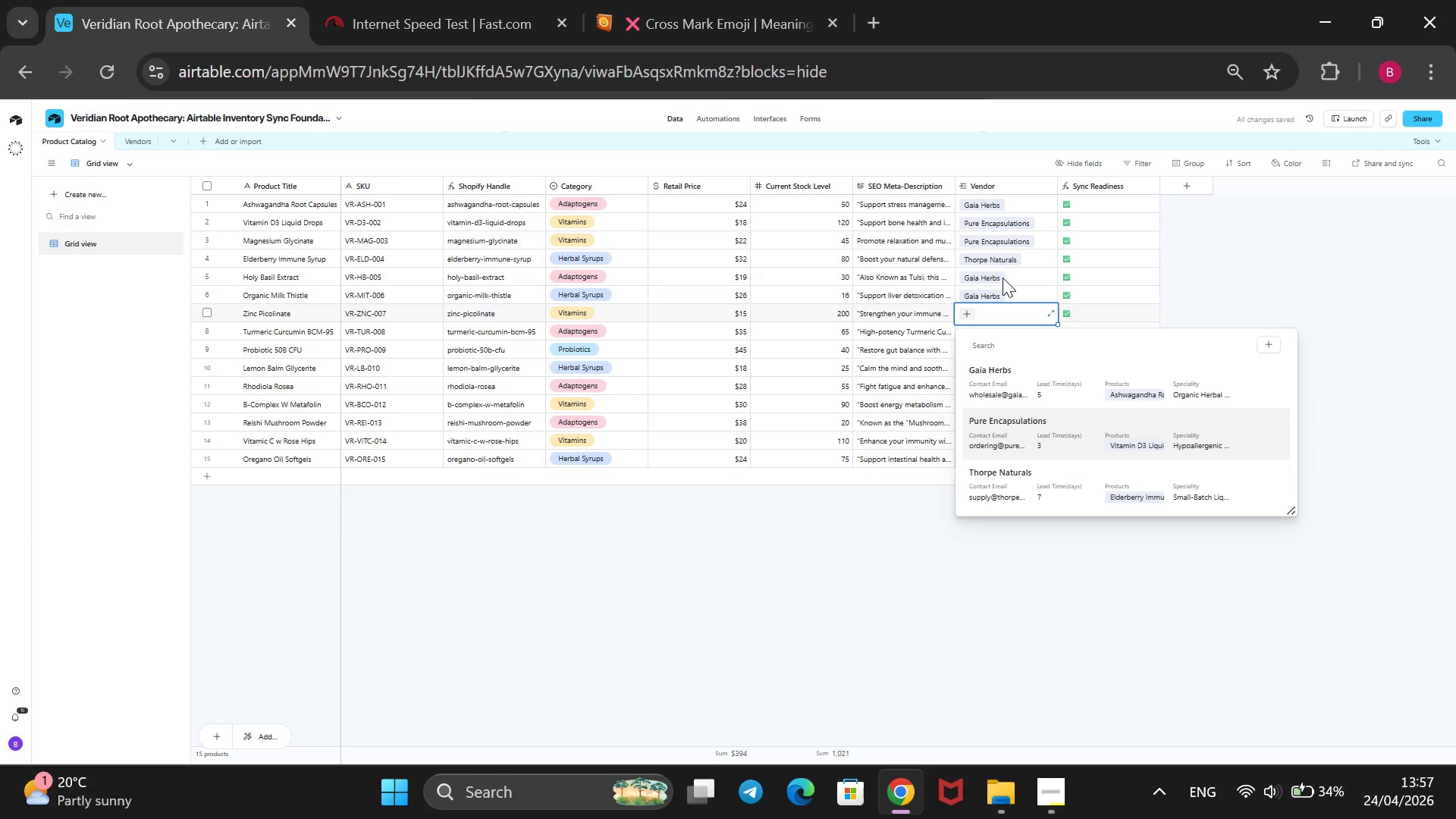 
key(Enter)
 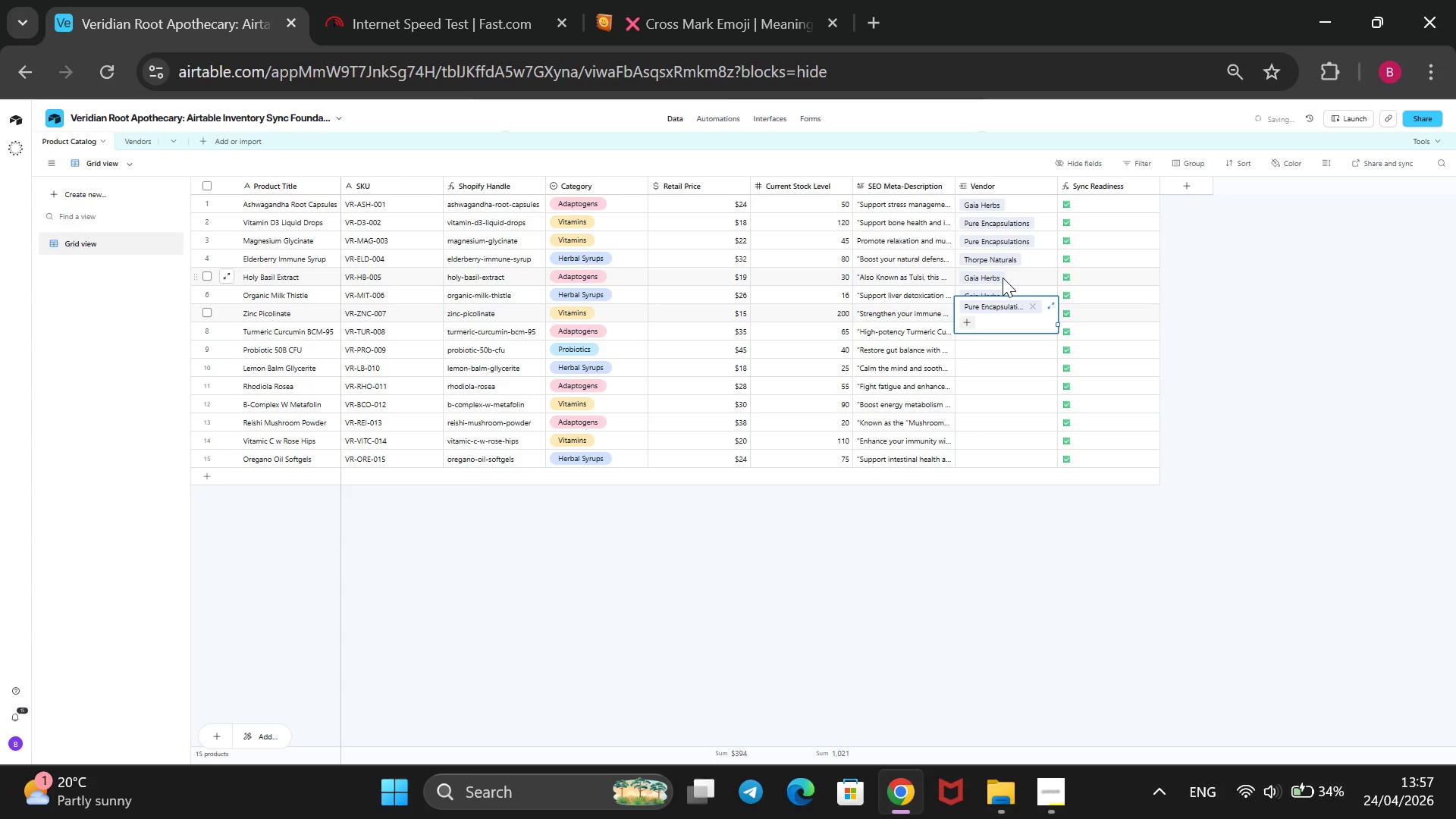 
key(ArrowDown)
 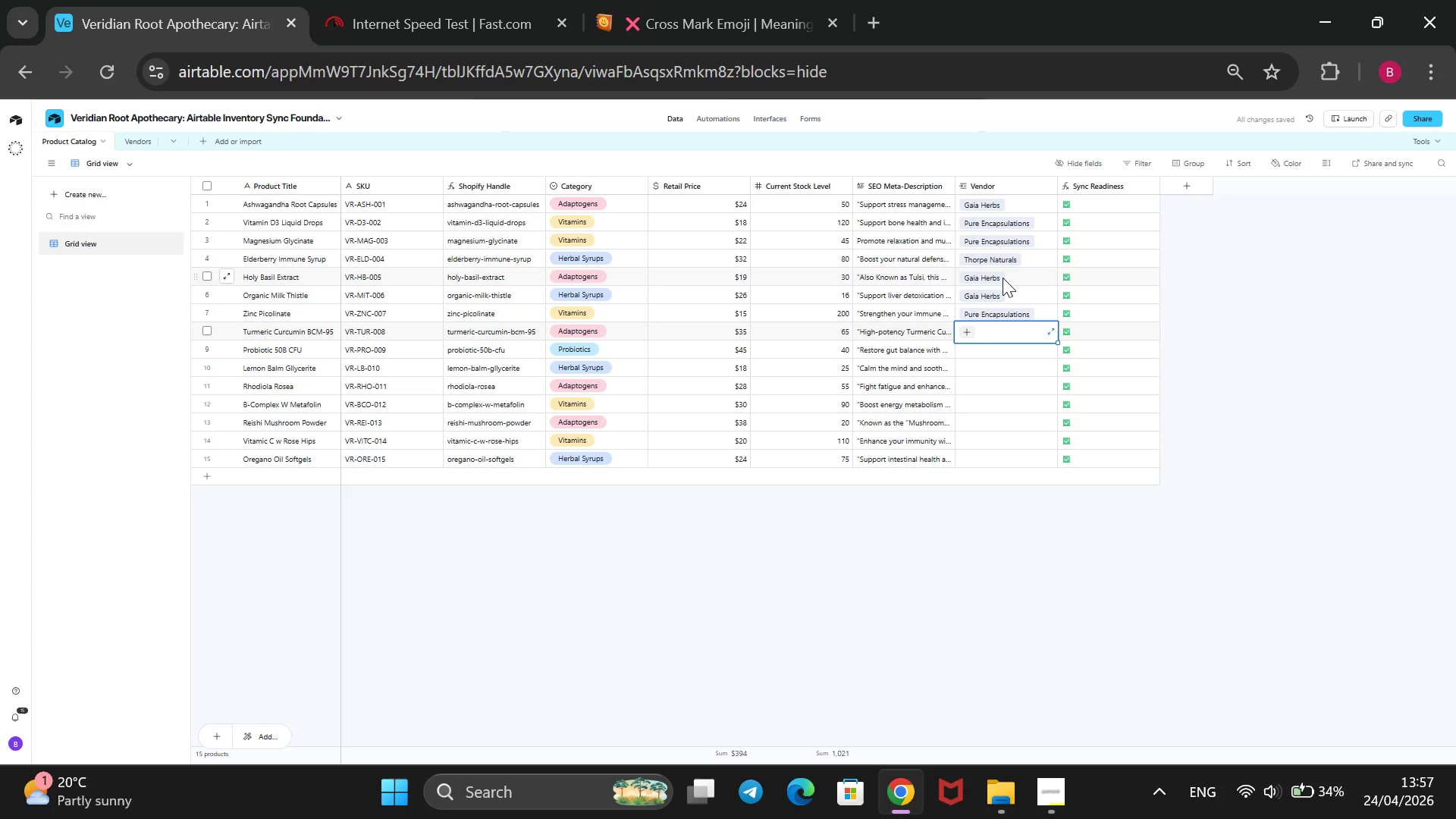 
key(Enter)
 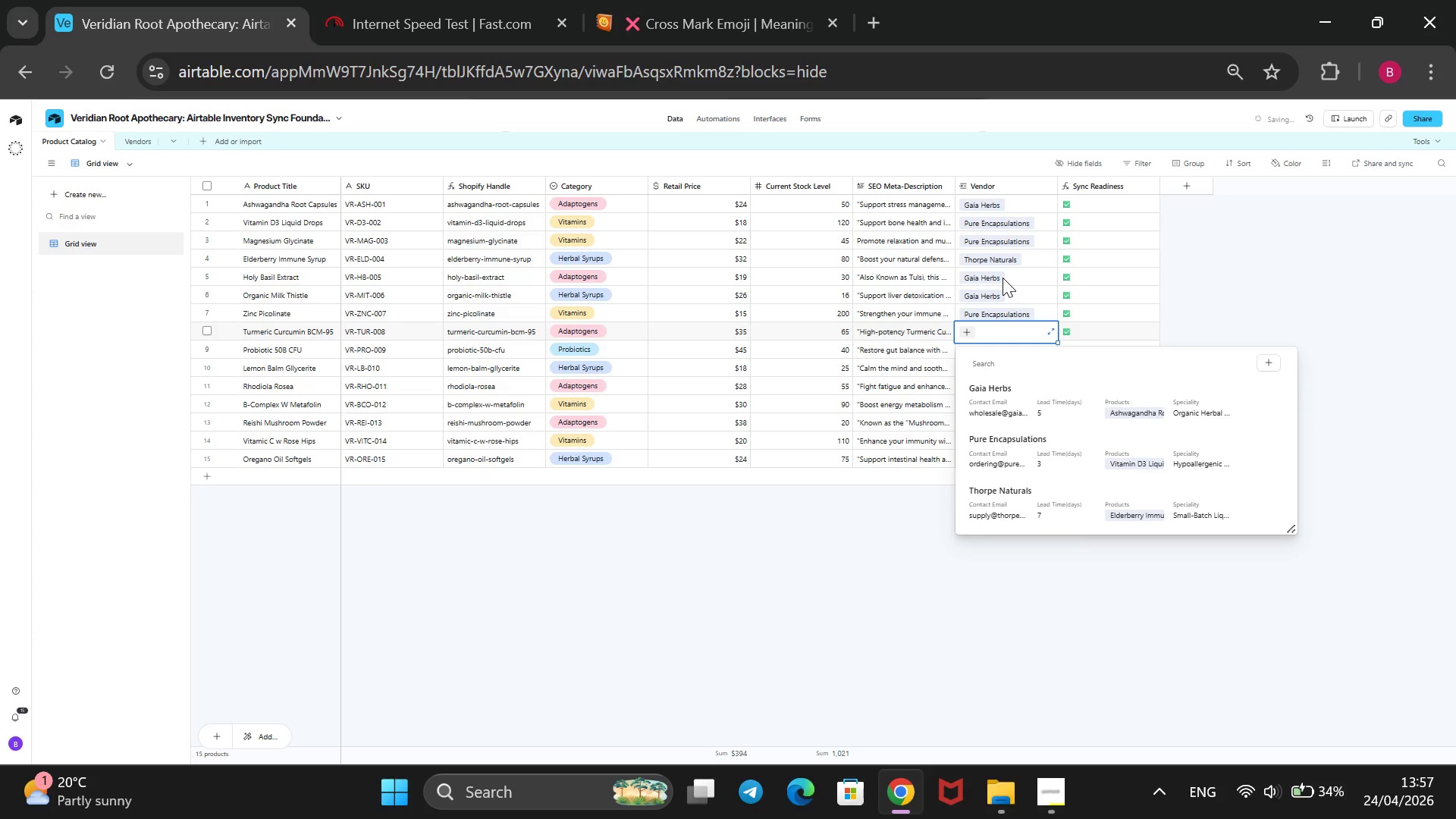 
key(ArrowDown)
 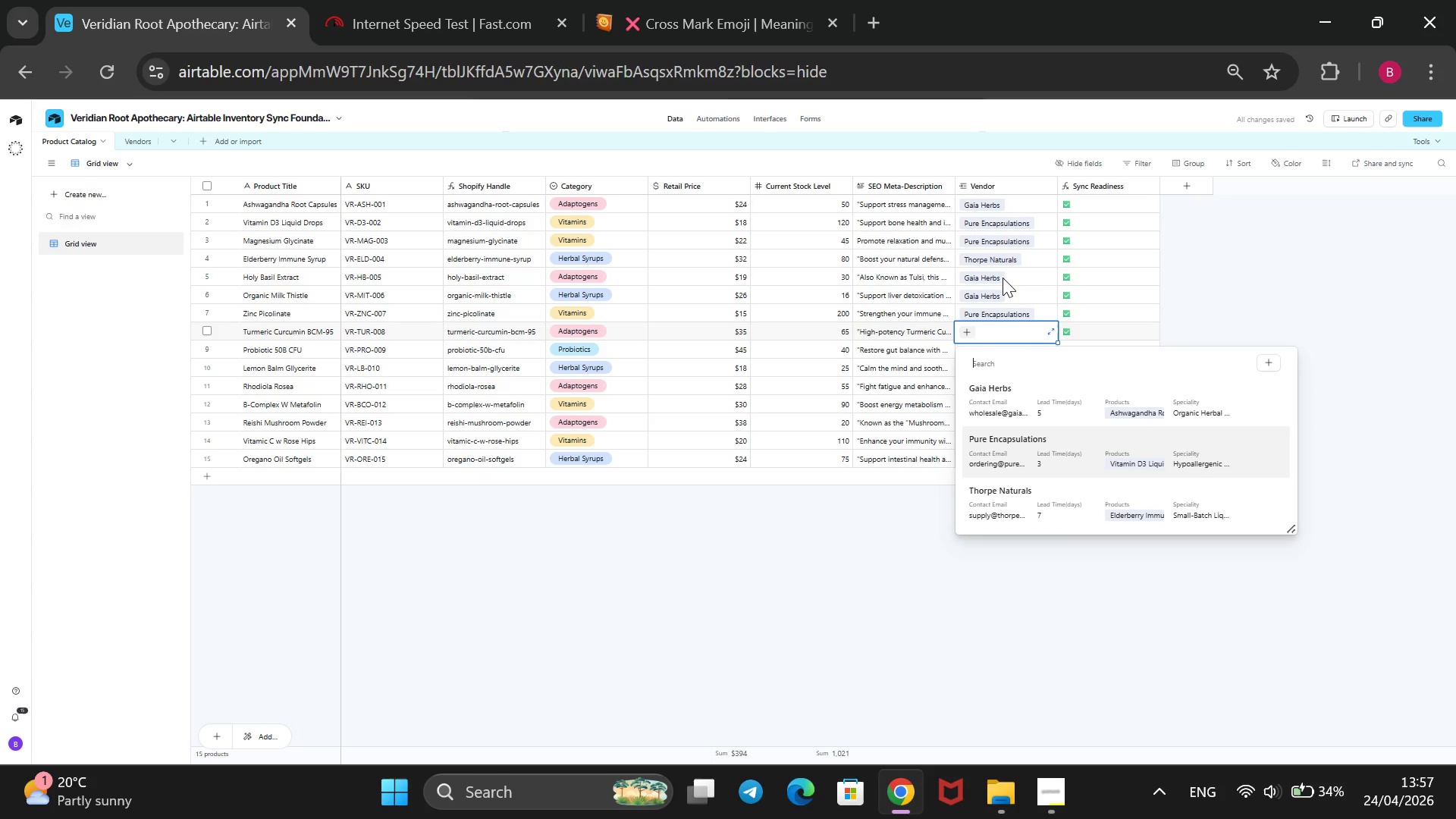 
key(ArrowDown)
 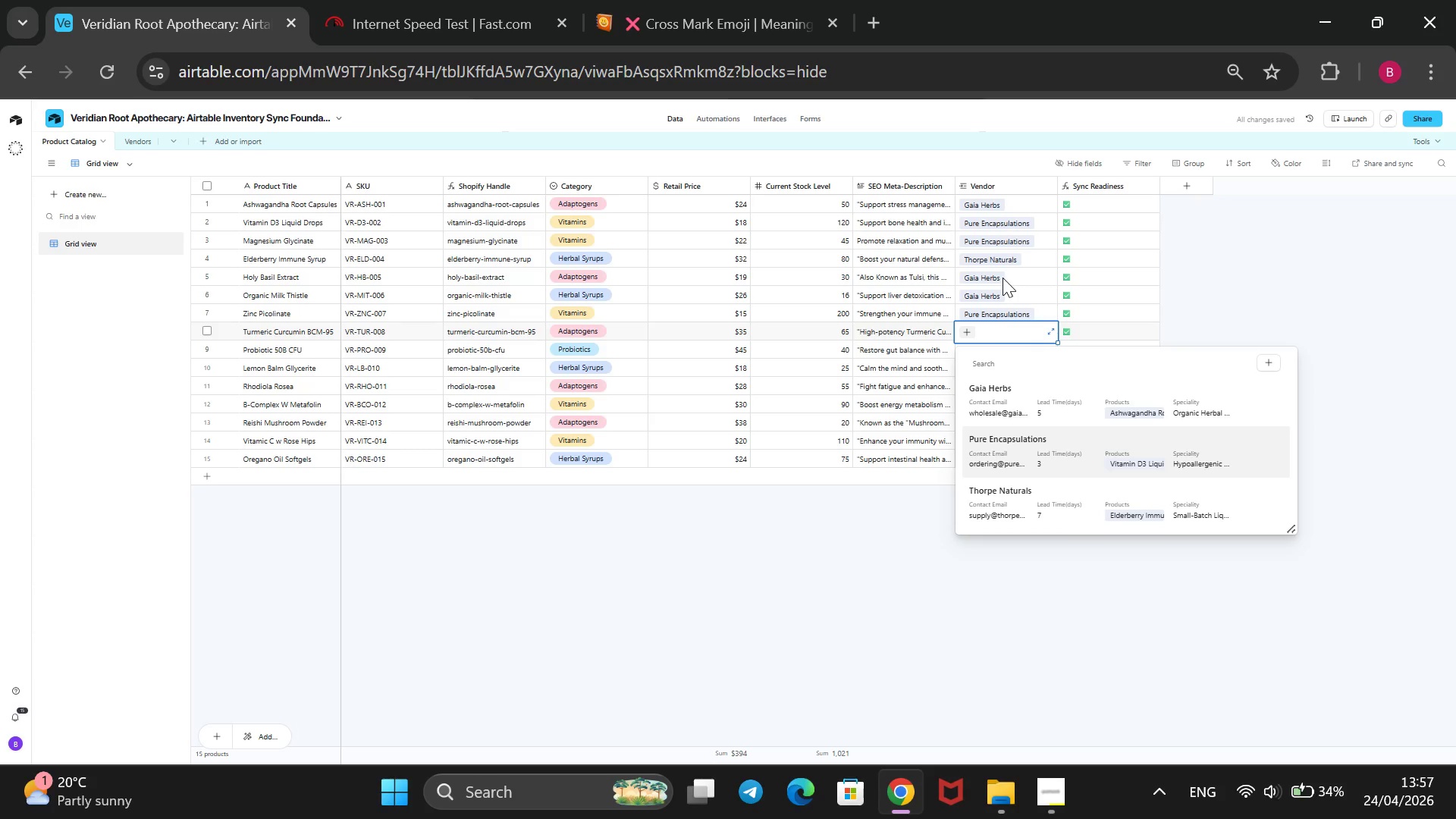 
key(ArrowDown)
 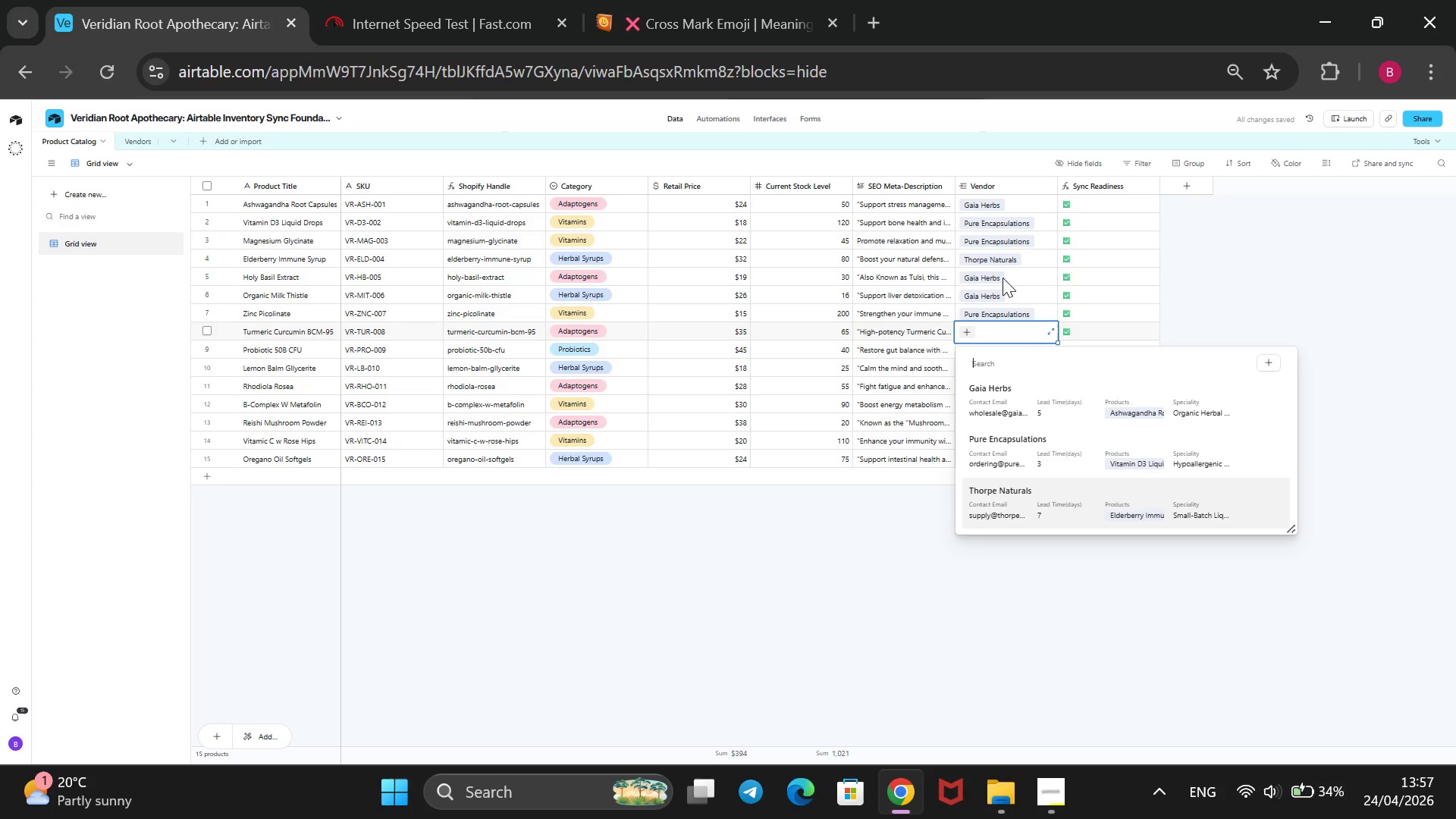 
key(Enter)
 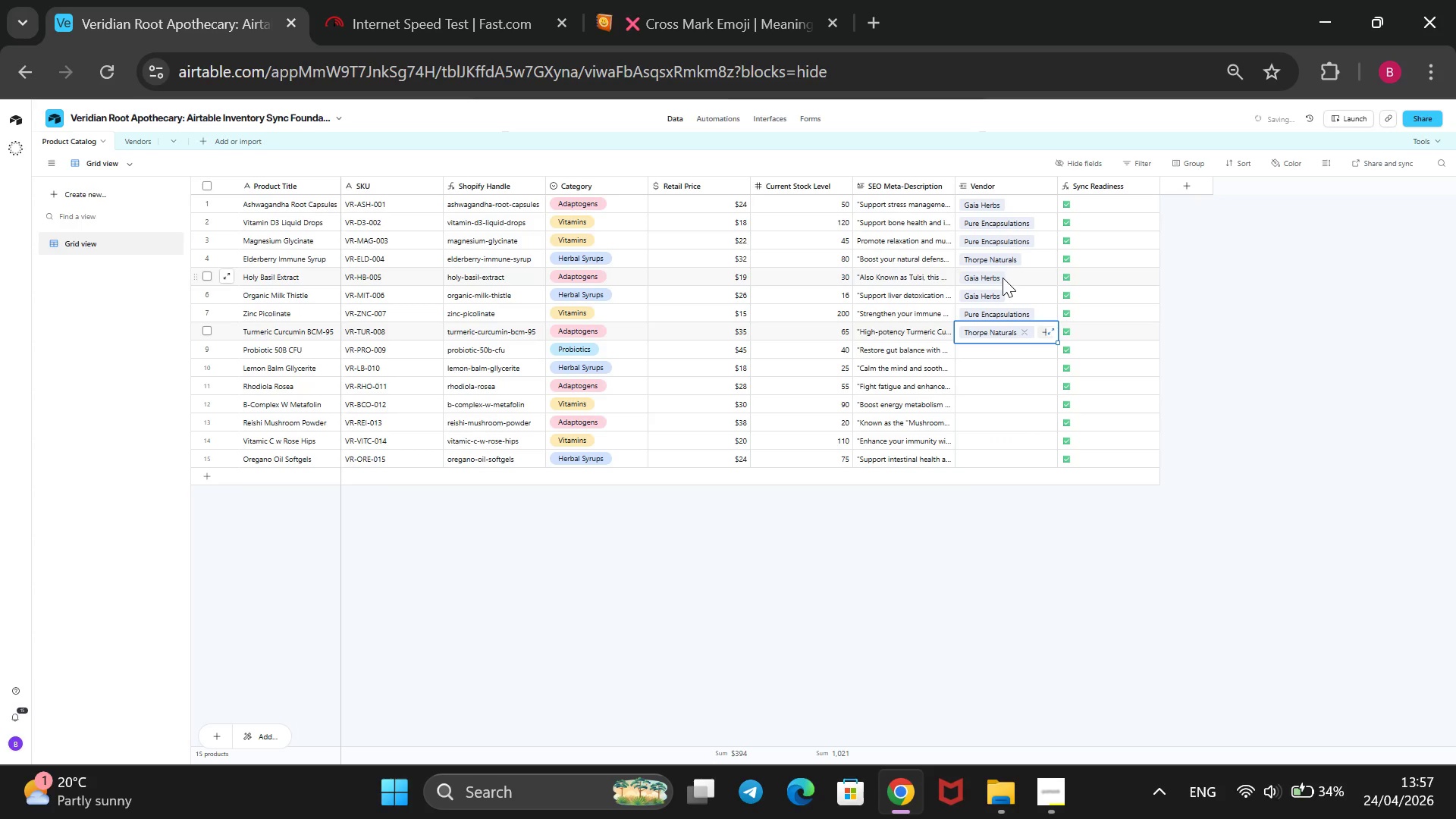 
key(ArrowDown)
 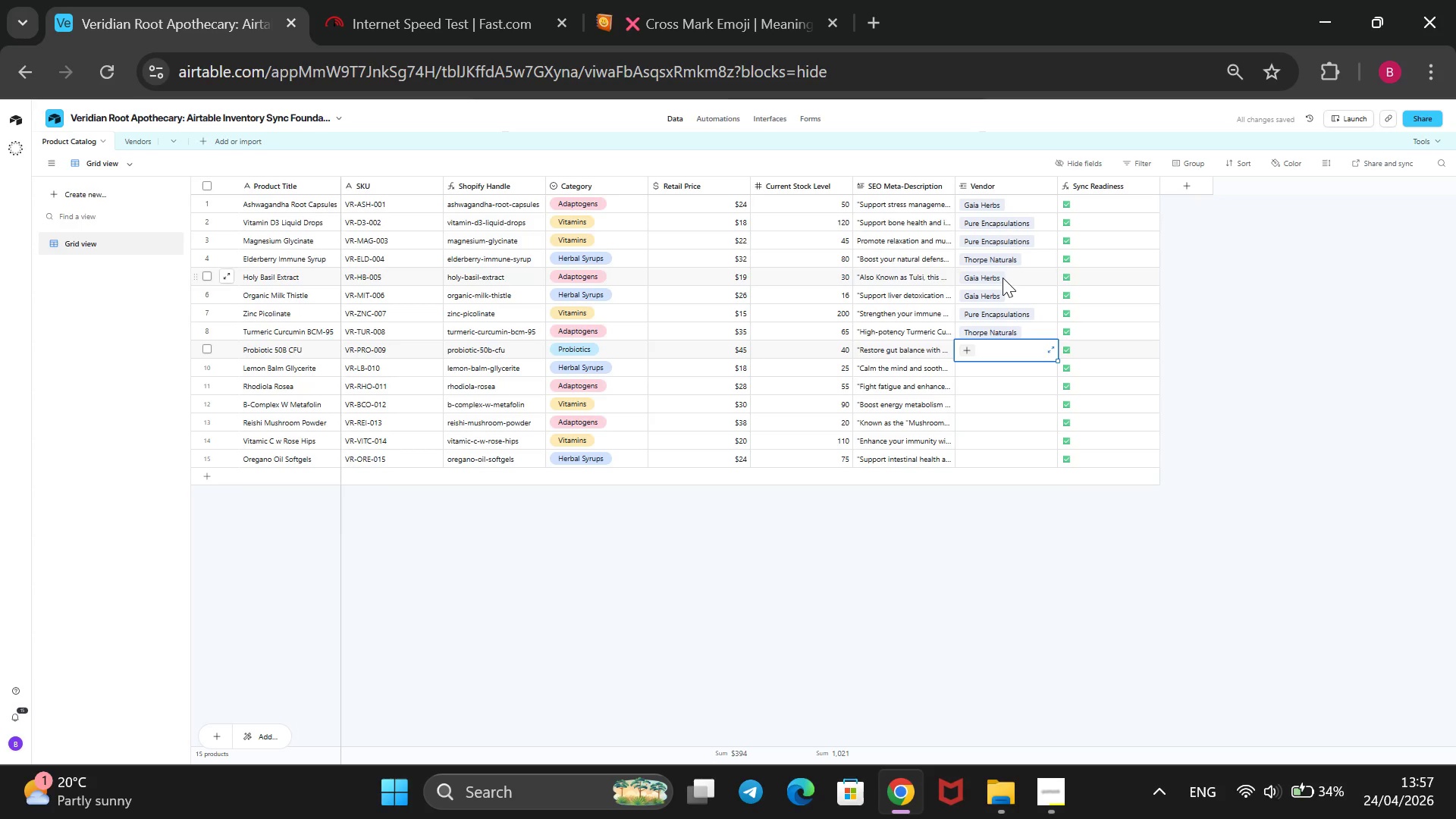 
key(Enter)
 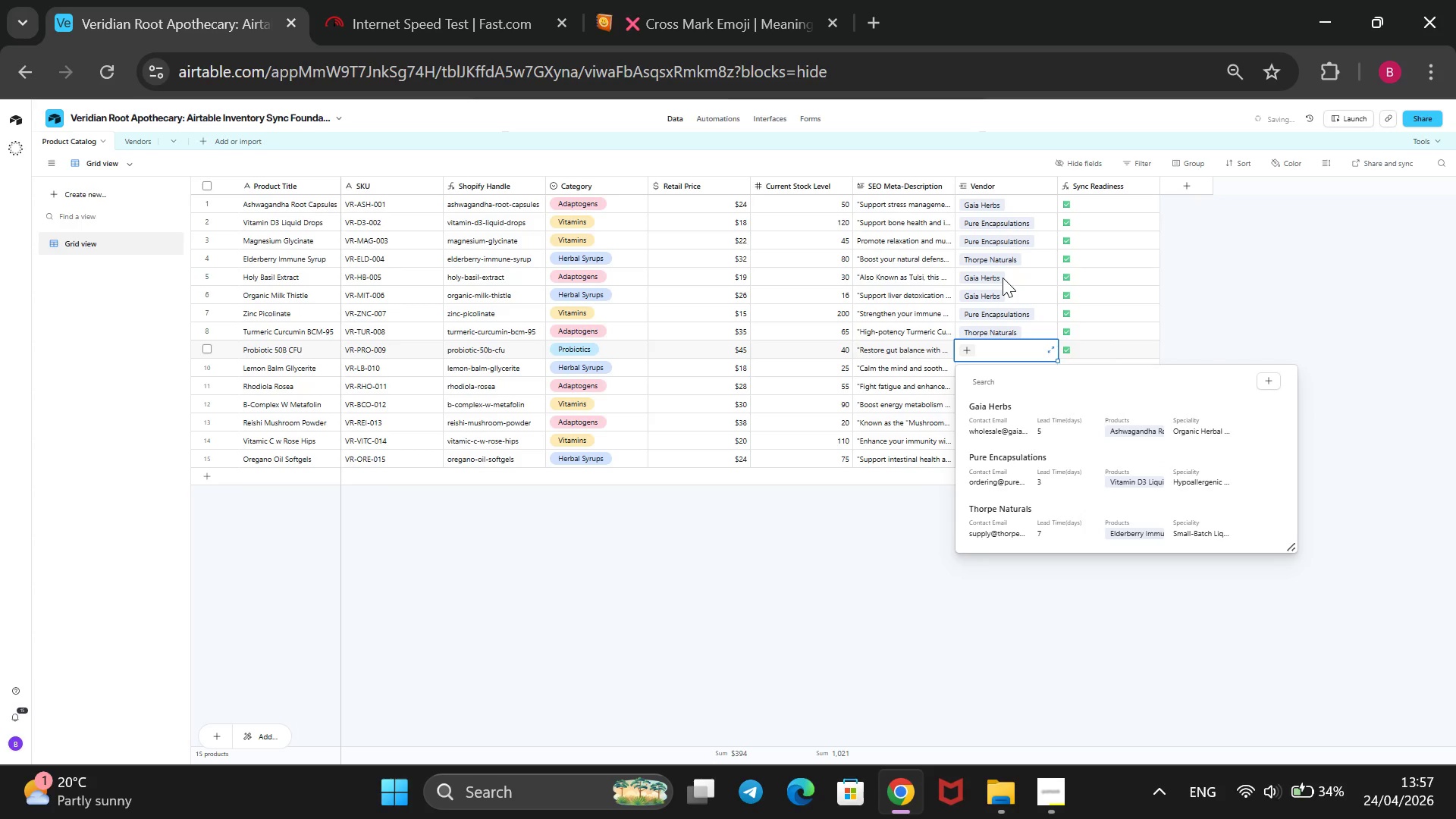 
key(ArrowDown)
 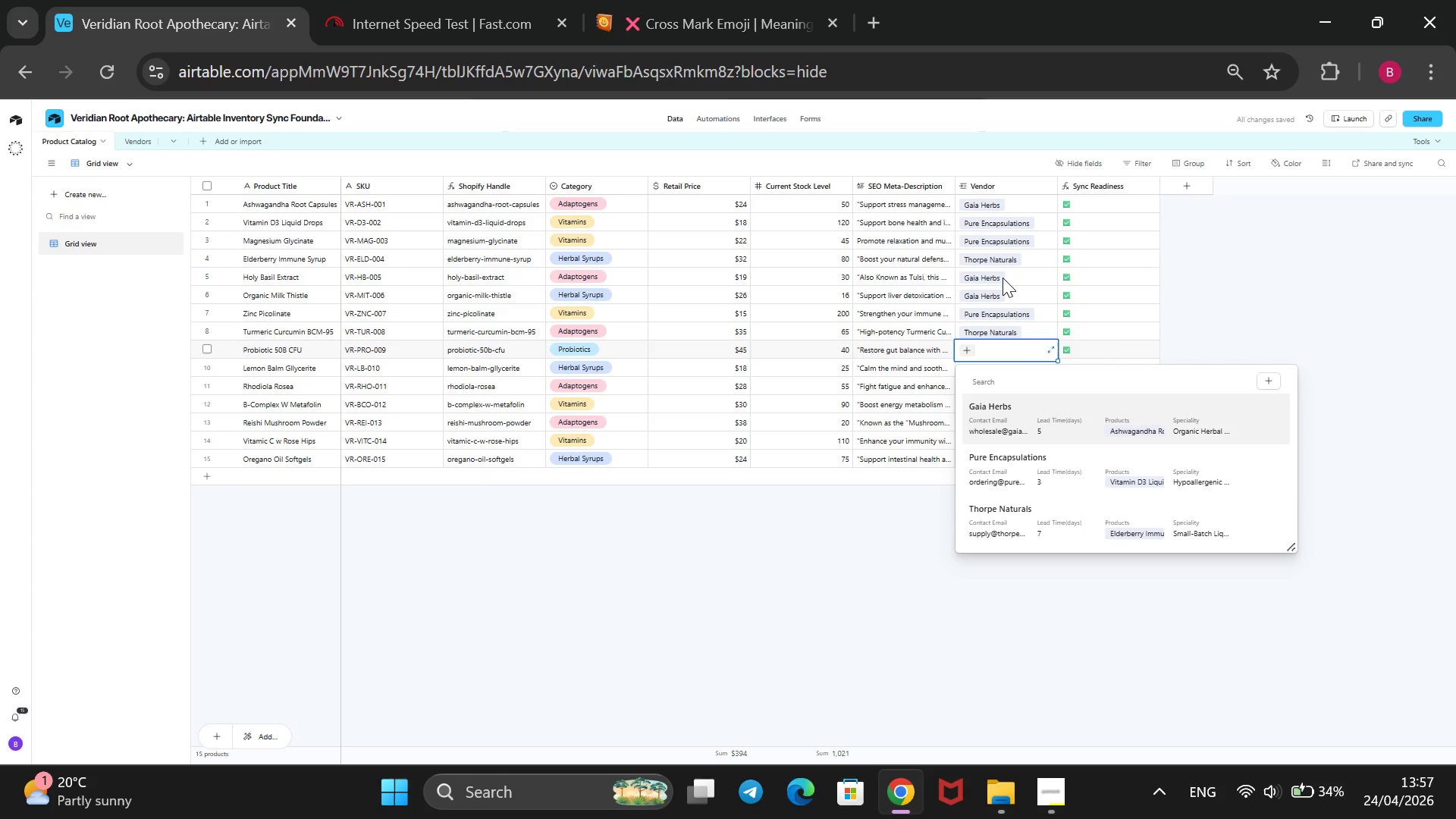 
key(ArrowDown)
 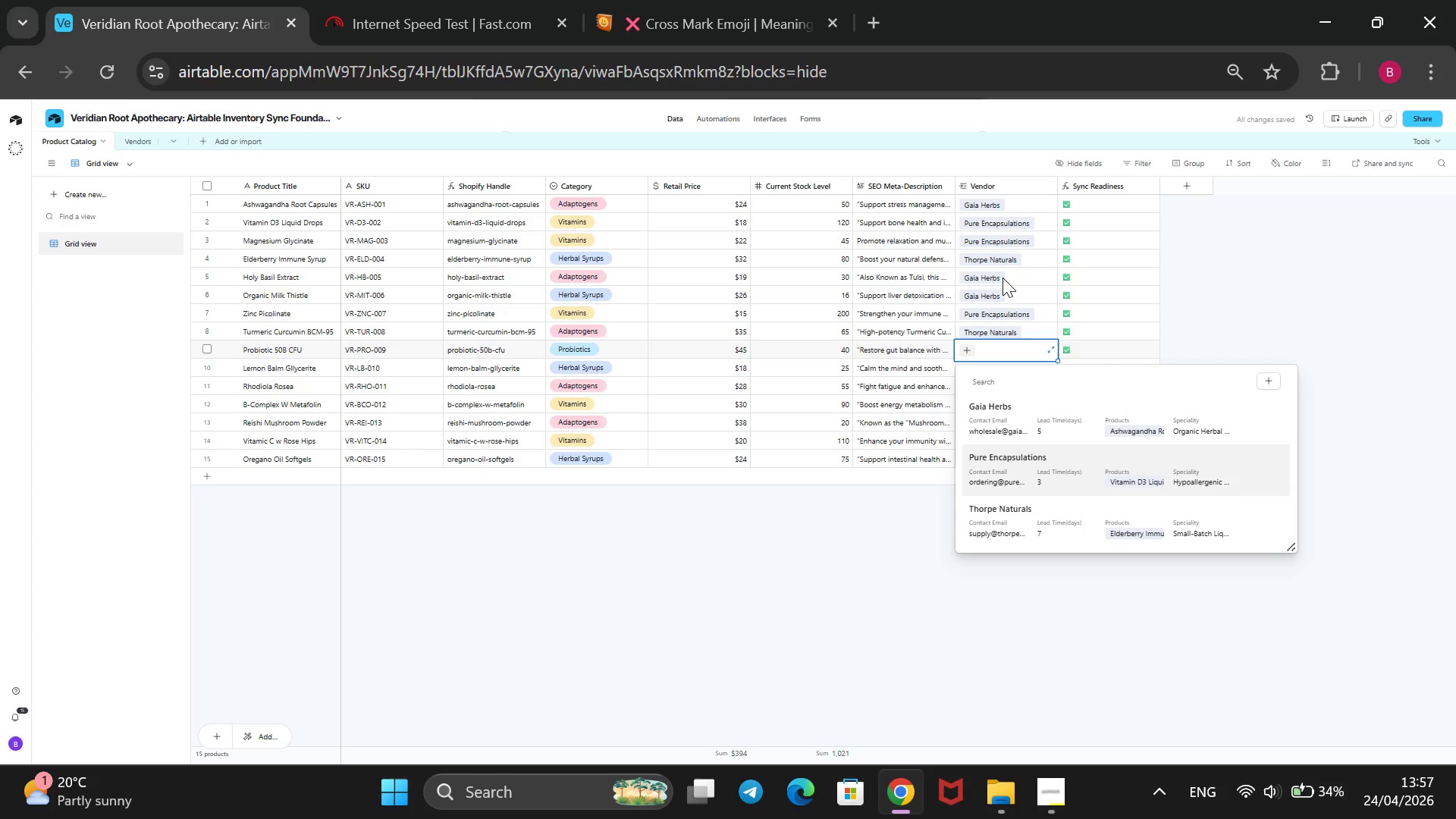 
key(Enter)
 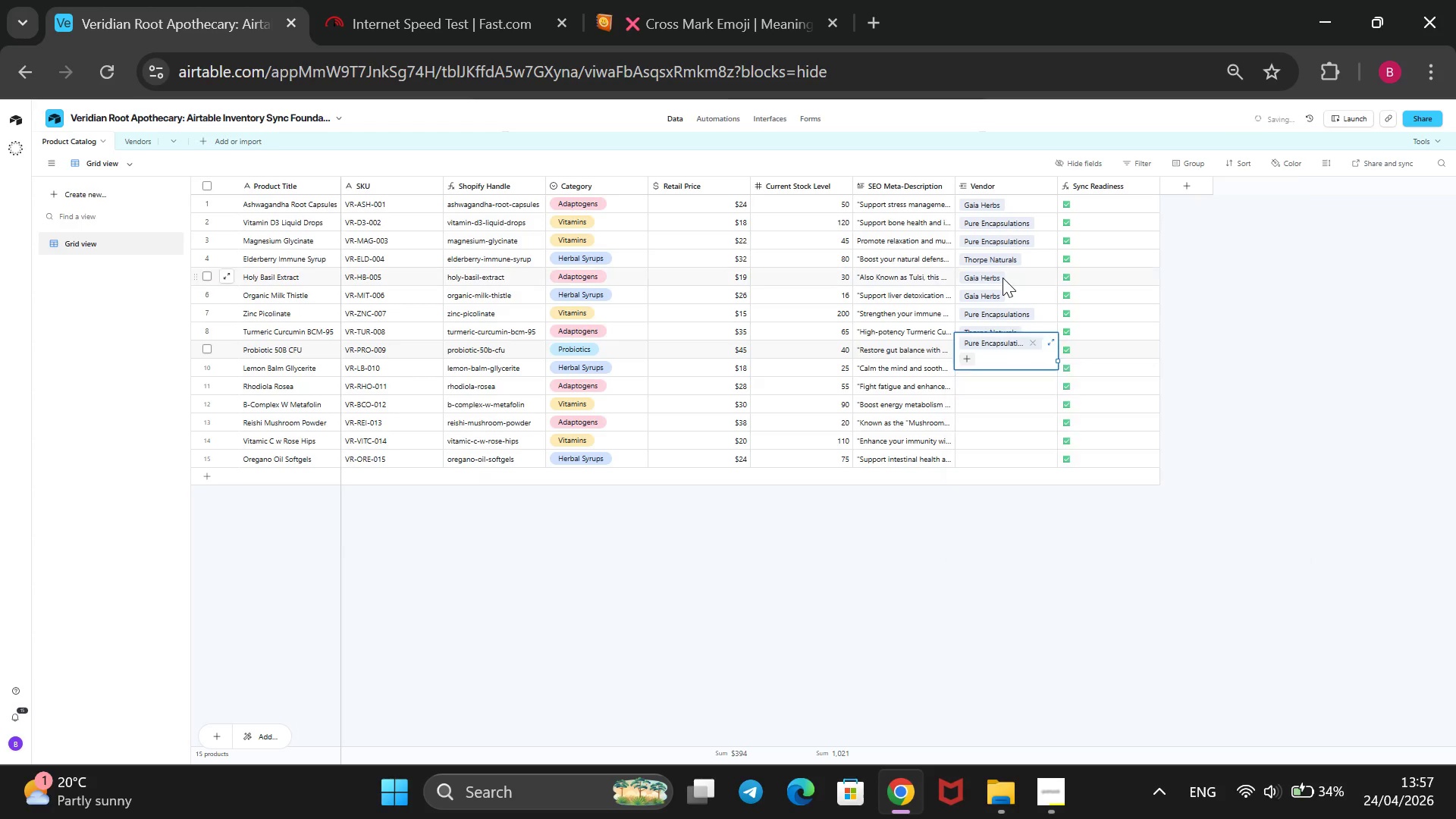 
key(ArrowDown)
 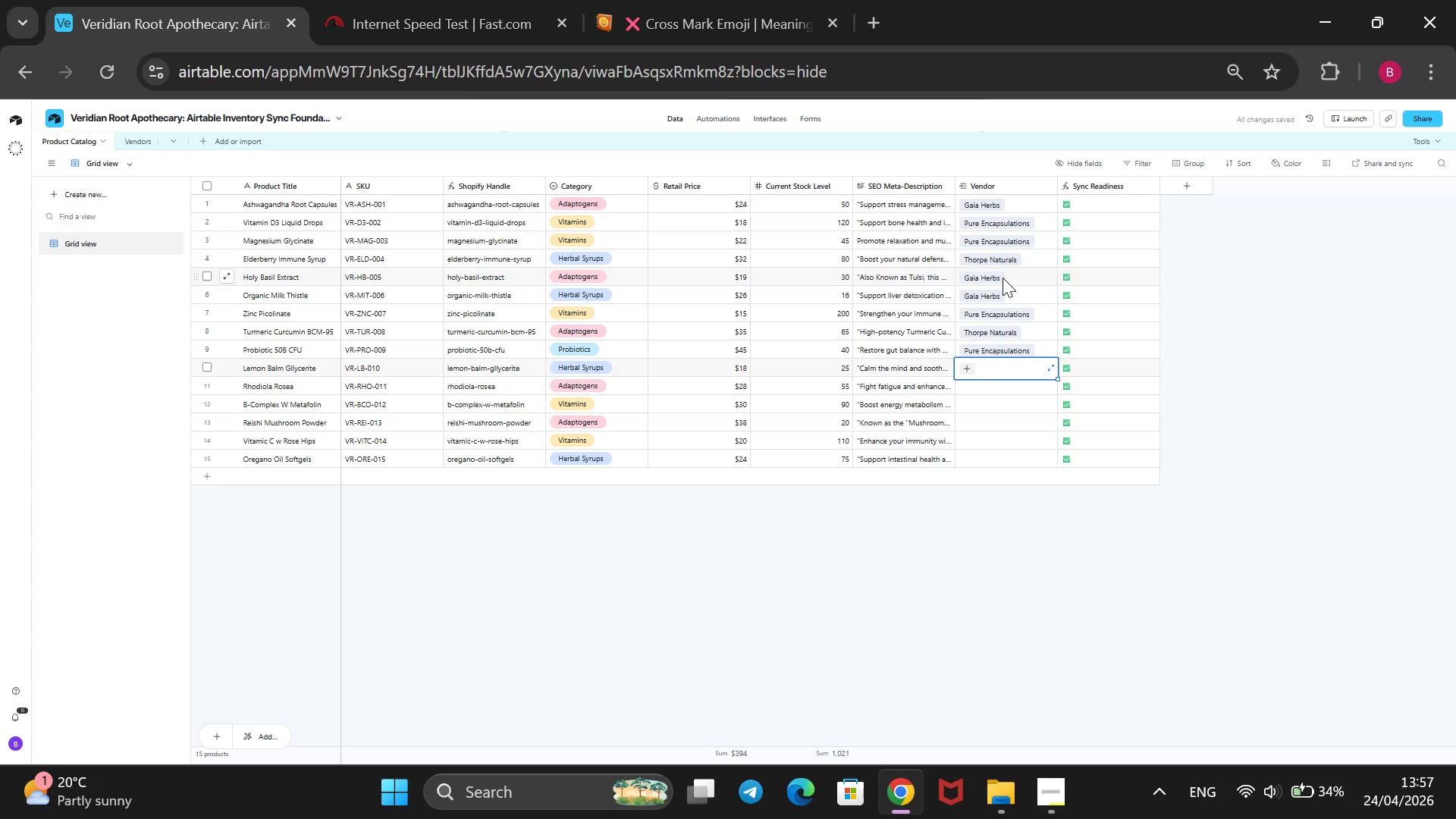 
key(Enter)
 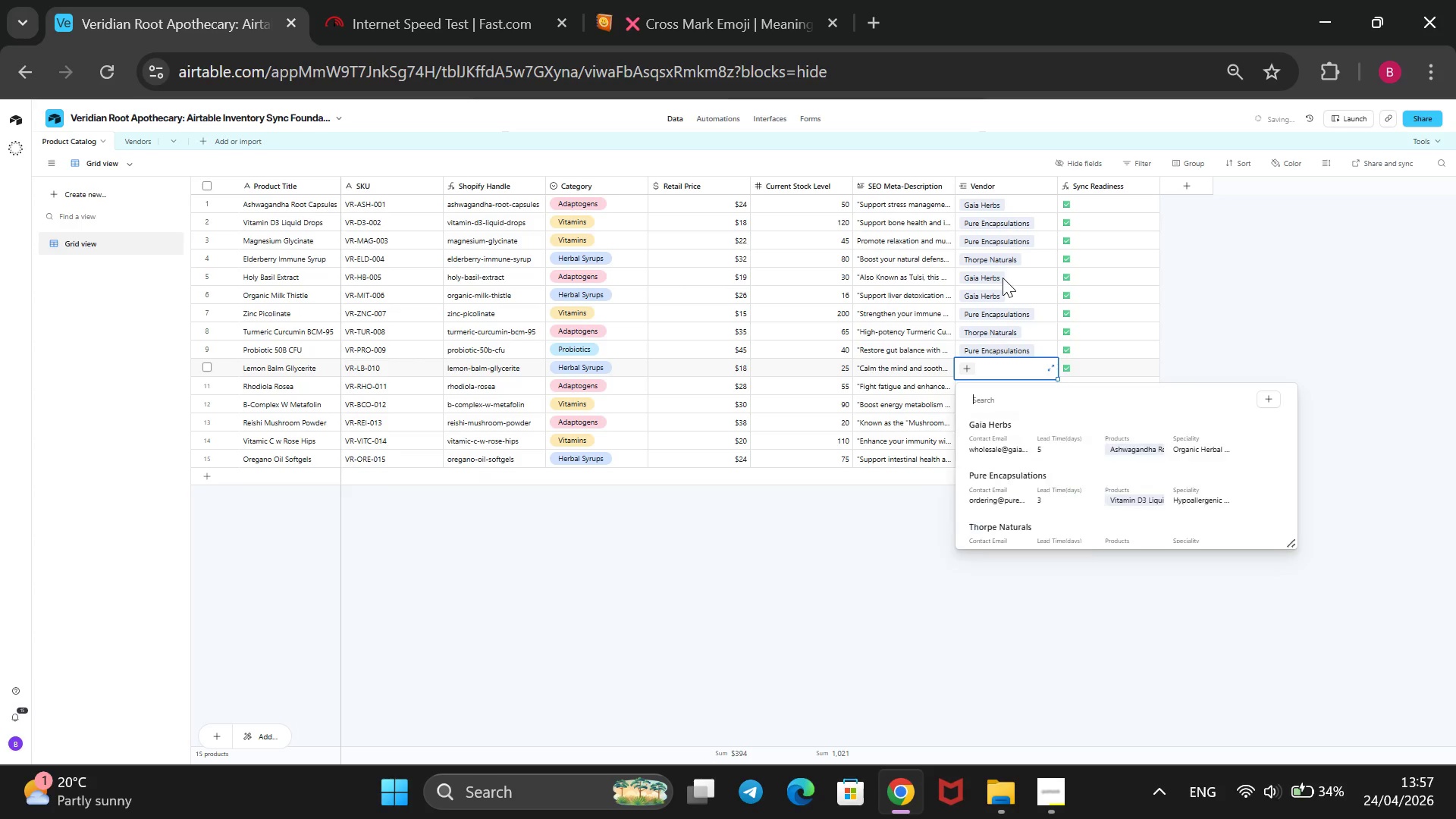 
key(ArrowDown)
 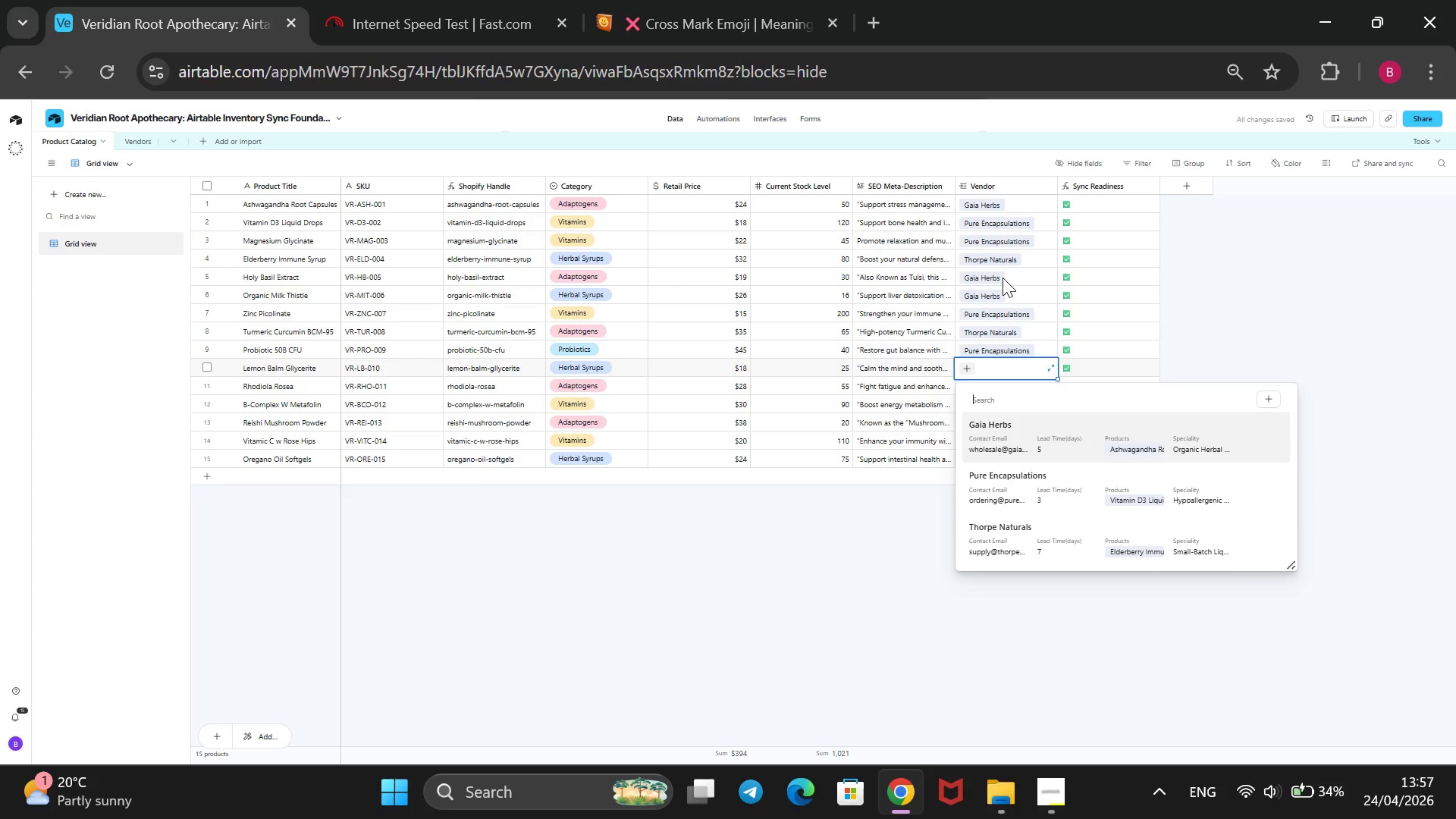 
key(ArrowDown)
 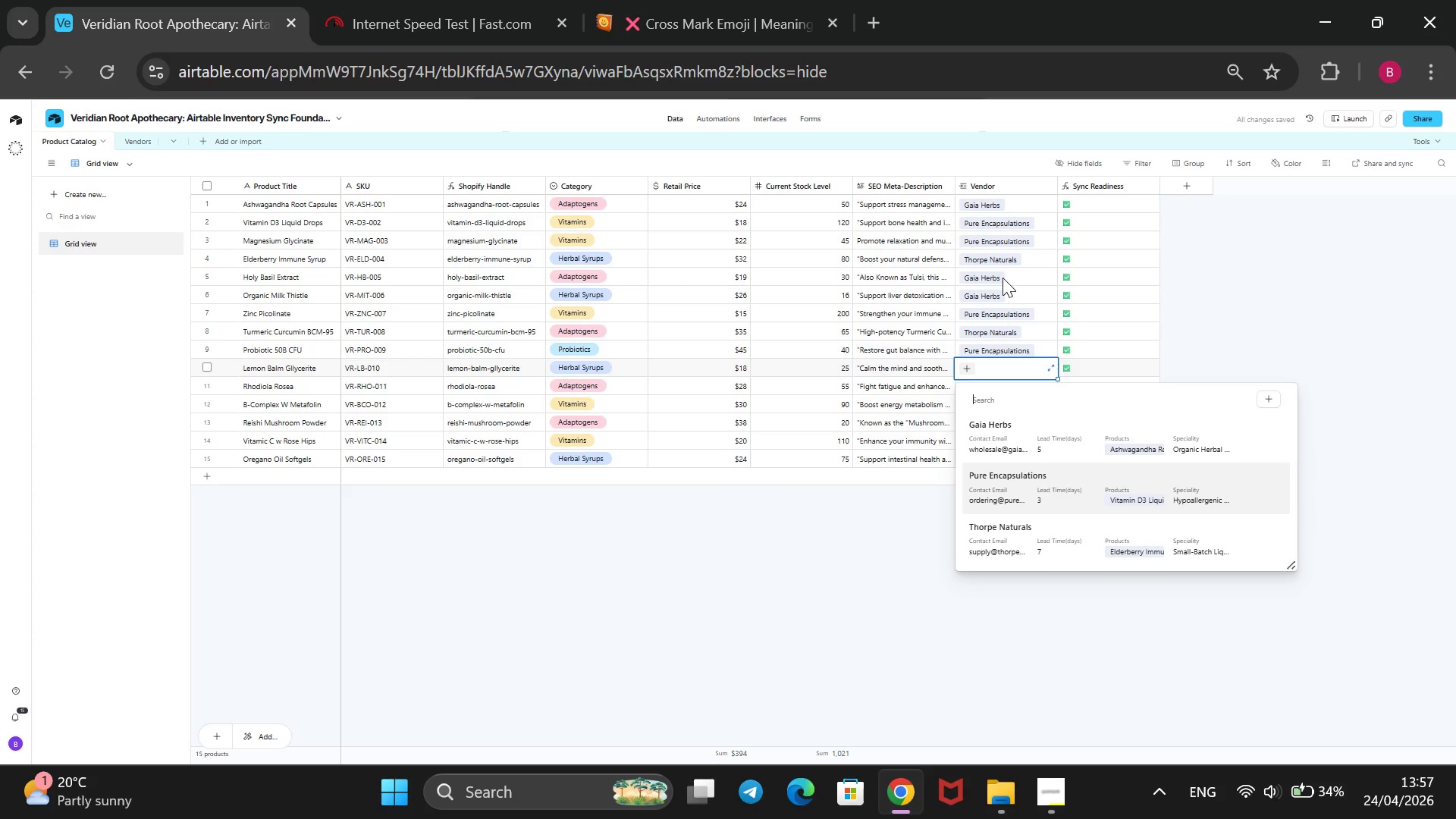 
key(ArrowDown)
 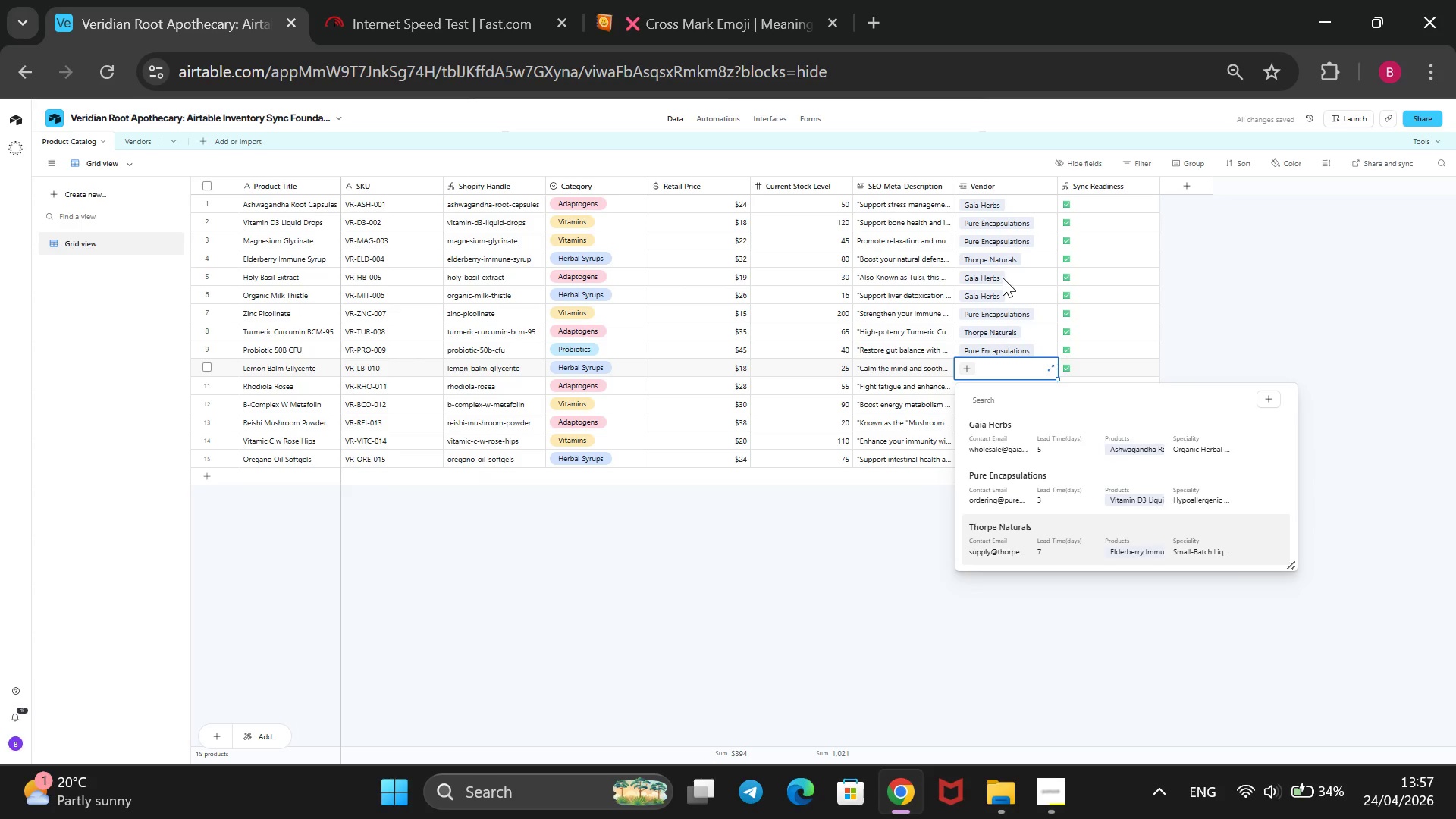 
key(Enter)
 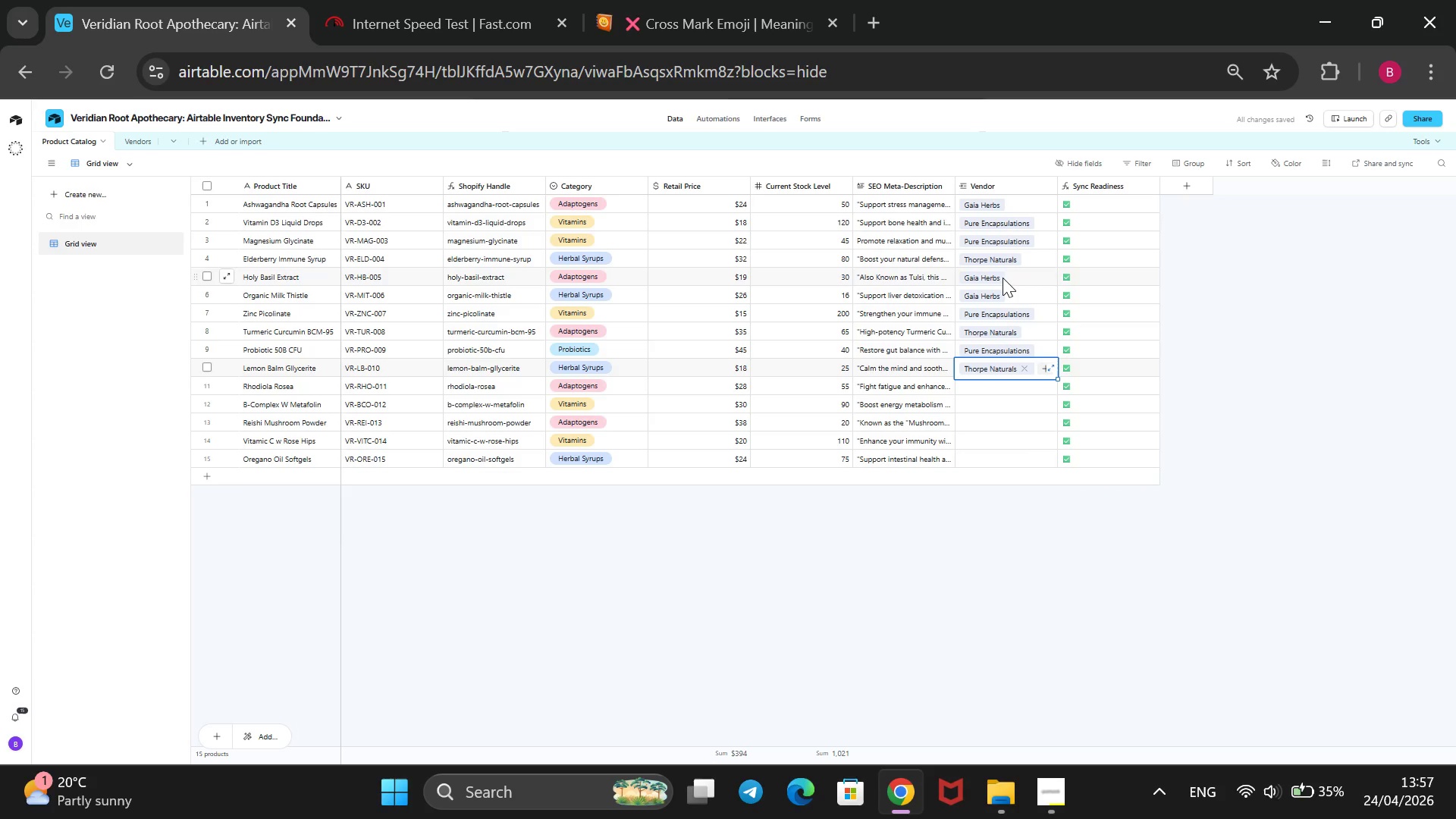 
key(ArrowDown)
 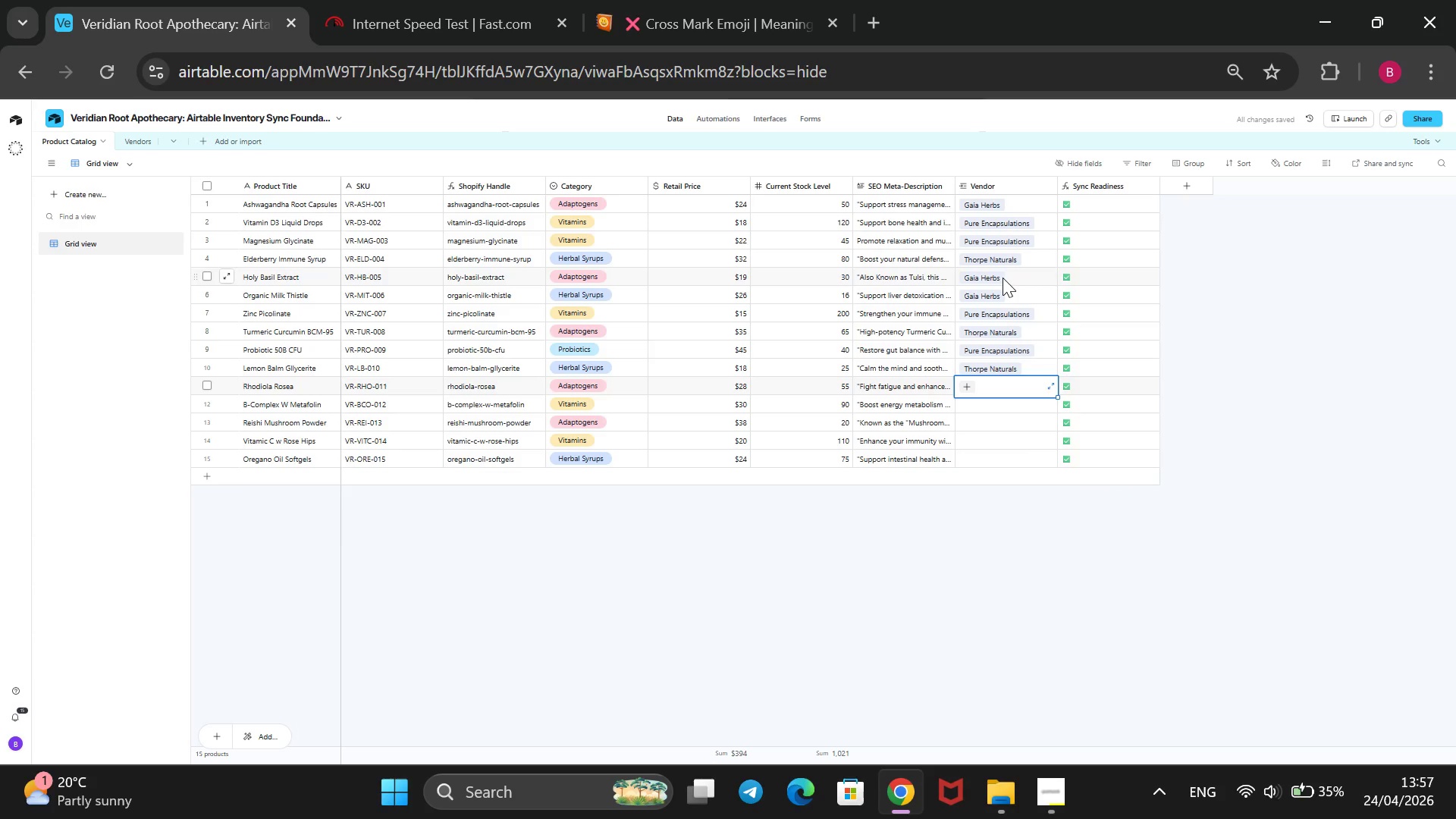 
key(Enter)
 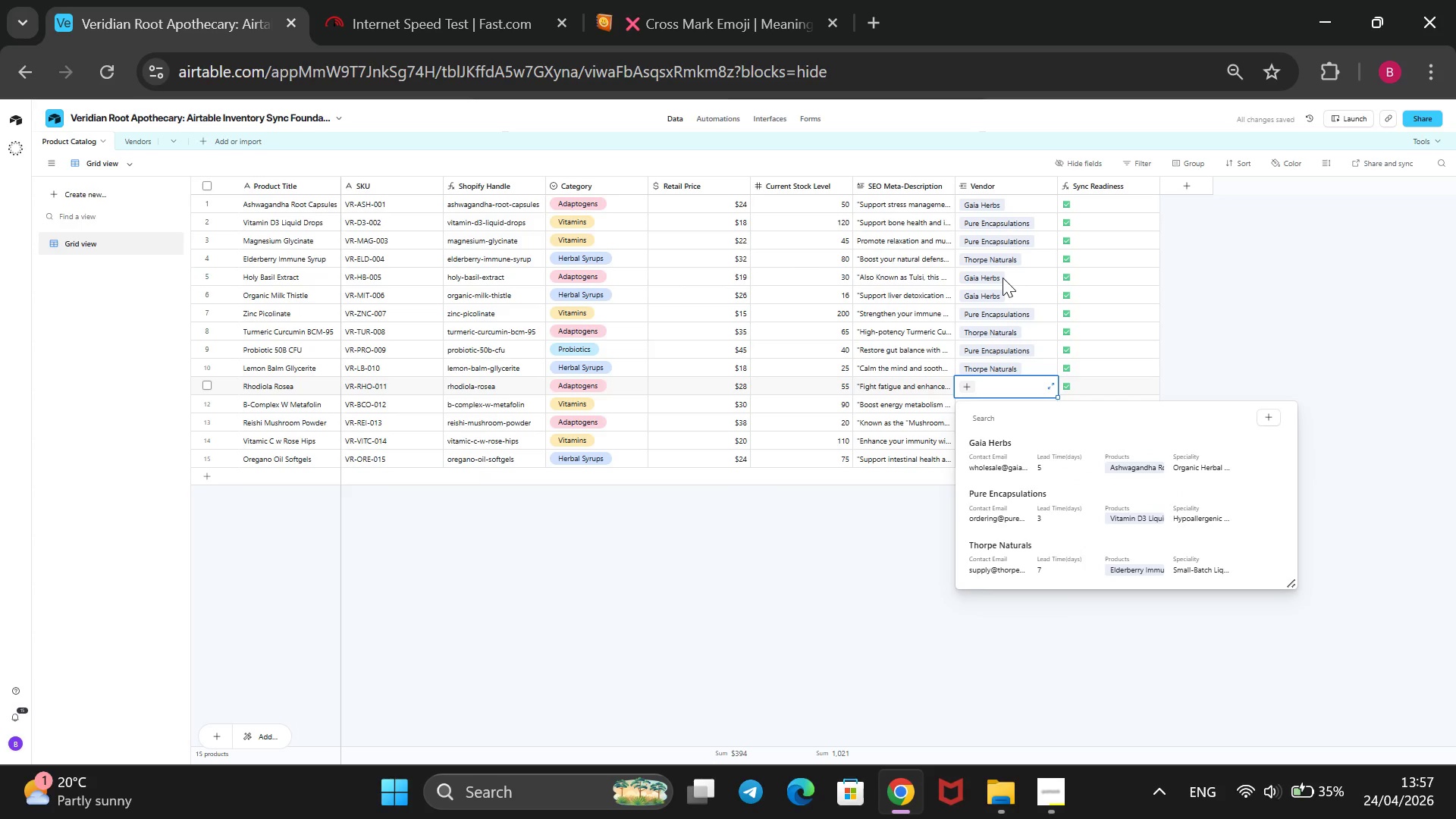 
key(ArrowDown)
 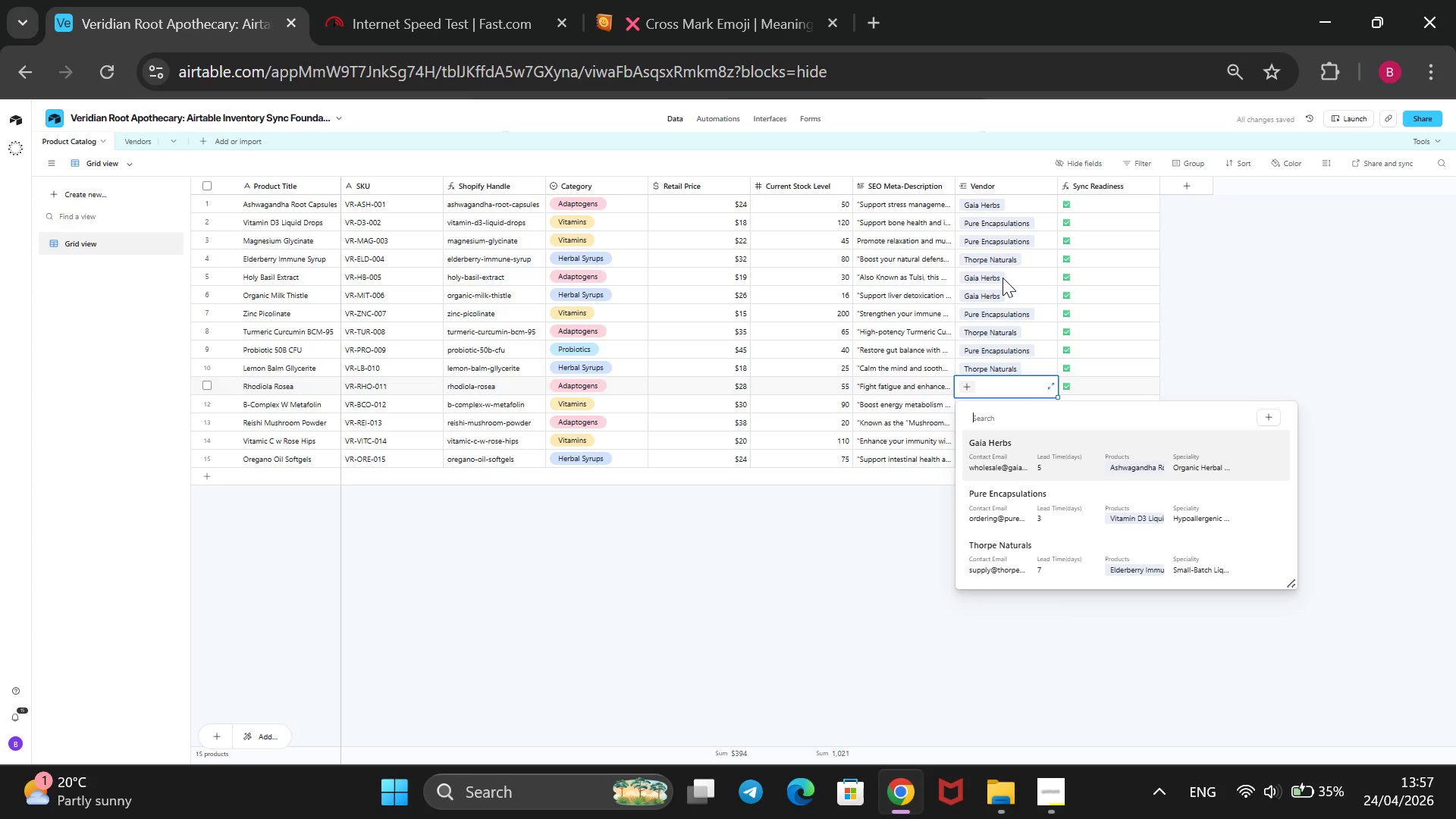 
key(Enter)
 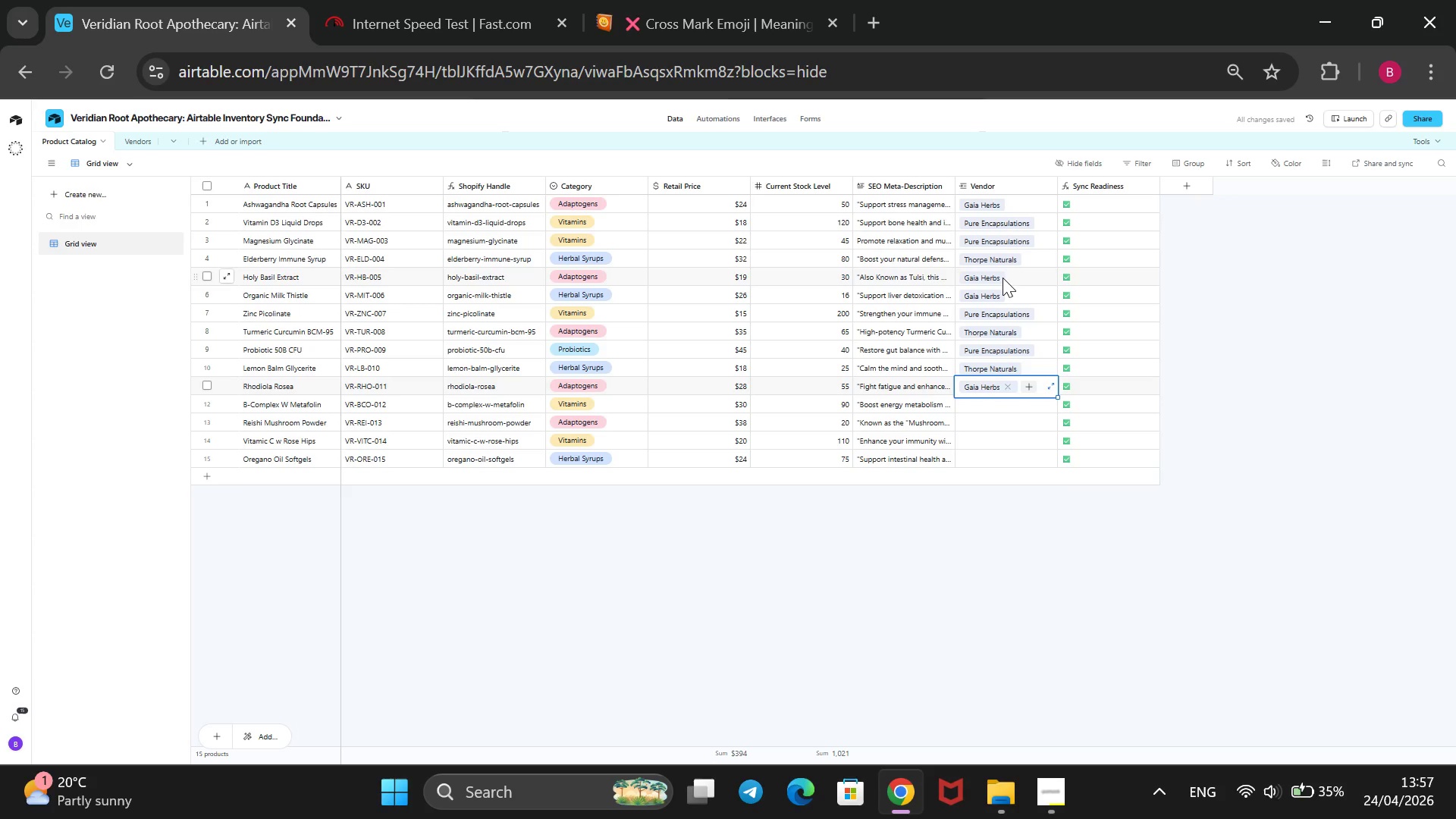 
key(ArrowDown)
 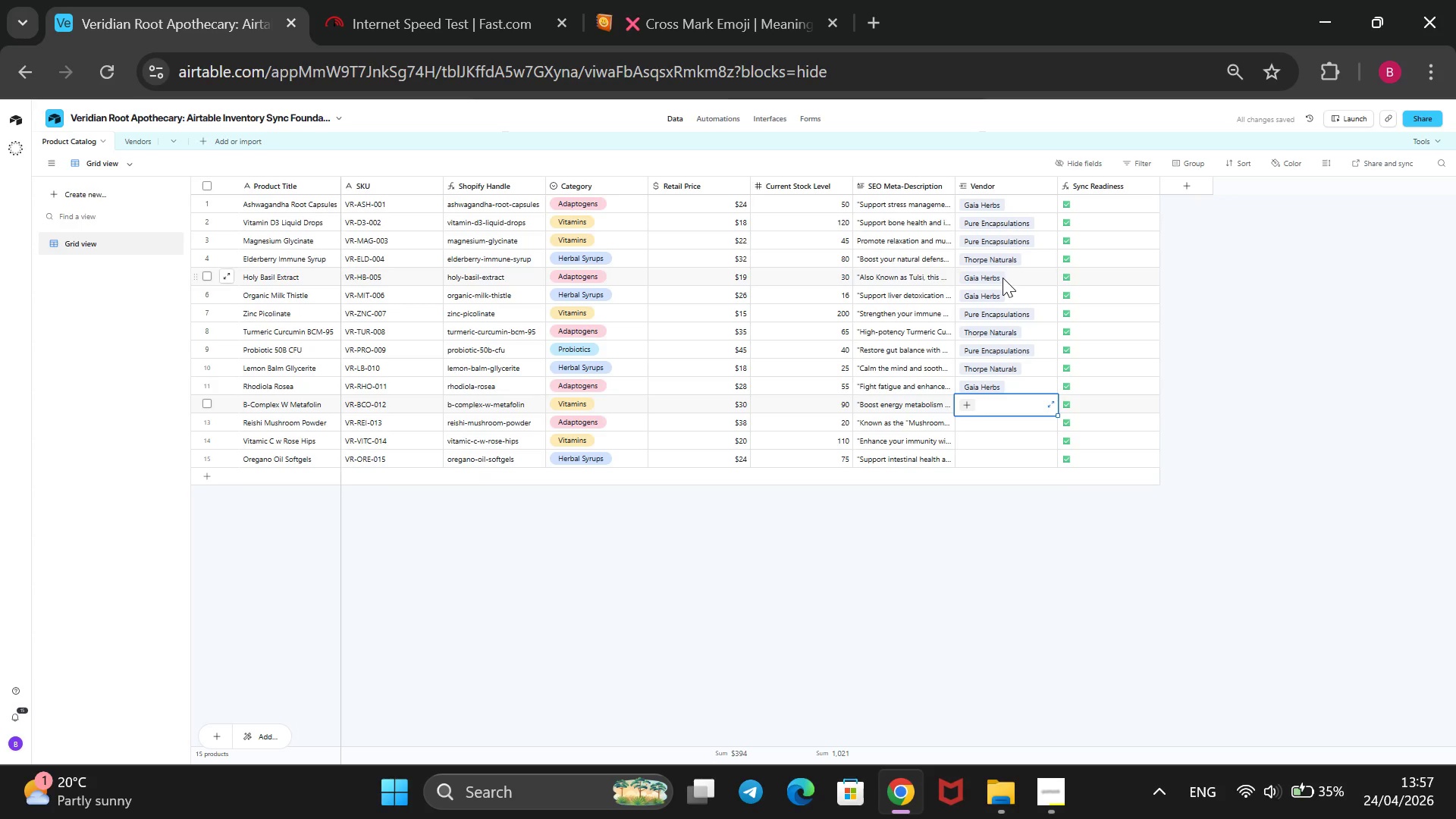 
key(Enter)
 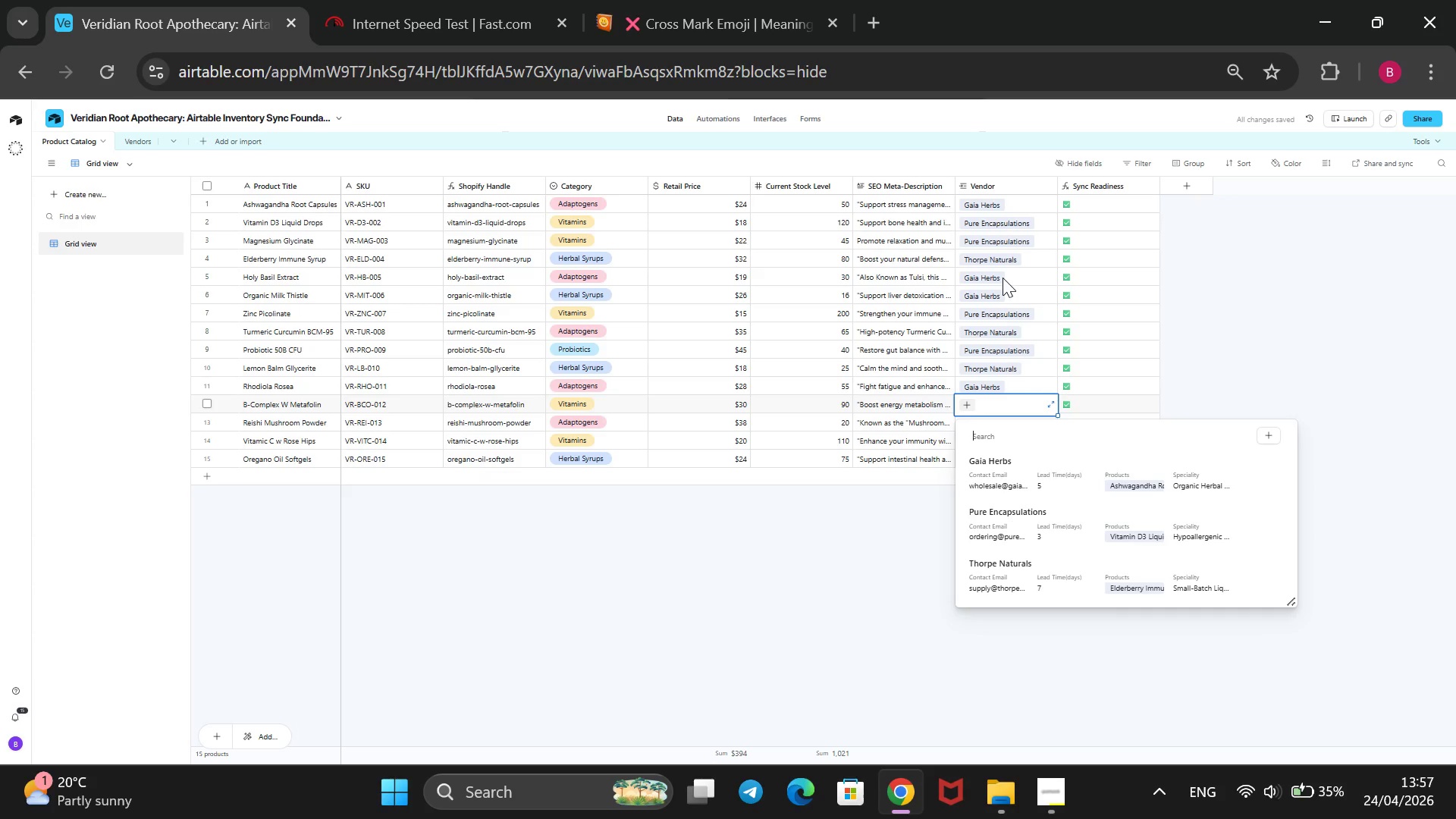 
wait(5.97)
 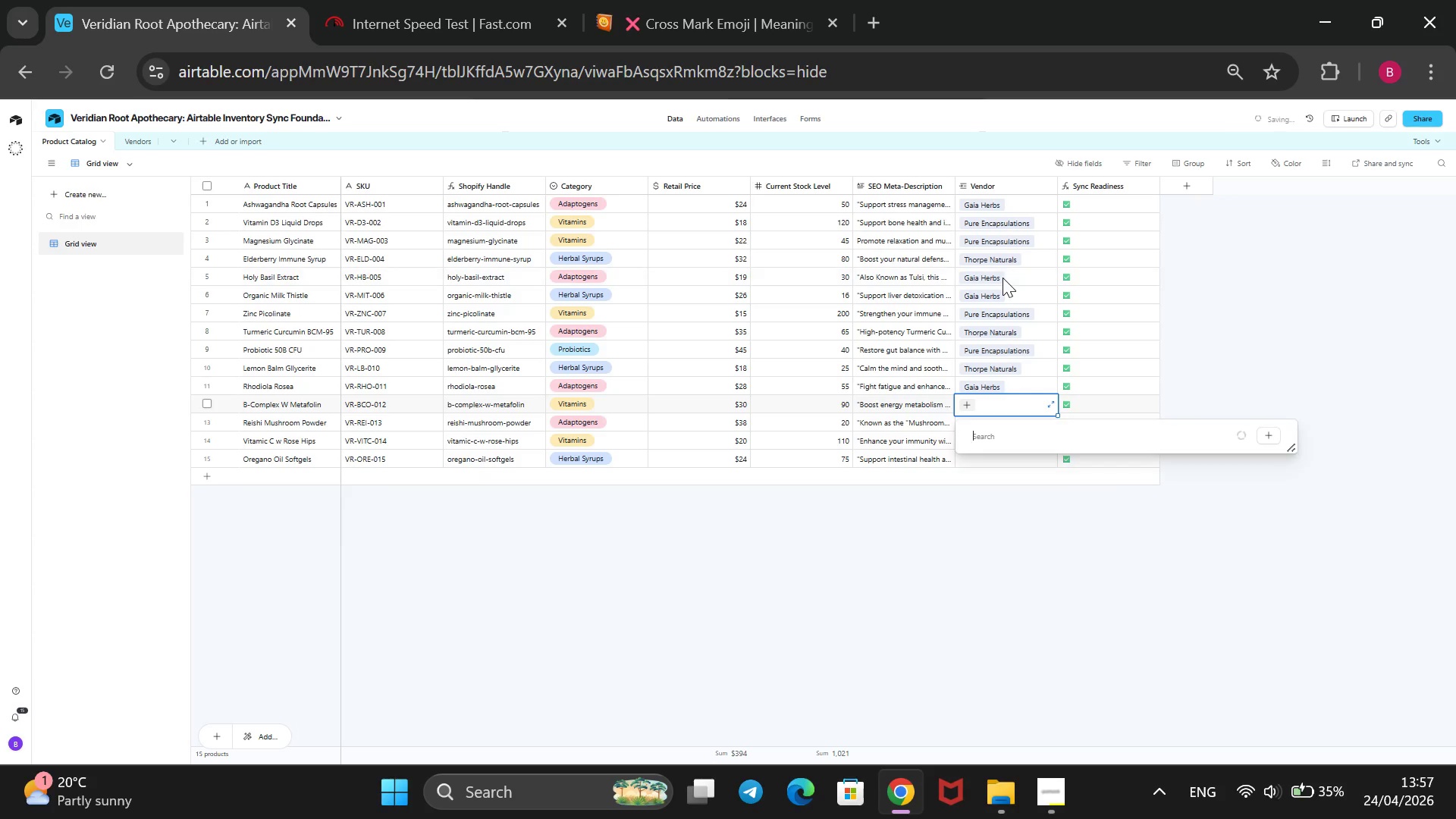 
key(ArrowDown)